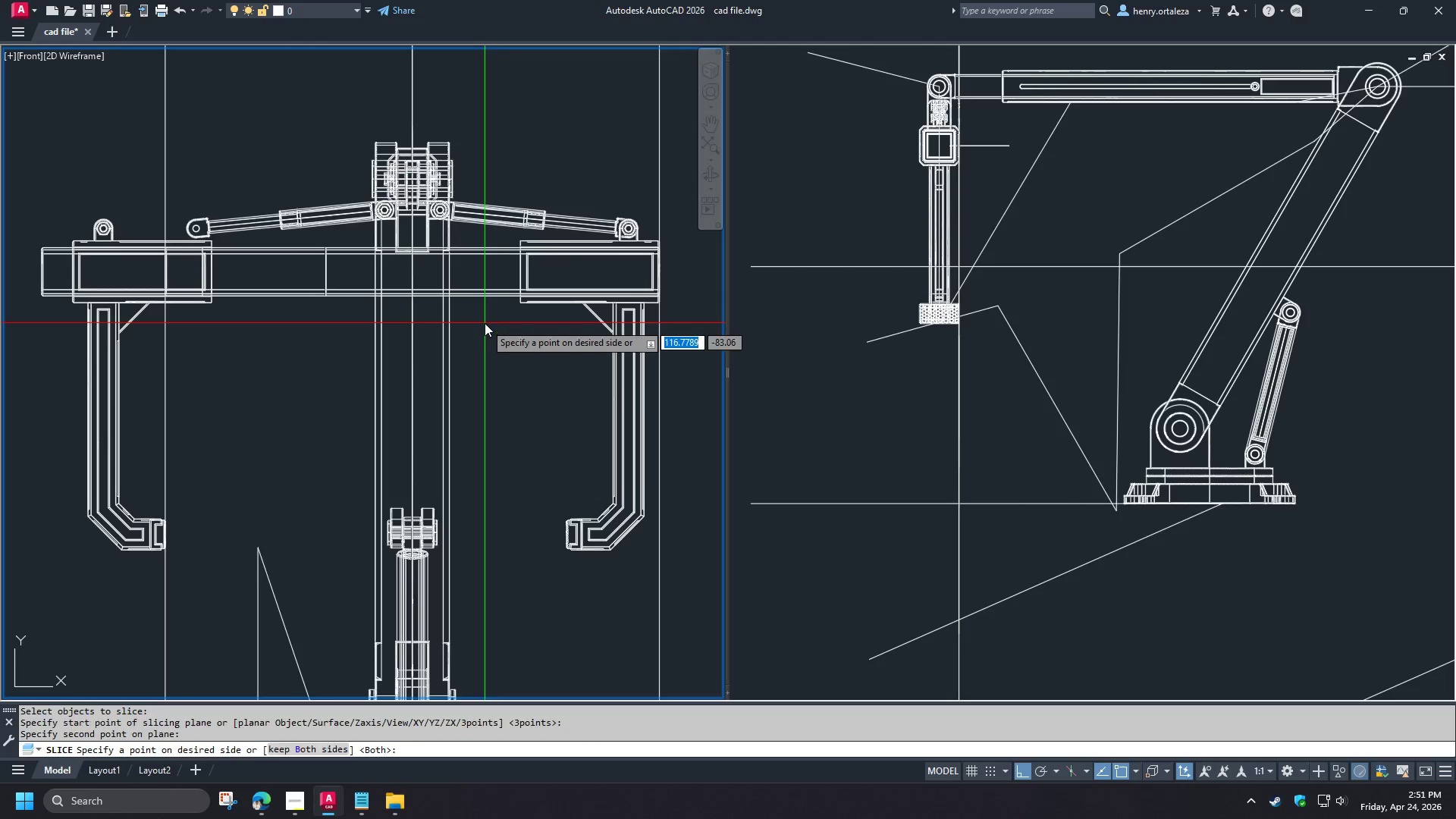 
key(Space)
 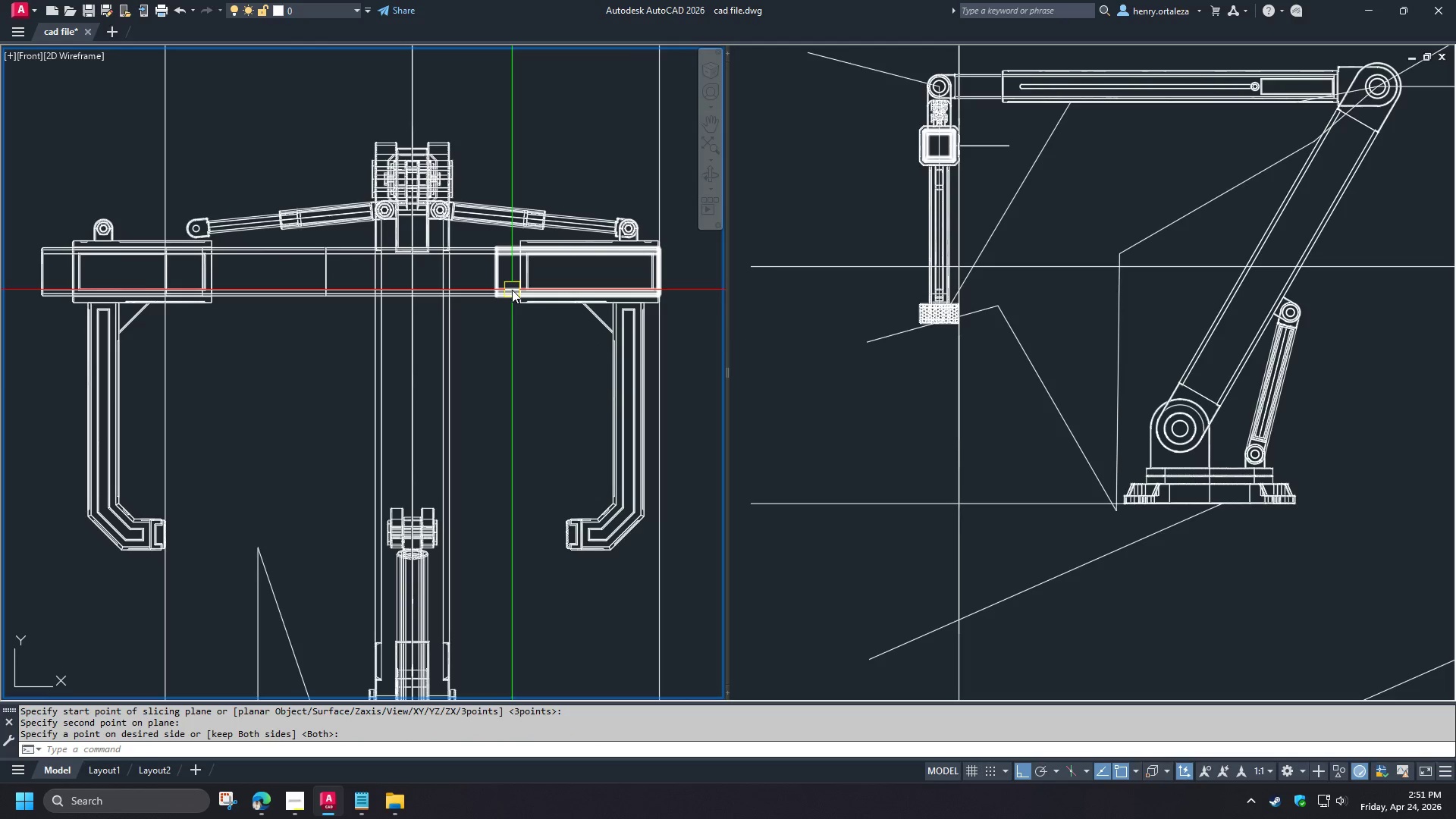 
left_click([512, 290])
 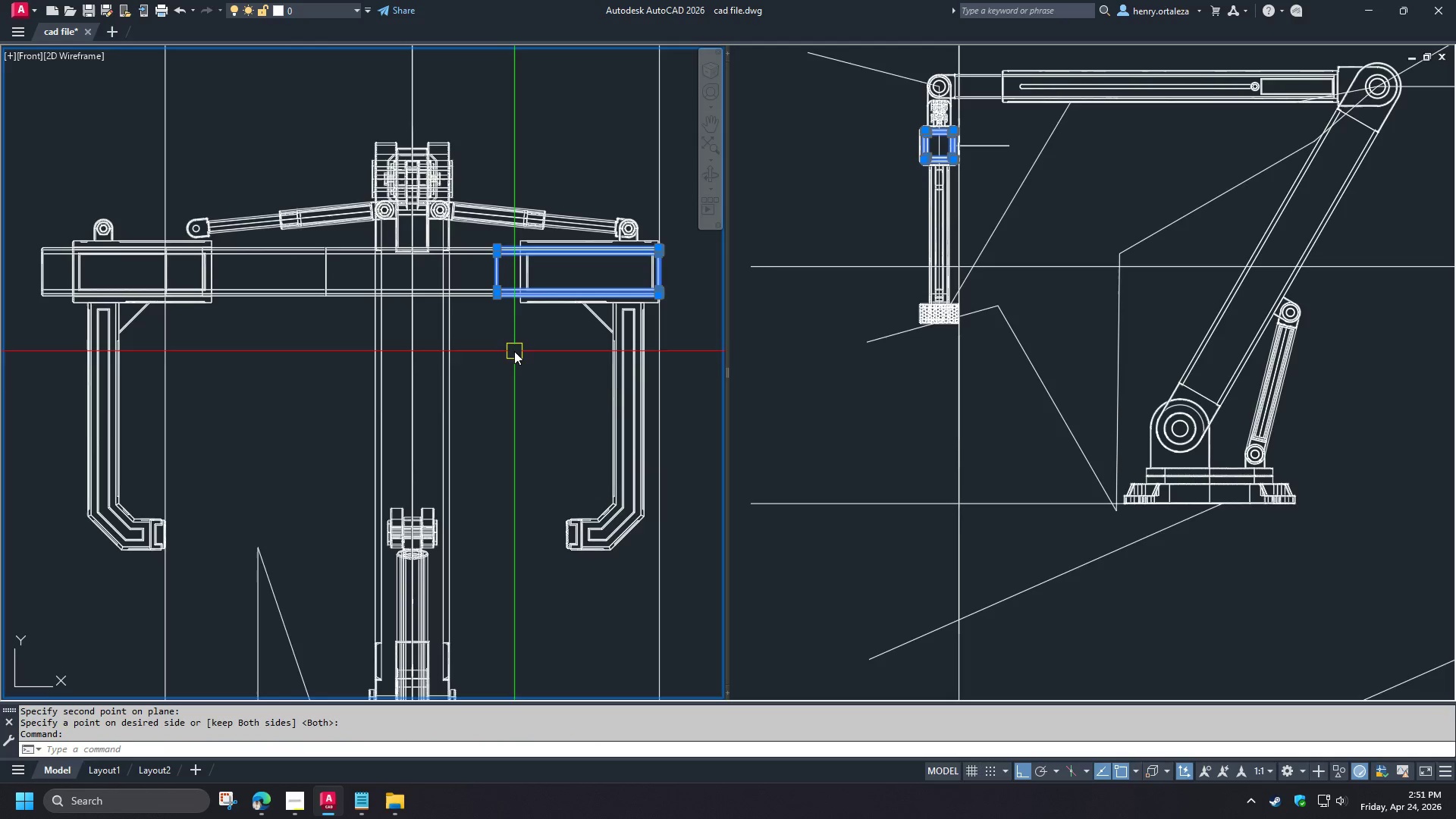 
type(co 200)
key(NumpadEnter)
type( uni)
 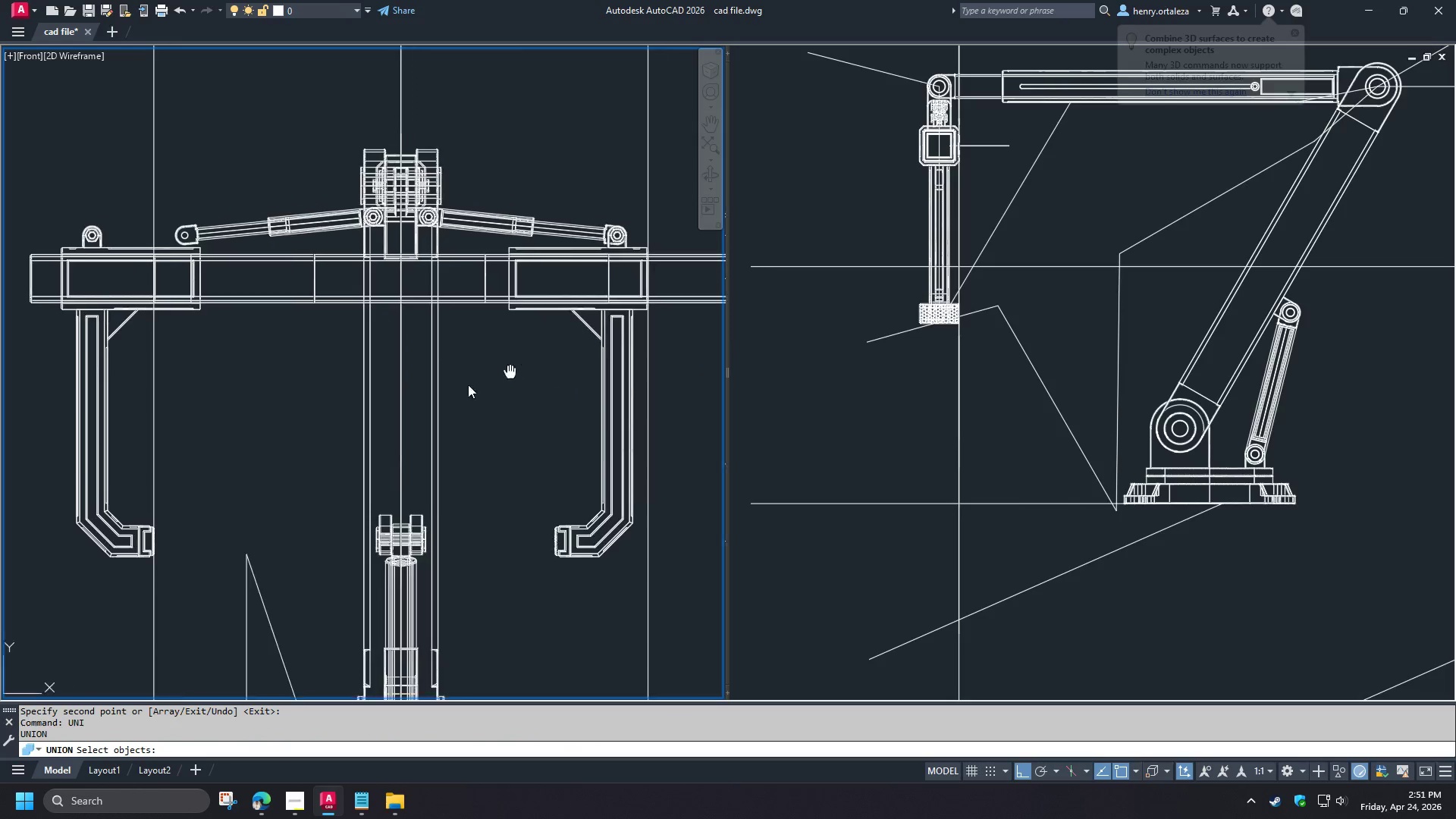 
left_click_drag(start_coordinate=[494, 370], to_coordinate=[498, 370])
 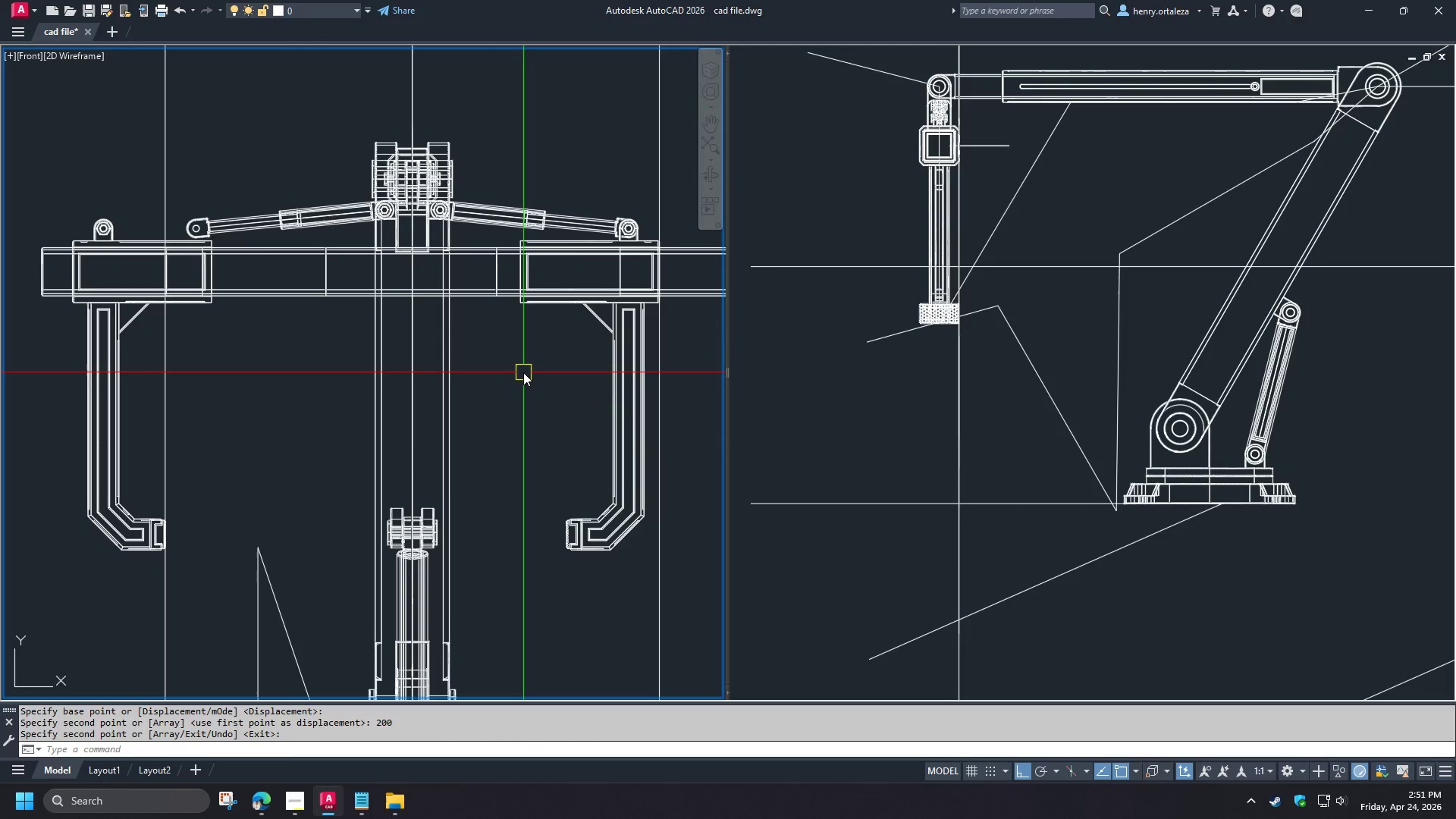 
key(Space)
 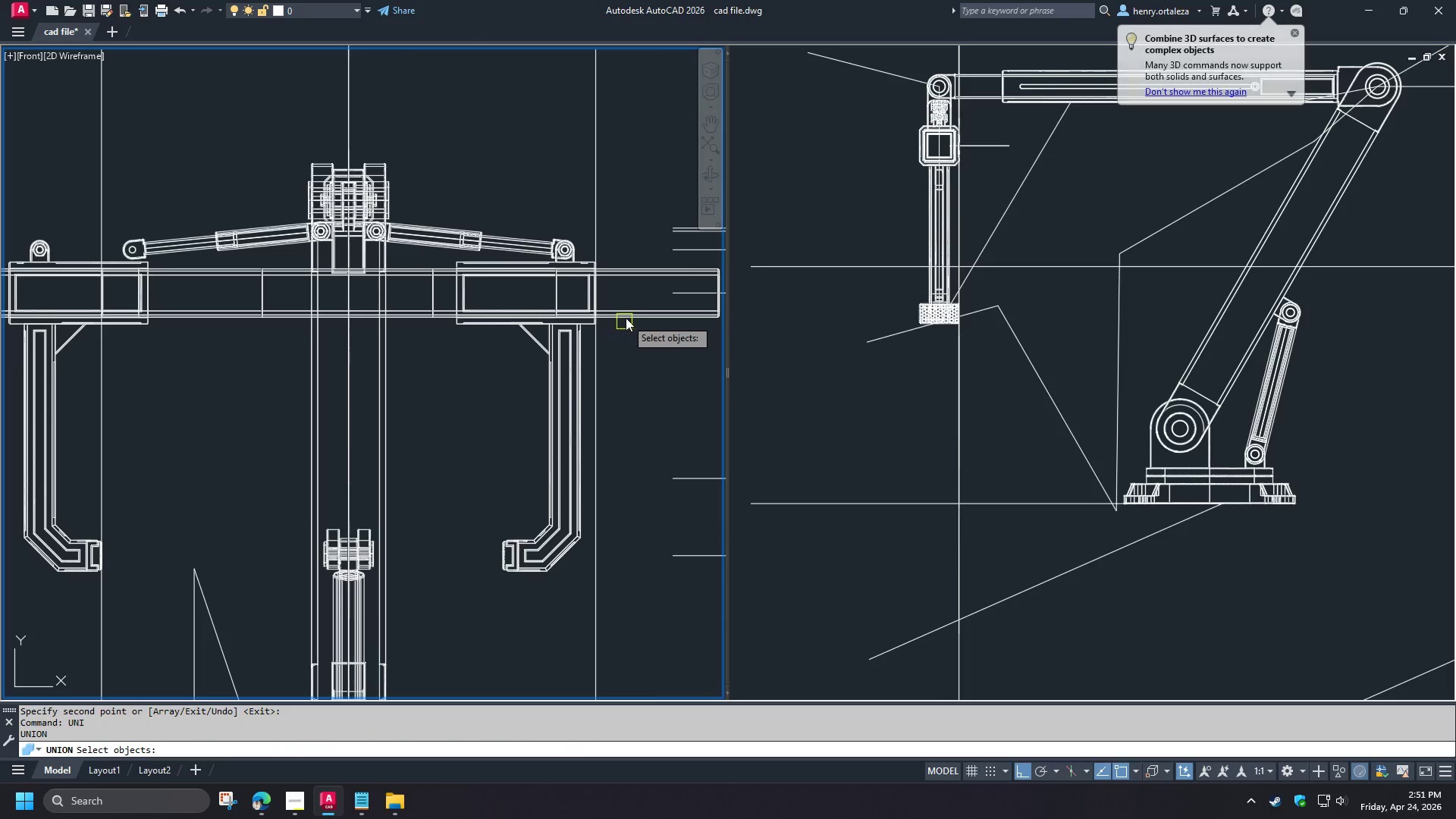 
left_click([626, 315])
 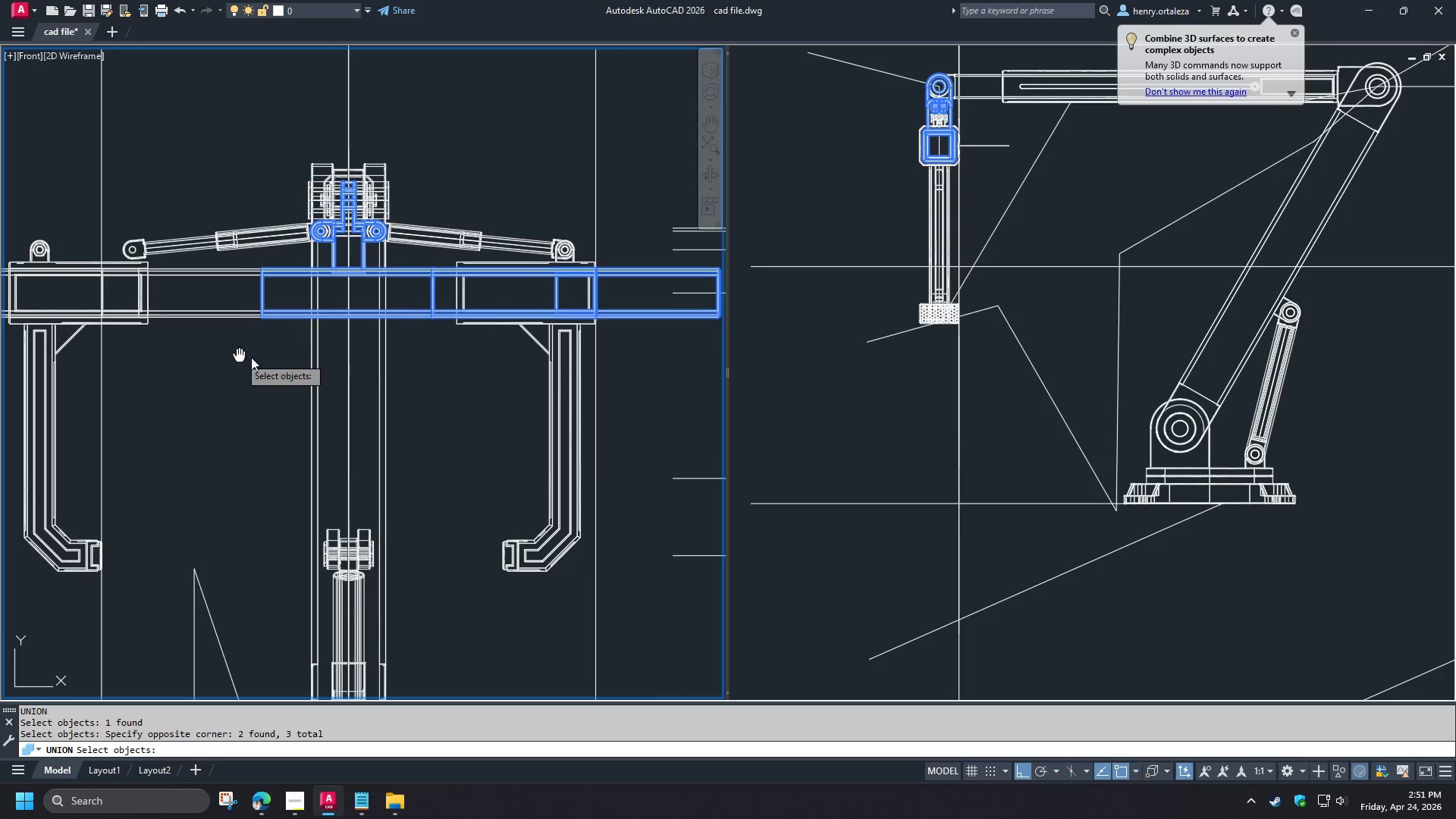 
left_click_drag(start_coordinate=[403, 337], to_coordinate=[397, 332])
 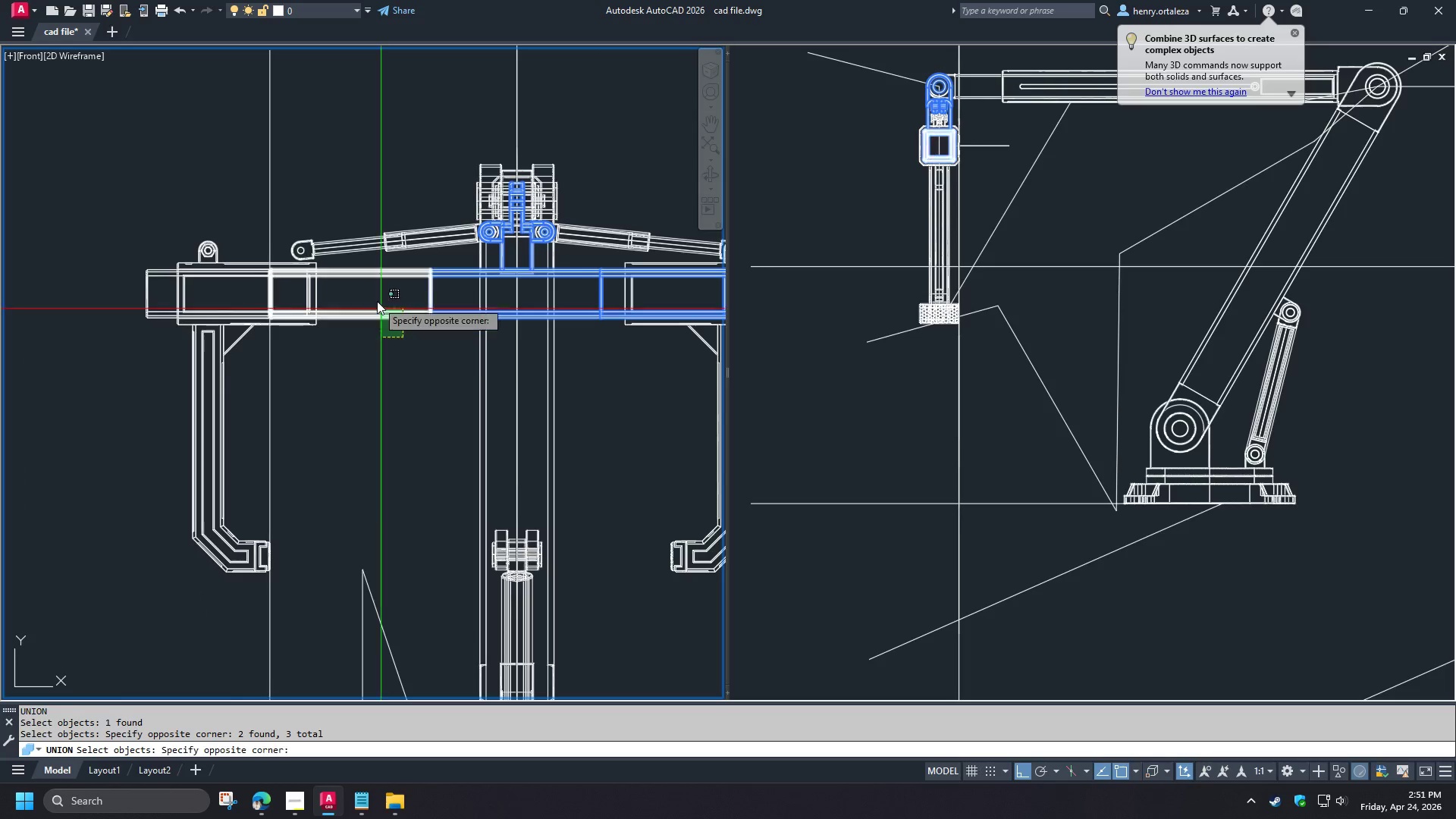 
double_click([377, 301])
 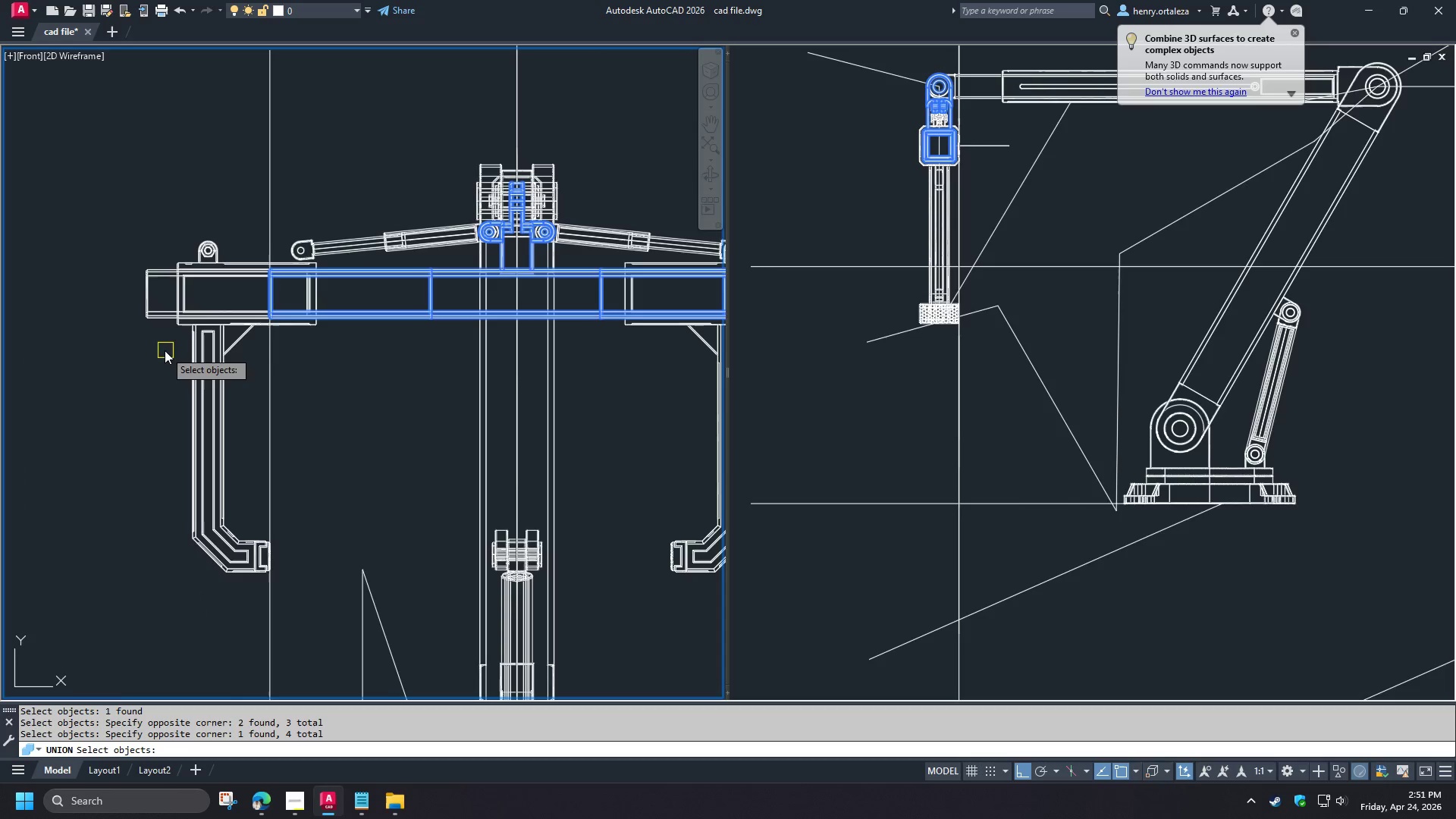 
left_click_drag(start_coordinate=[162, 349], to_coordinate=[159, 344])
 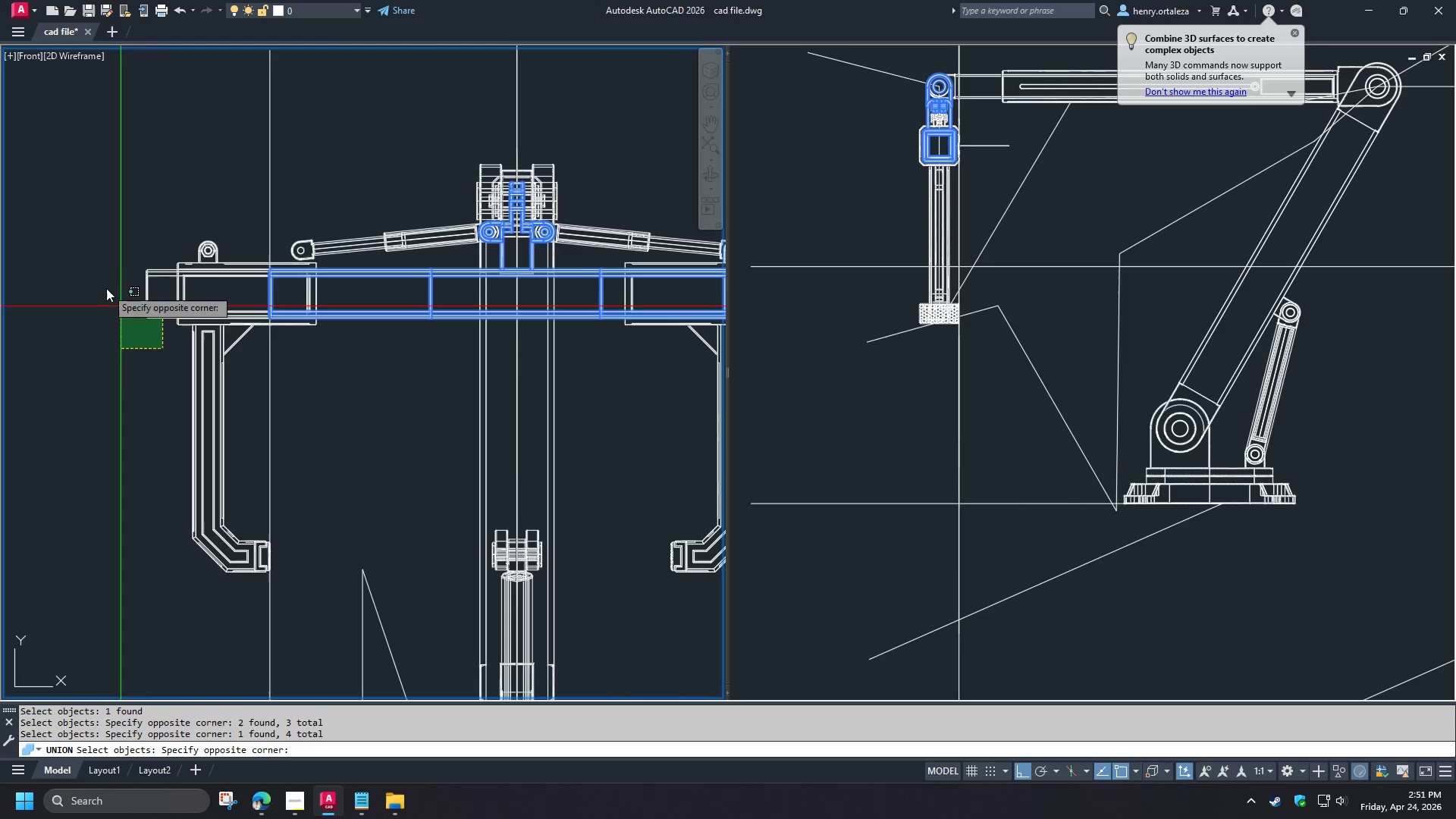 
double_click([106, 288])
 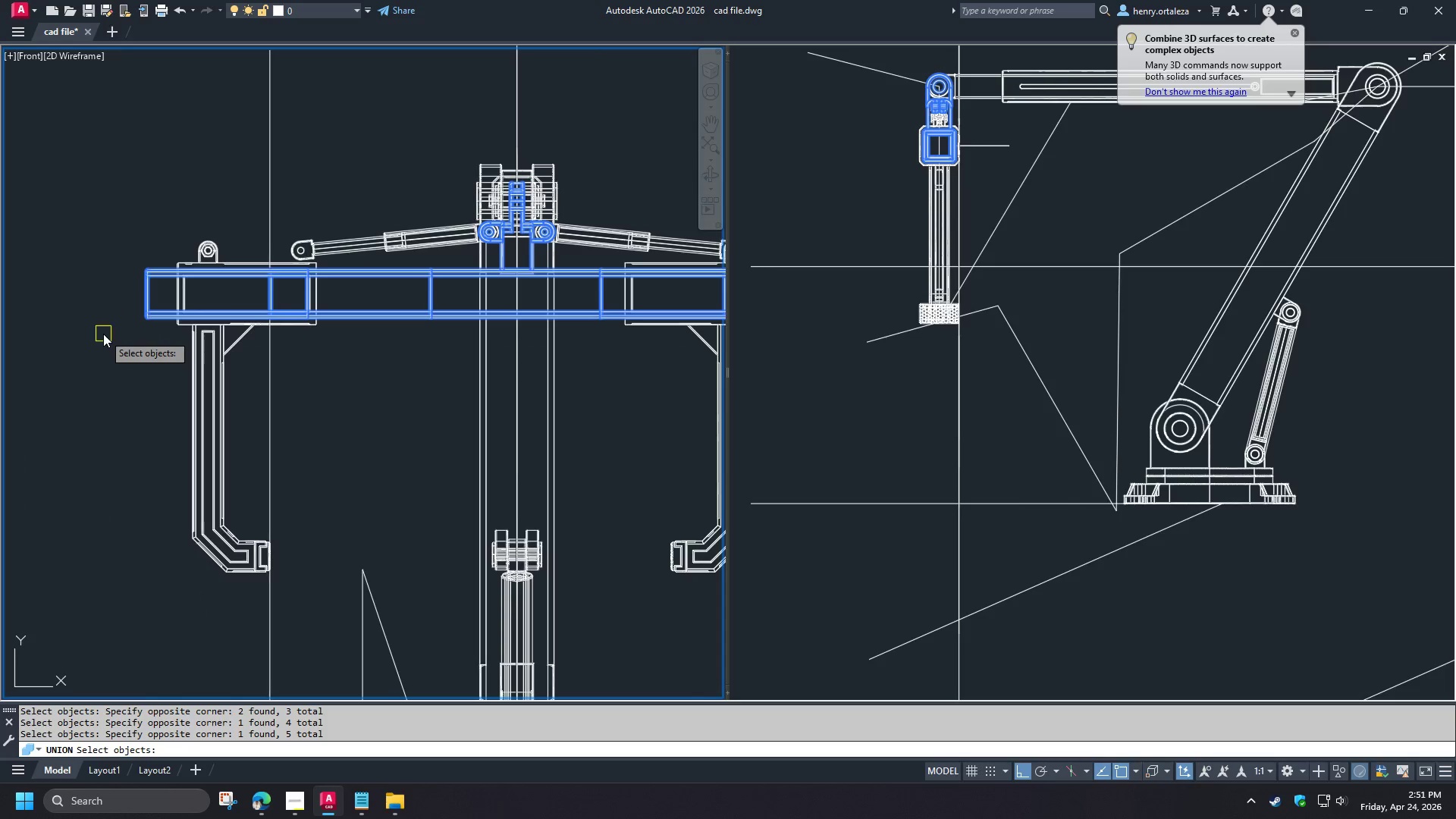 
key(Space)
 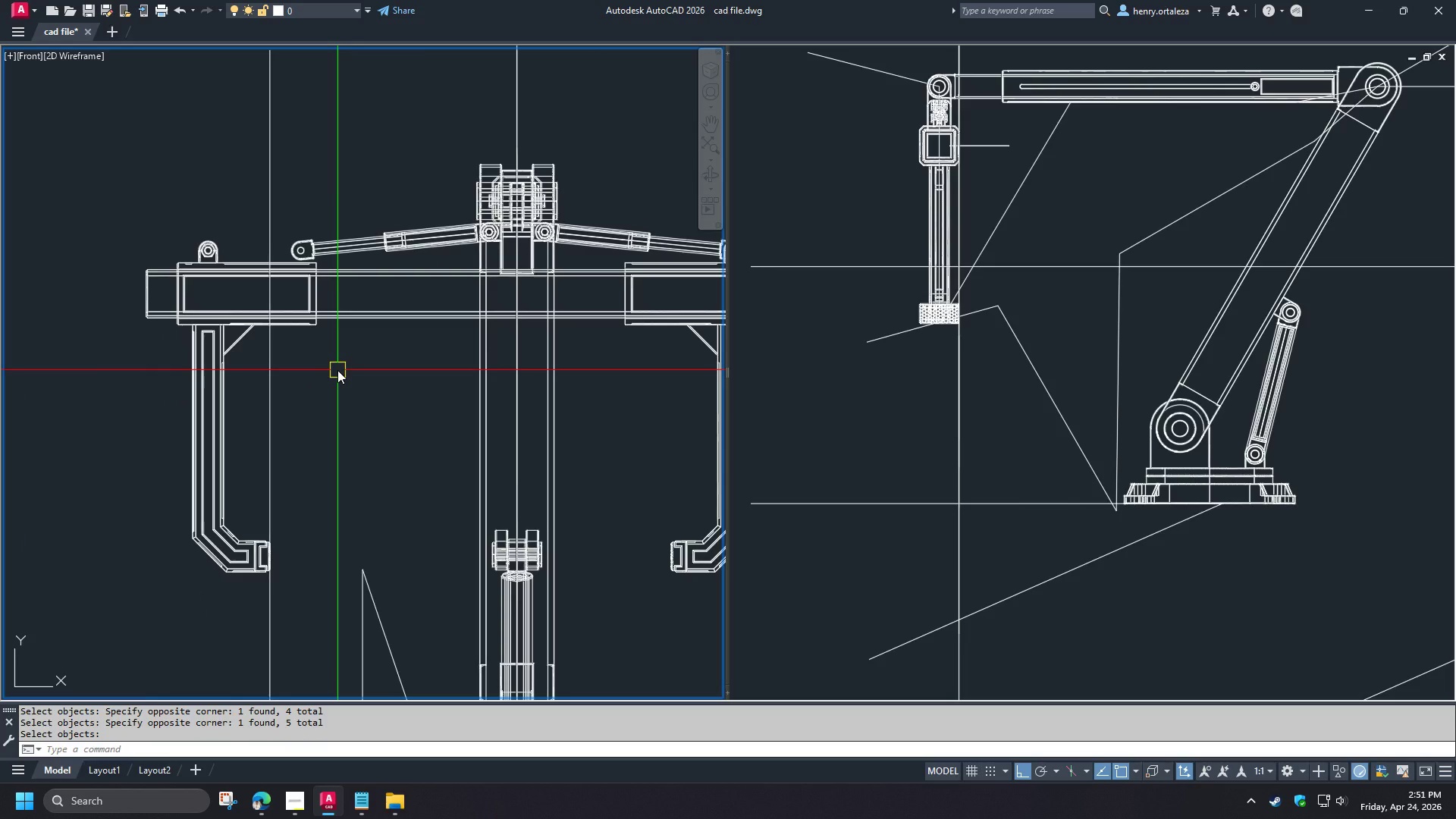 
scroll: coordinate [337, 370], scroll_direction: down, amount: 1.0
 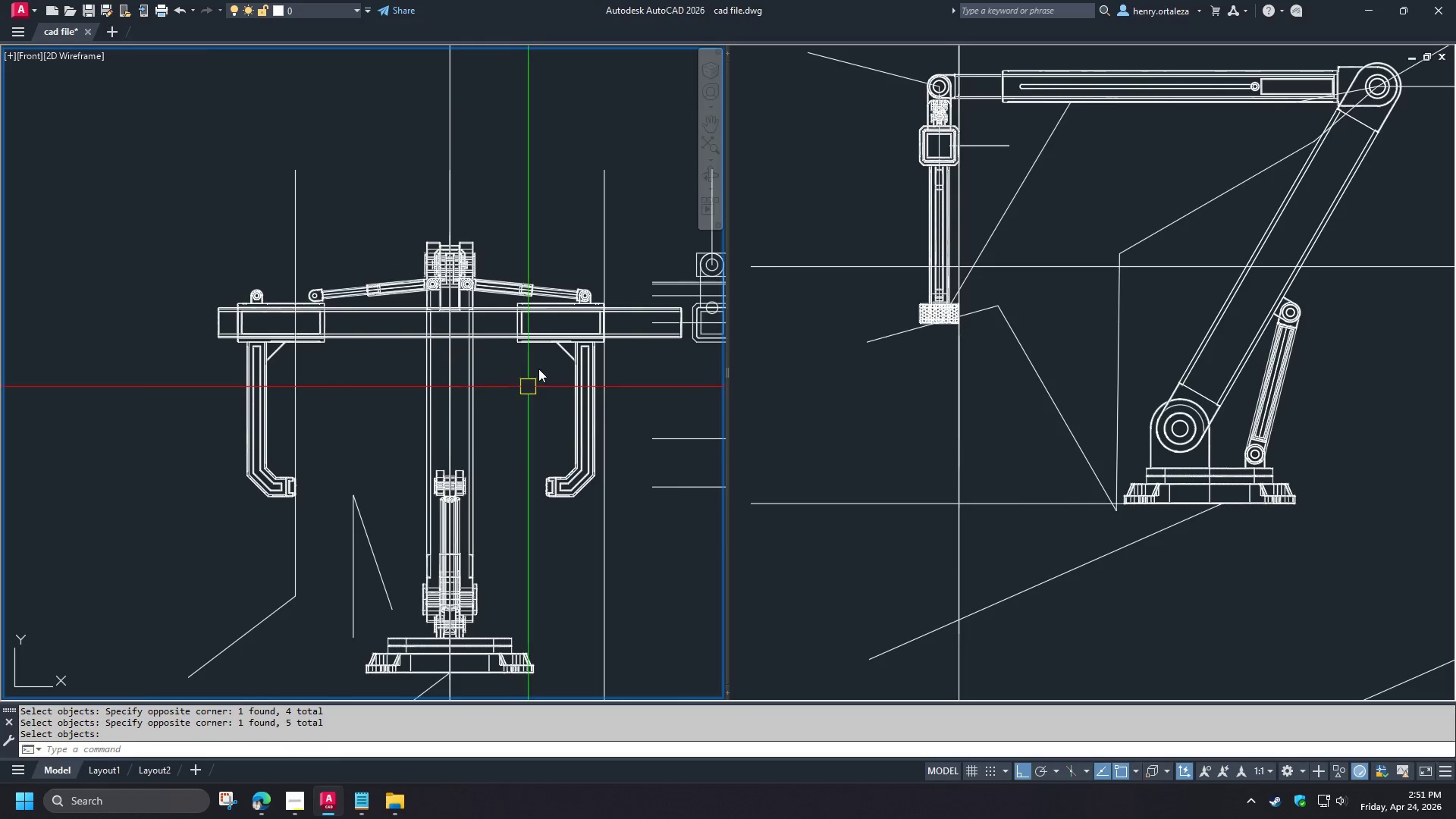 
scroll: coordinate [531, 340], scroll_direction: up, amount: 1.0
 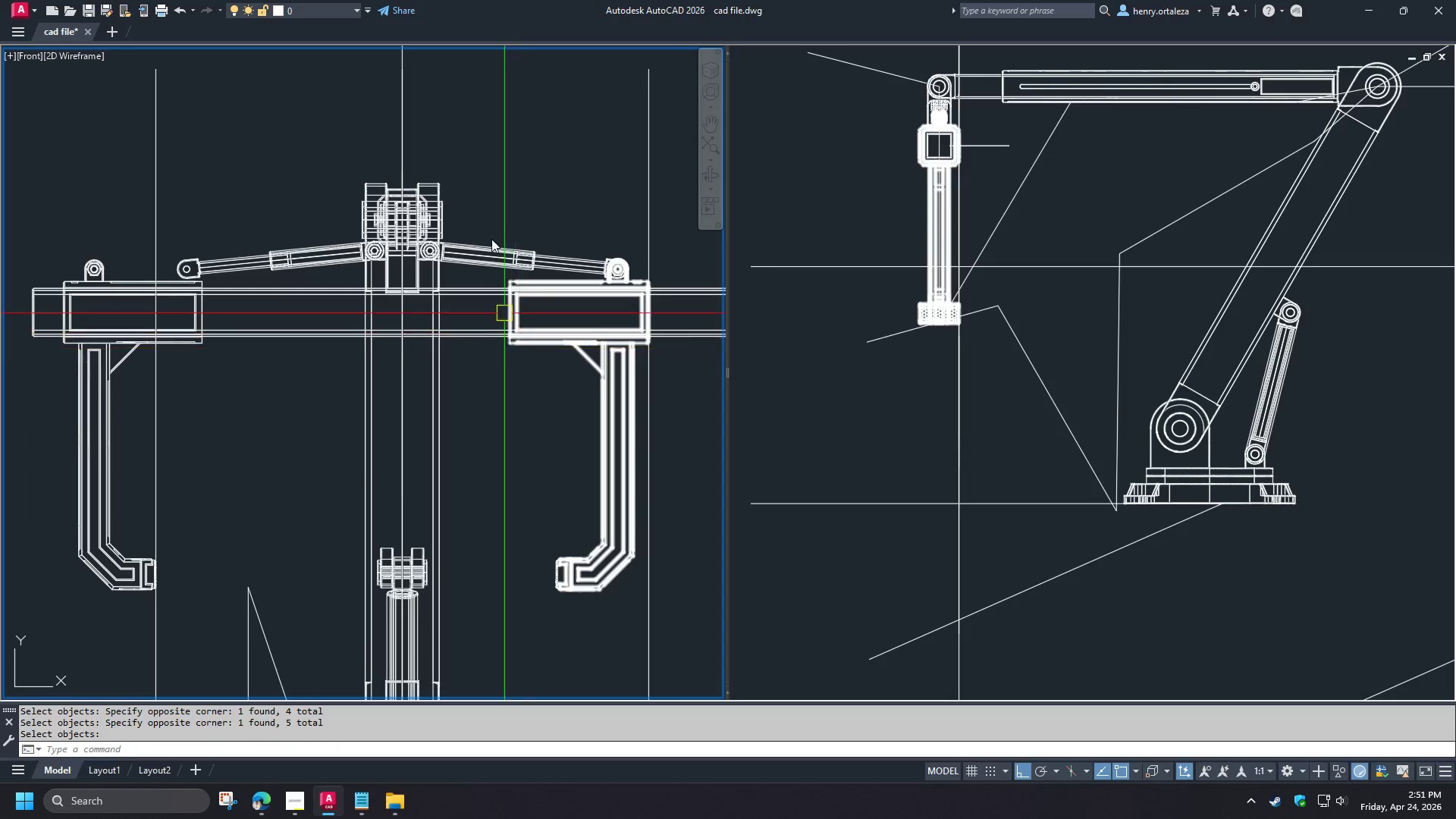 
left_click_drag(start_coordinate=[491, 222], to_coordinate=[500, 232])
 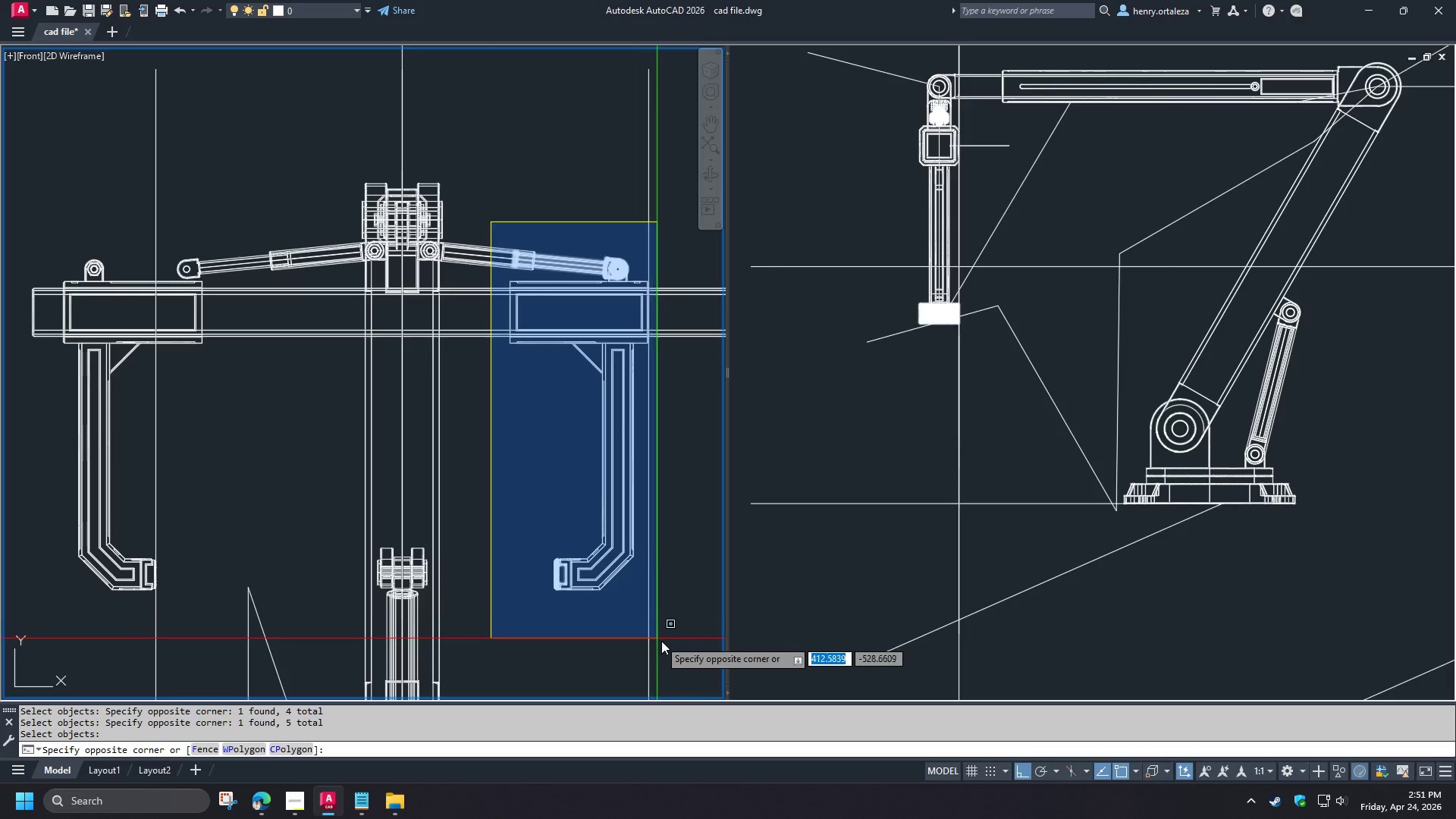 
left_click([665, 641])
 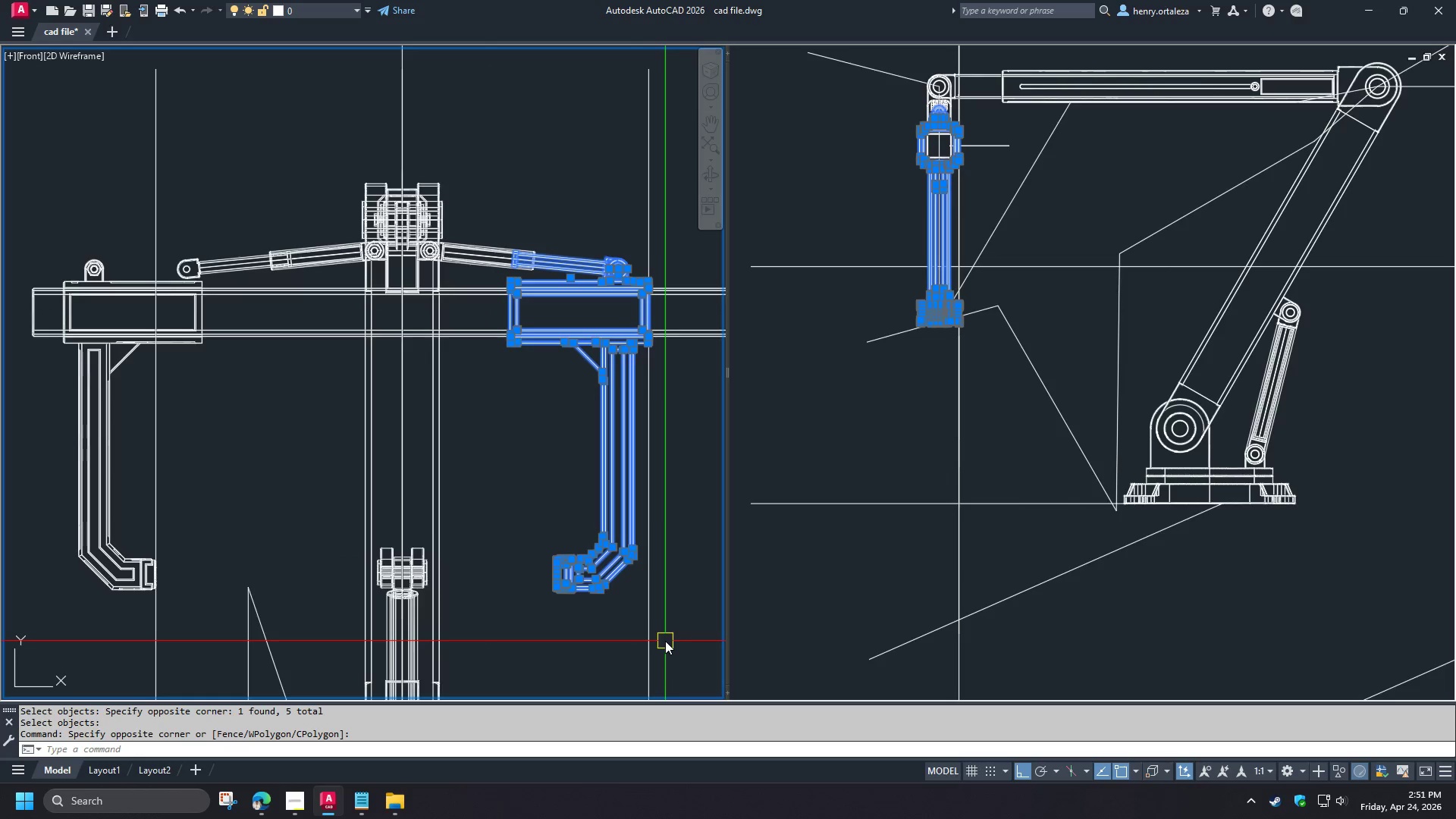 
key(E)
 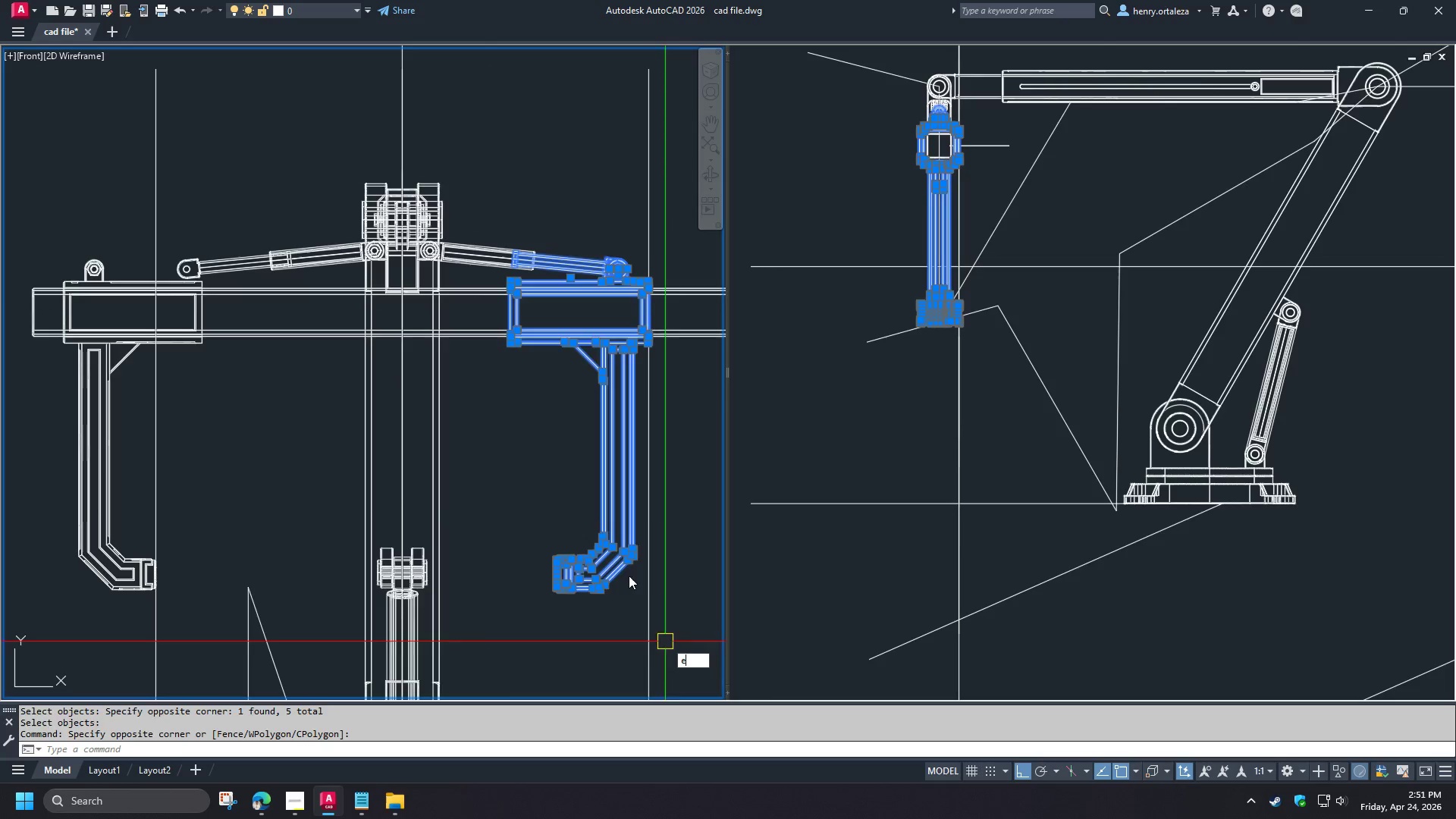 
key(Space)
 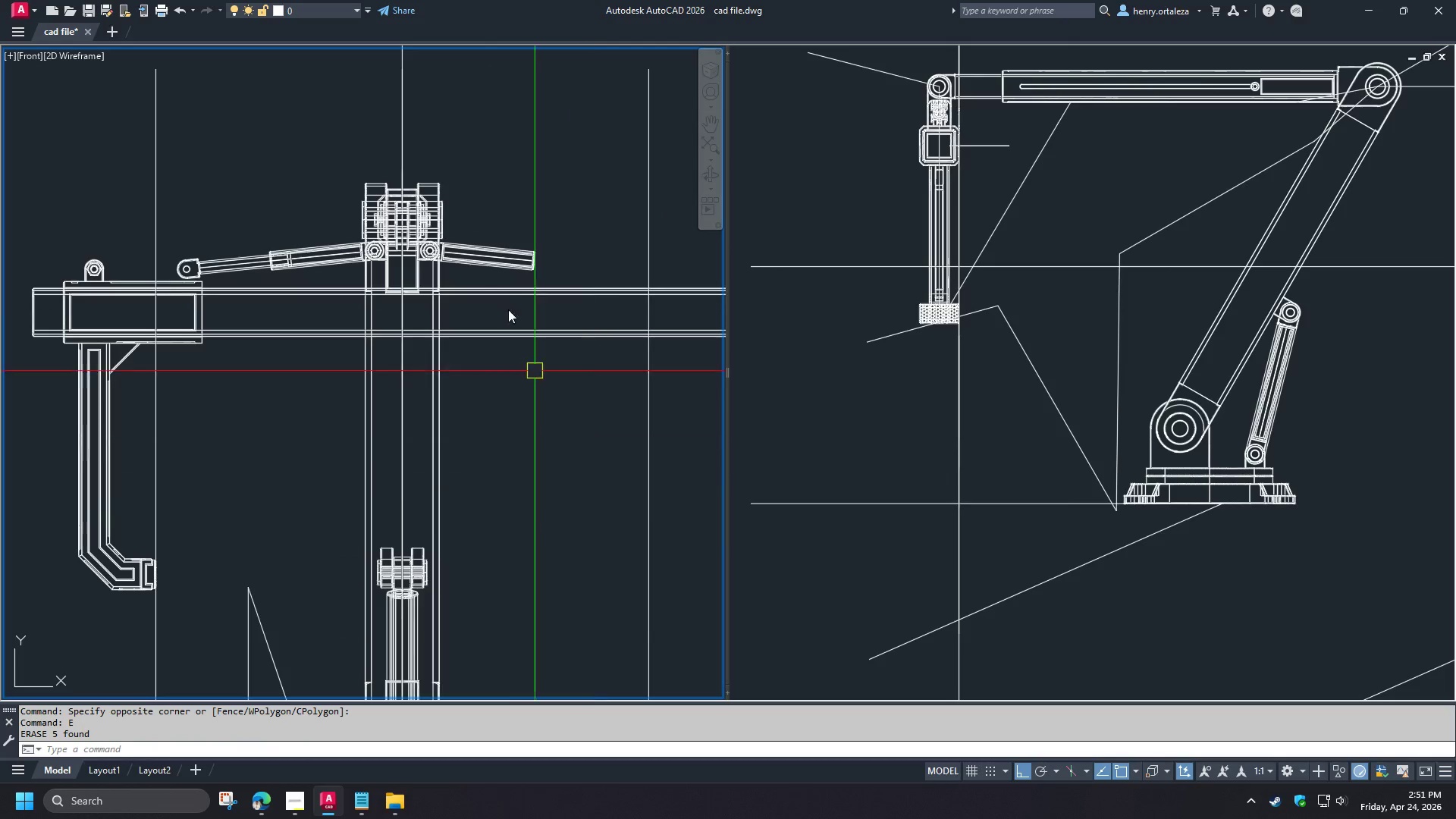 
left_click_drag(start_coordinate=[488, 284], to_coordinate=[484, 278])
 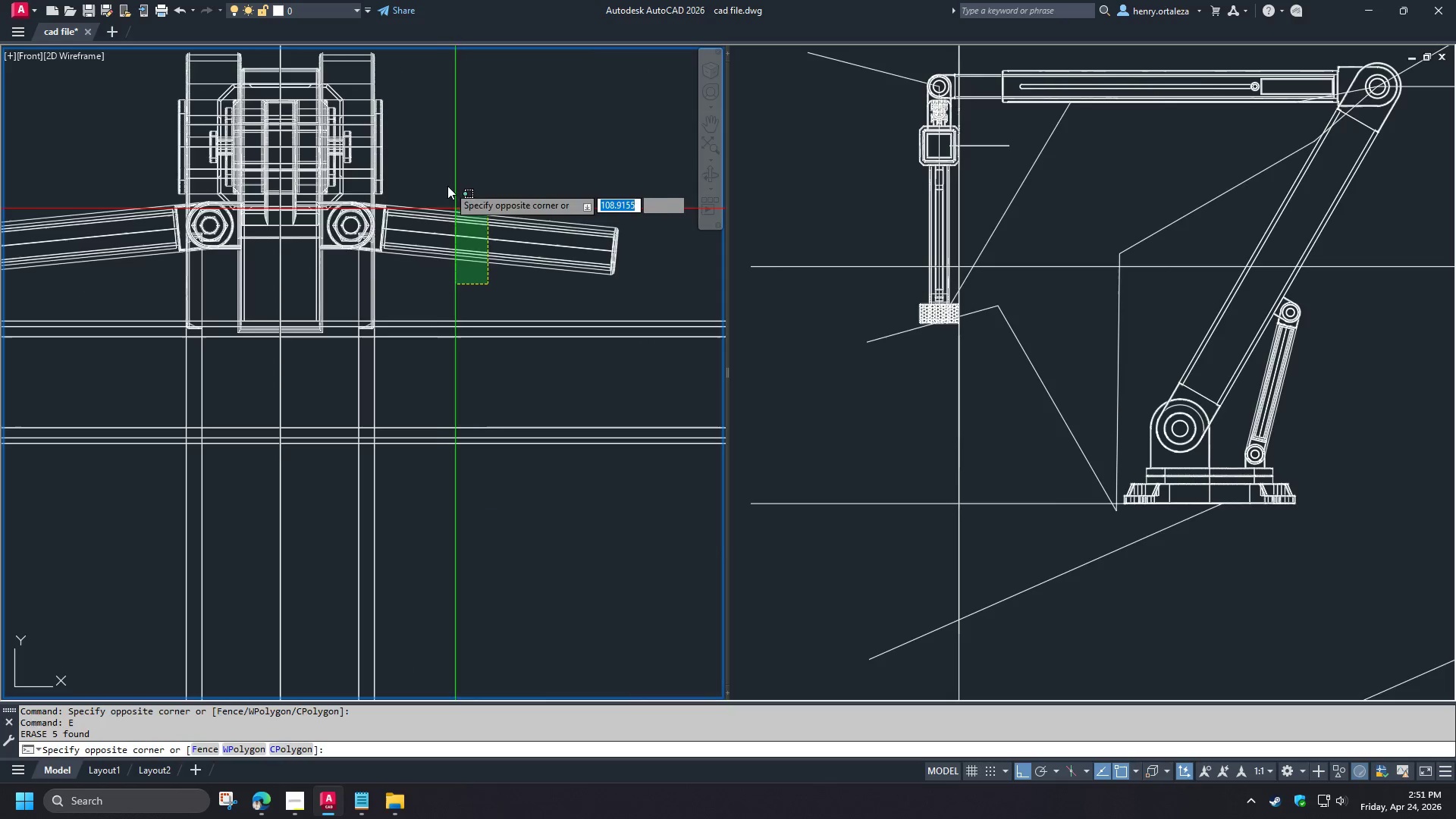 
scroll: coordinate [482, 267], scroll_direction: up, amount: 2.0
 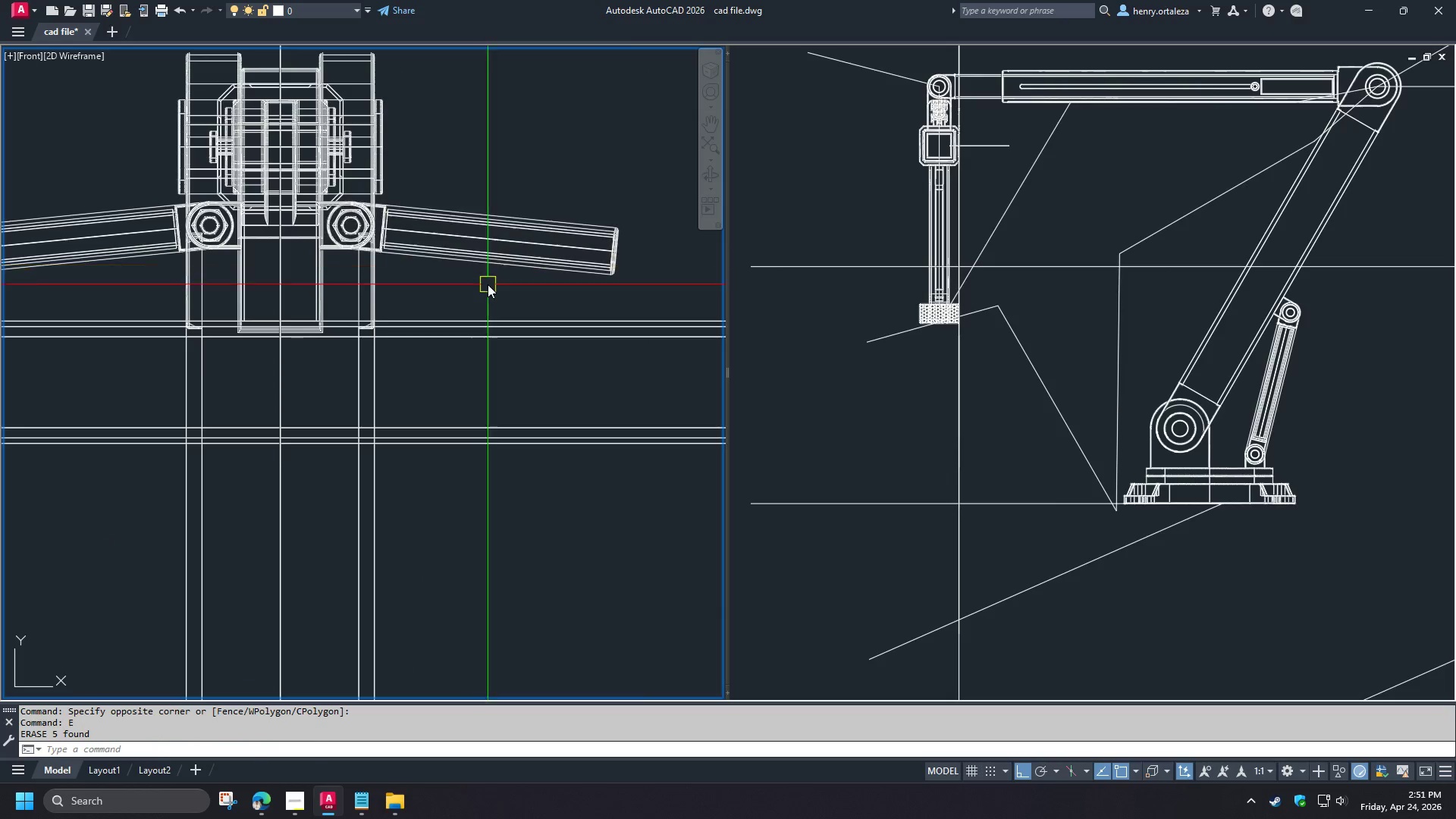 
double_click([447, 186])
 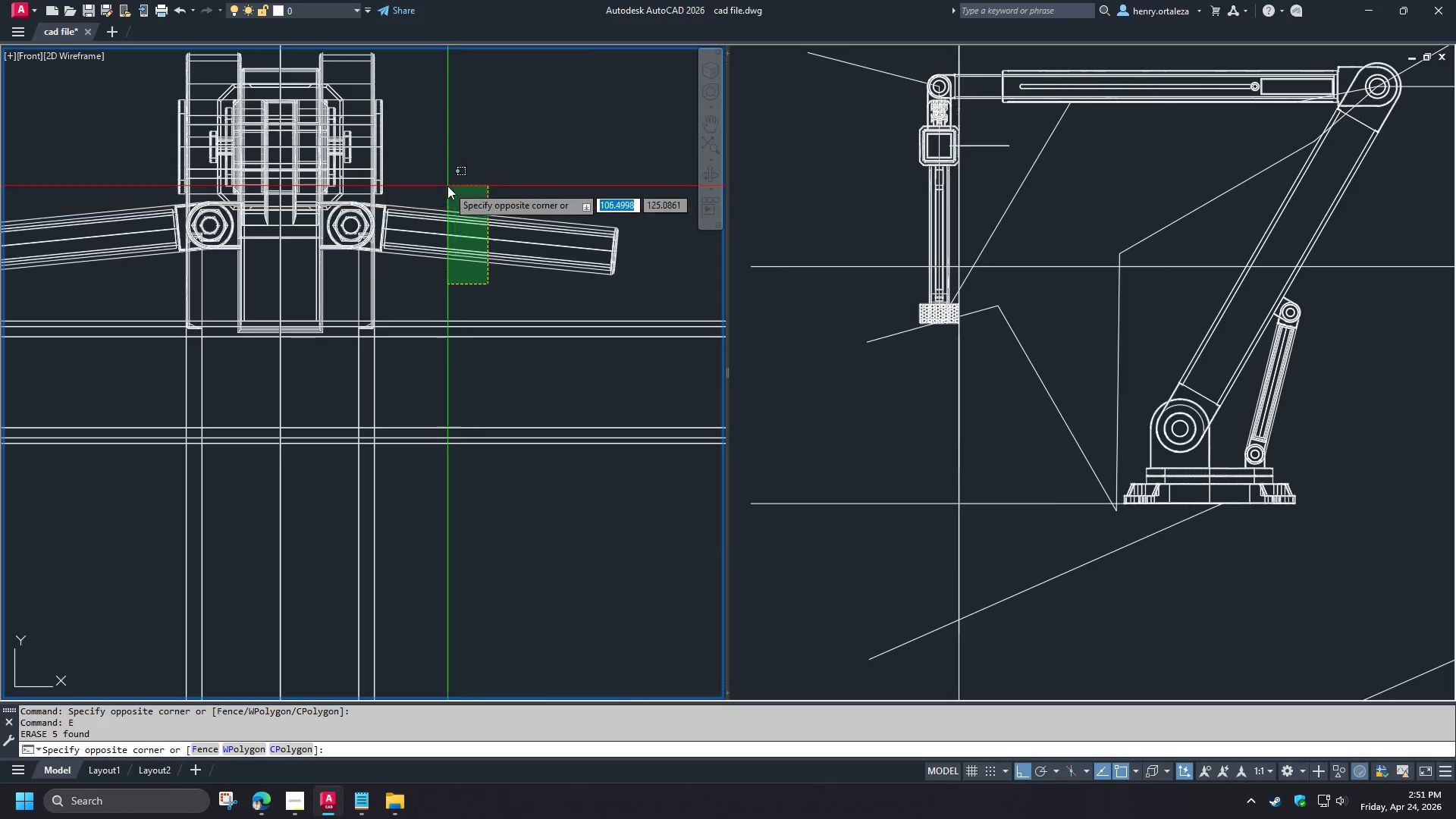 
key(E)
 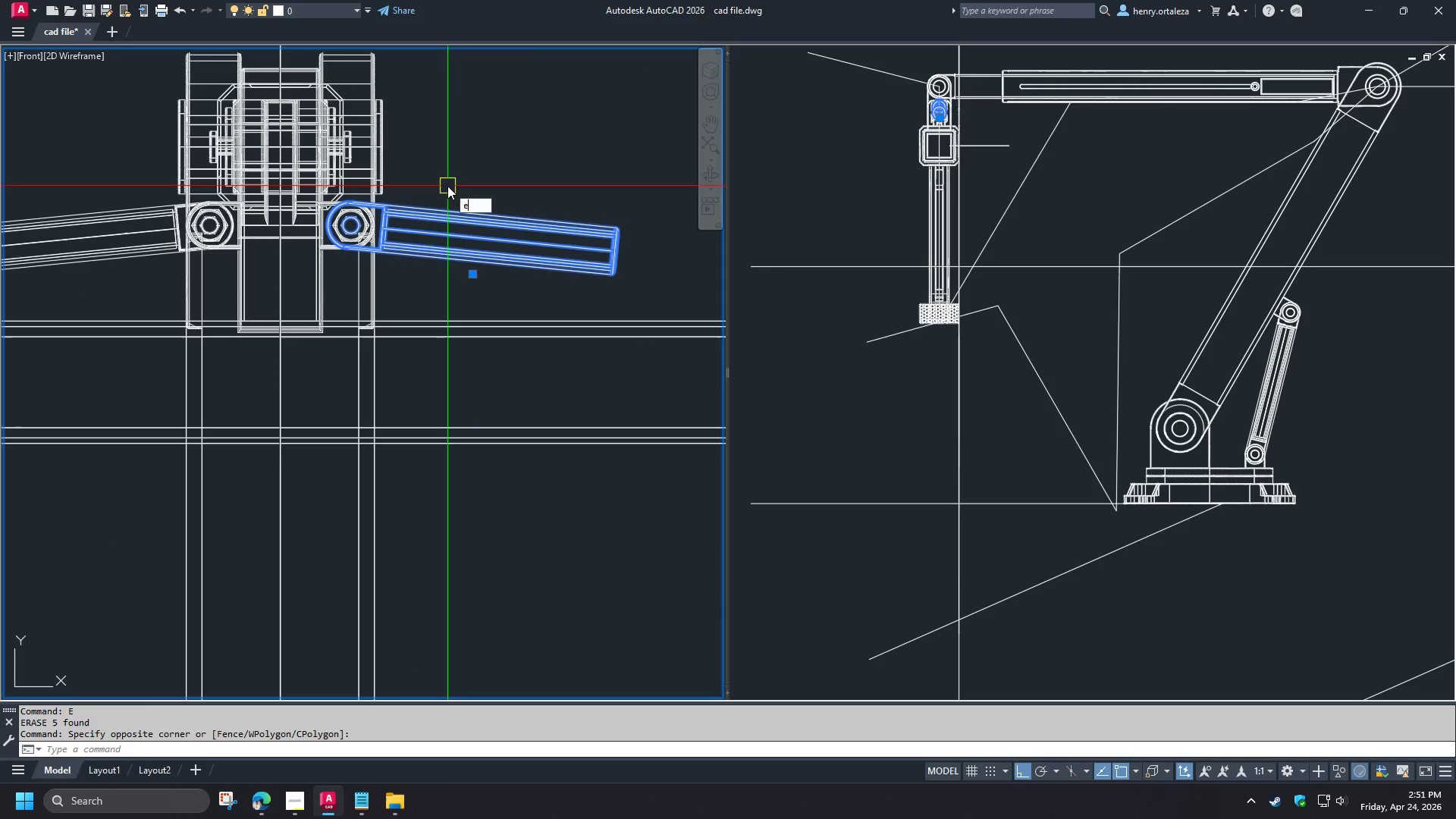 
key(Space)
 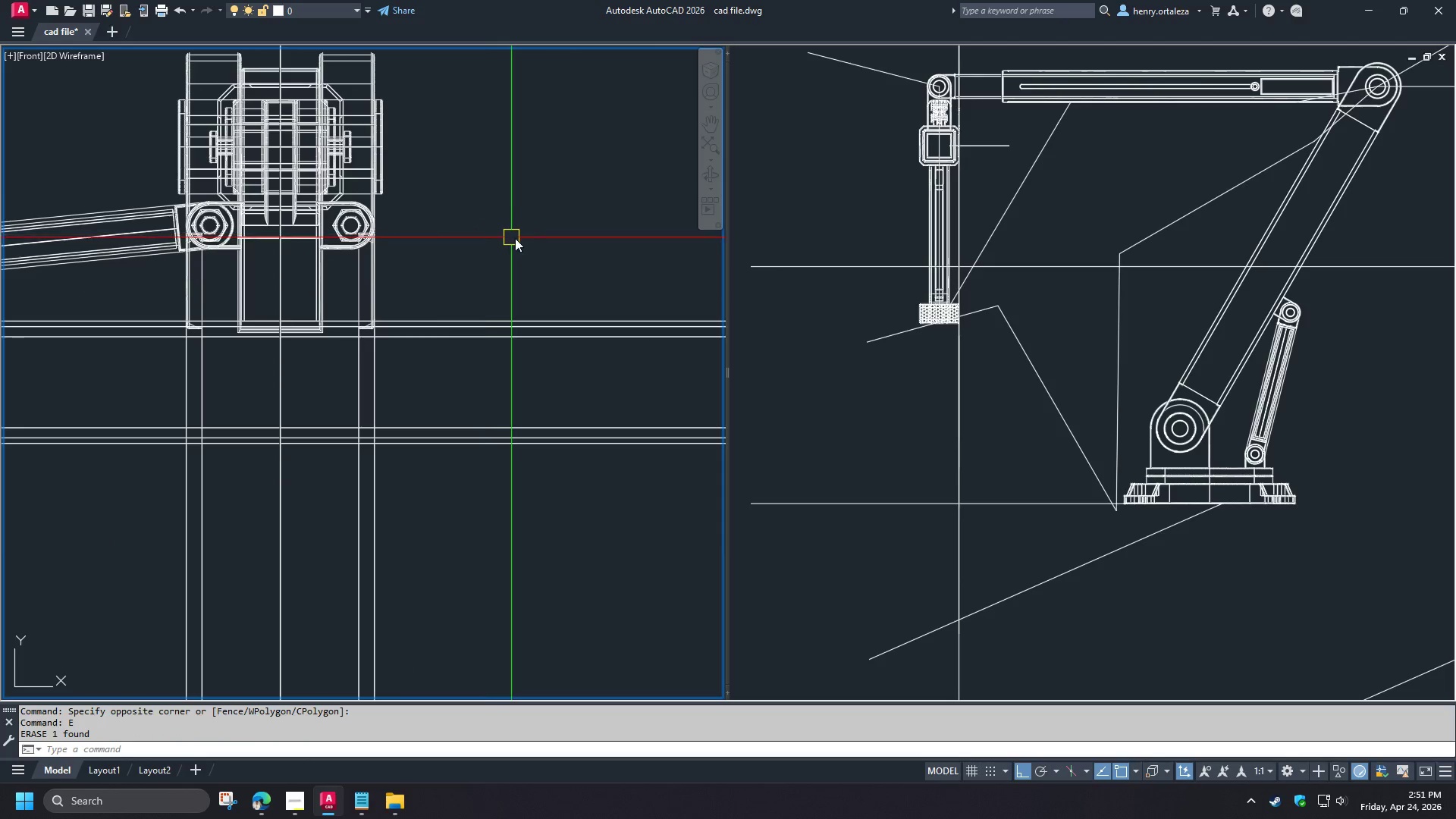 
scroll: coordinate [516, 243], scroll_direction: down, amount: 2.0
 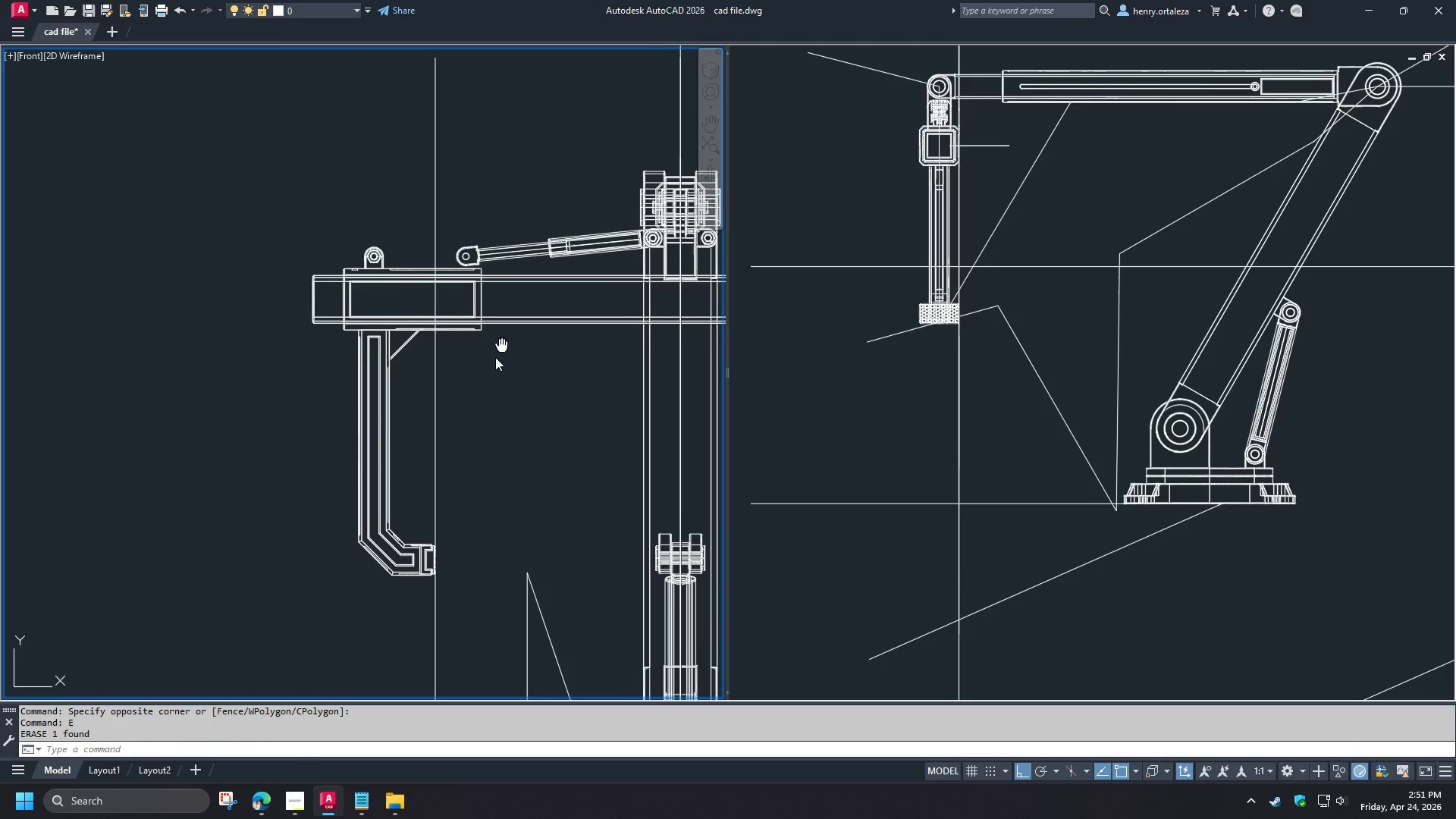 
scroll: coordinate [454, 252], scroll_direction: up, amount: 2.0
 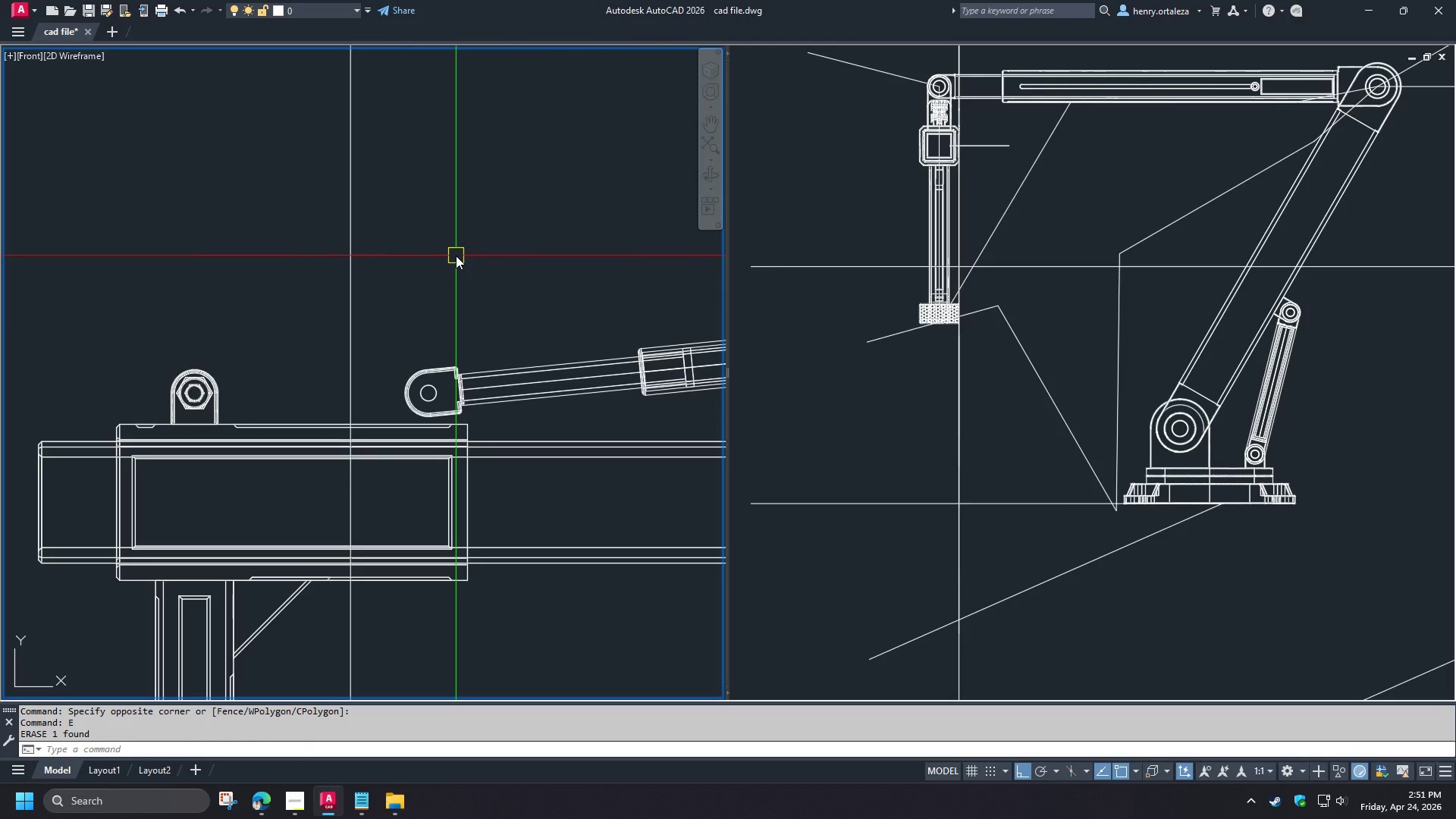 
scroll: coordinate [458, 247], scroll_direction: down, amount: 3.0
 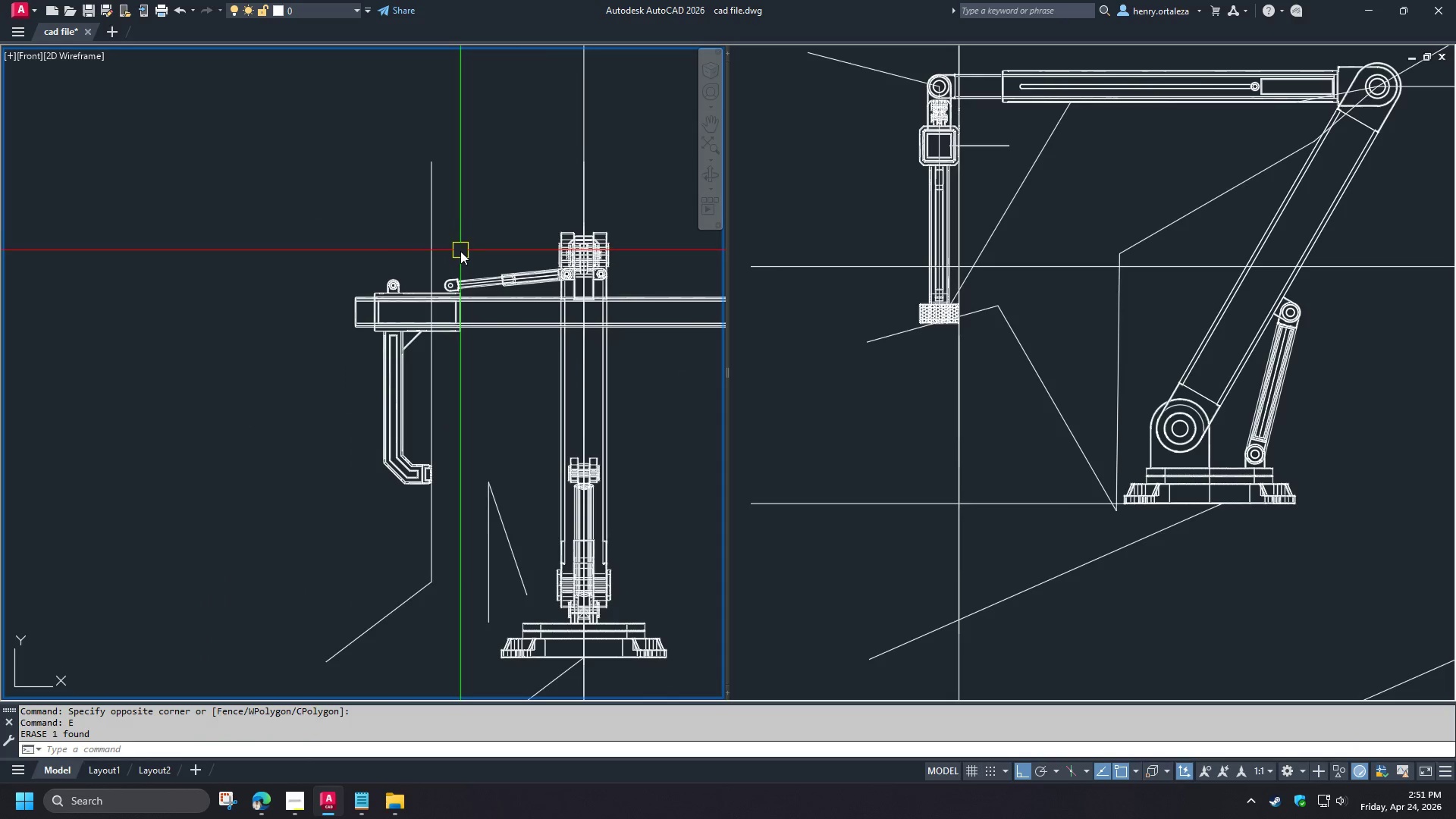 
scroll: coordinate [460, 252], scroll_direction: up, amount: 2.0
 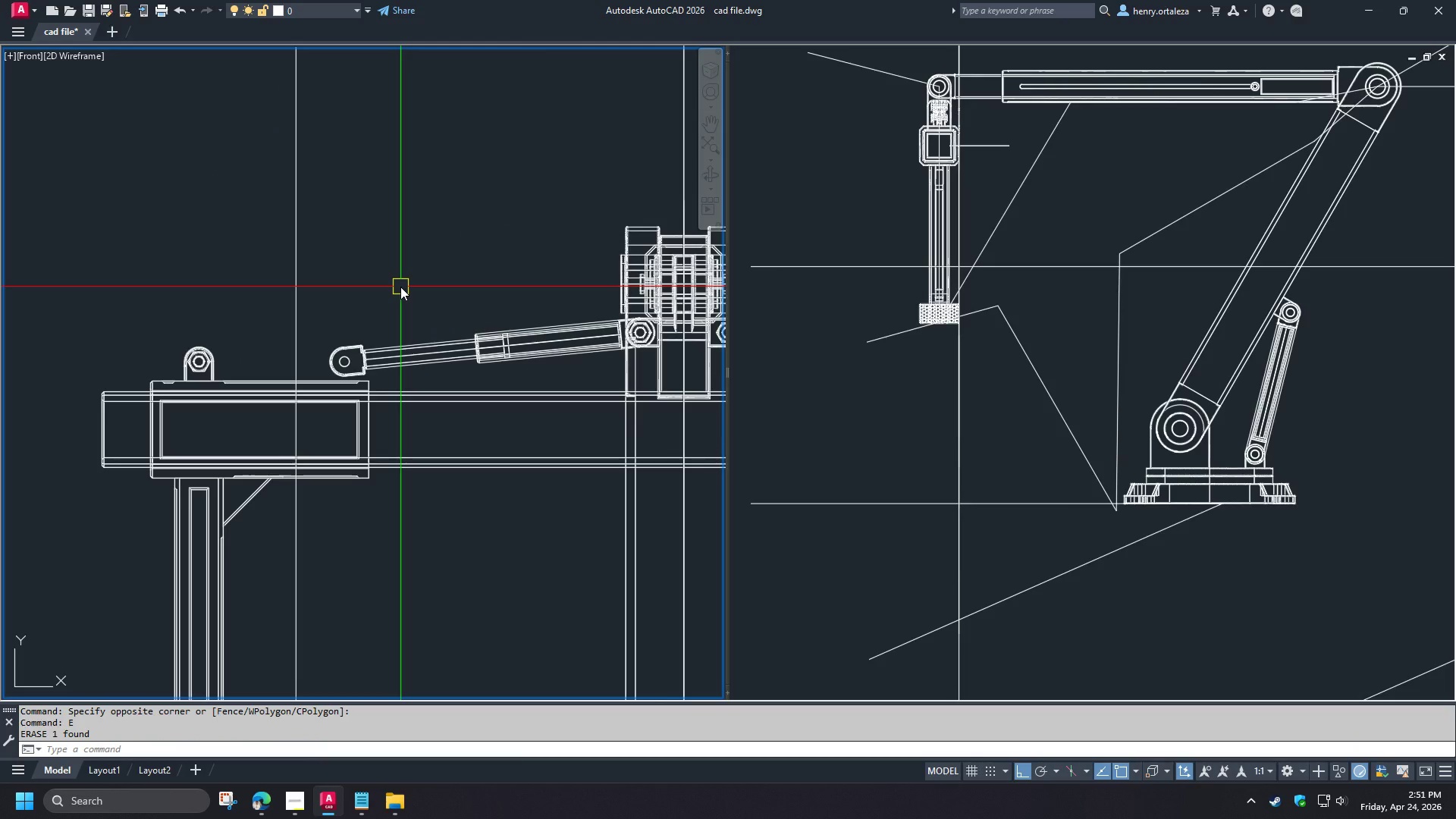 
wait(5.99)
 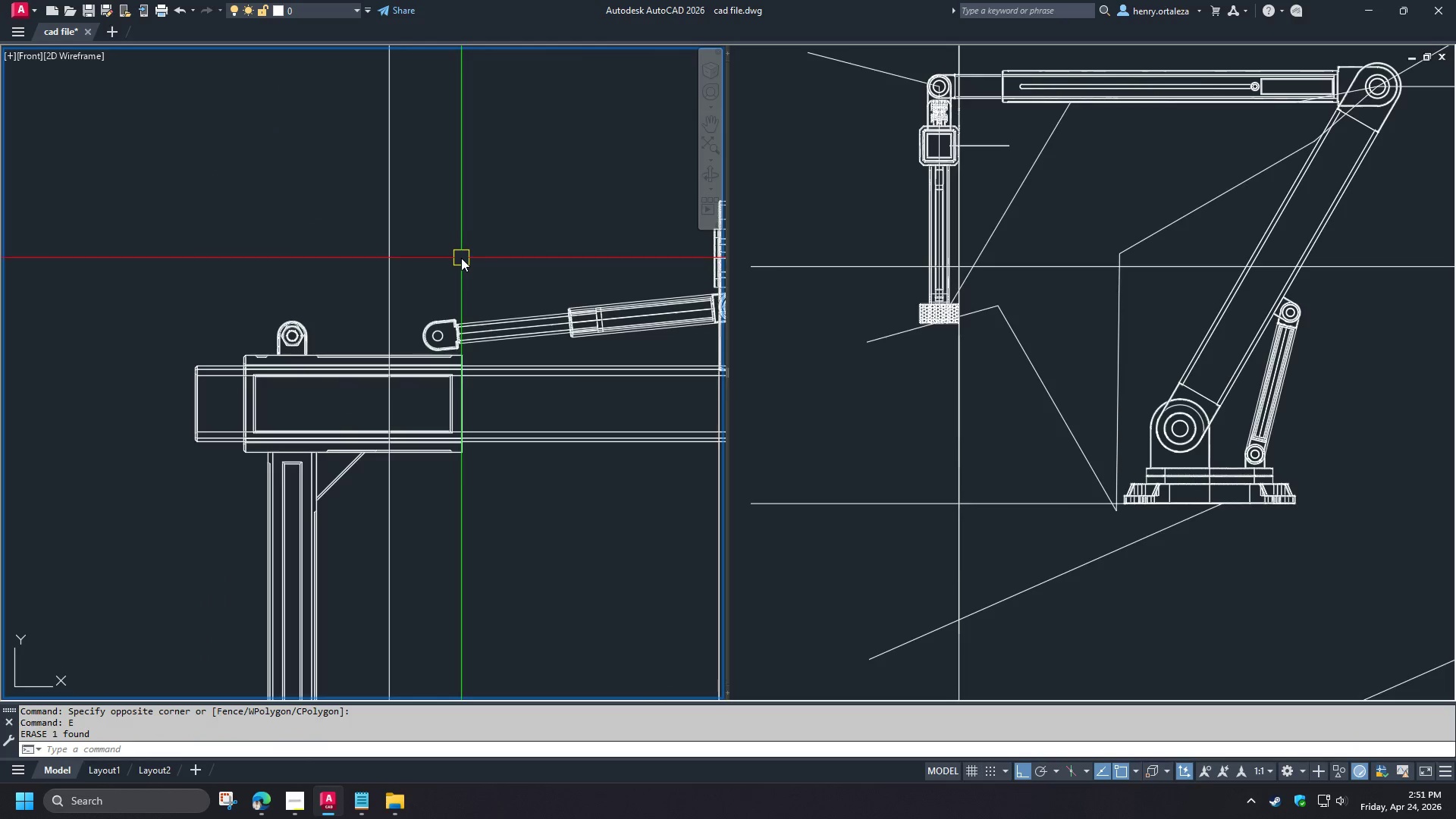 
type(c cen )
 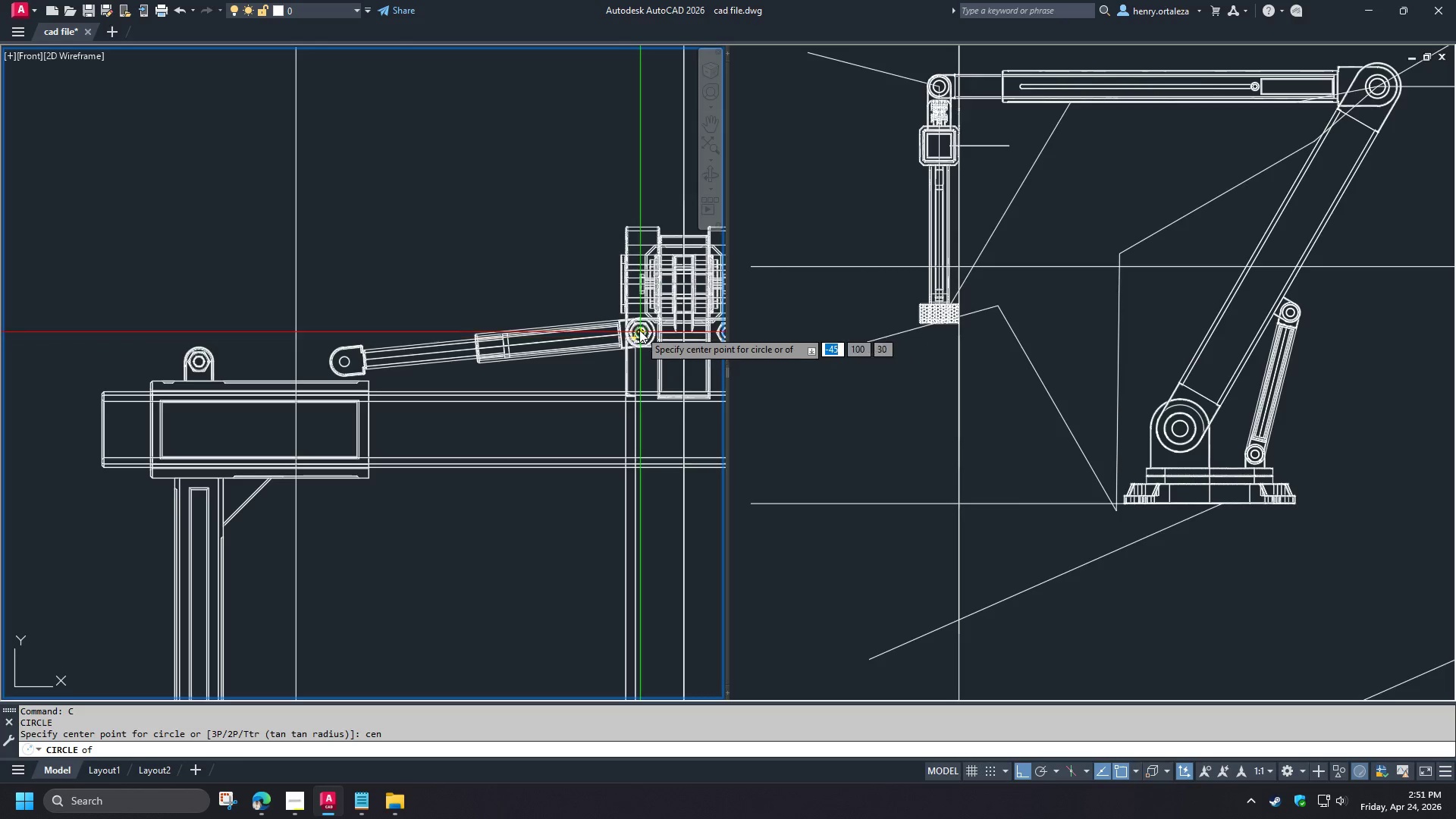 
left_click([639, 330])
 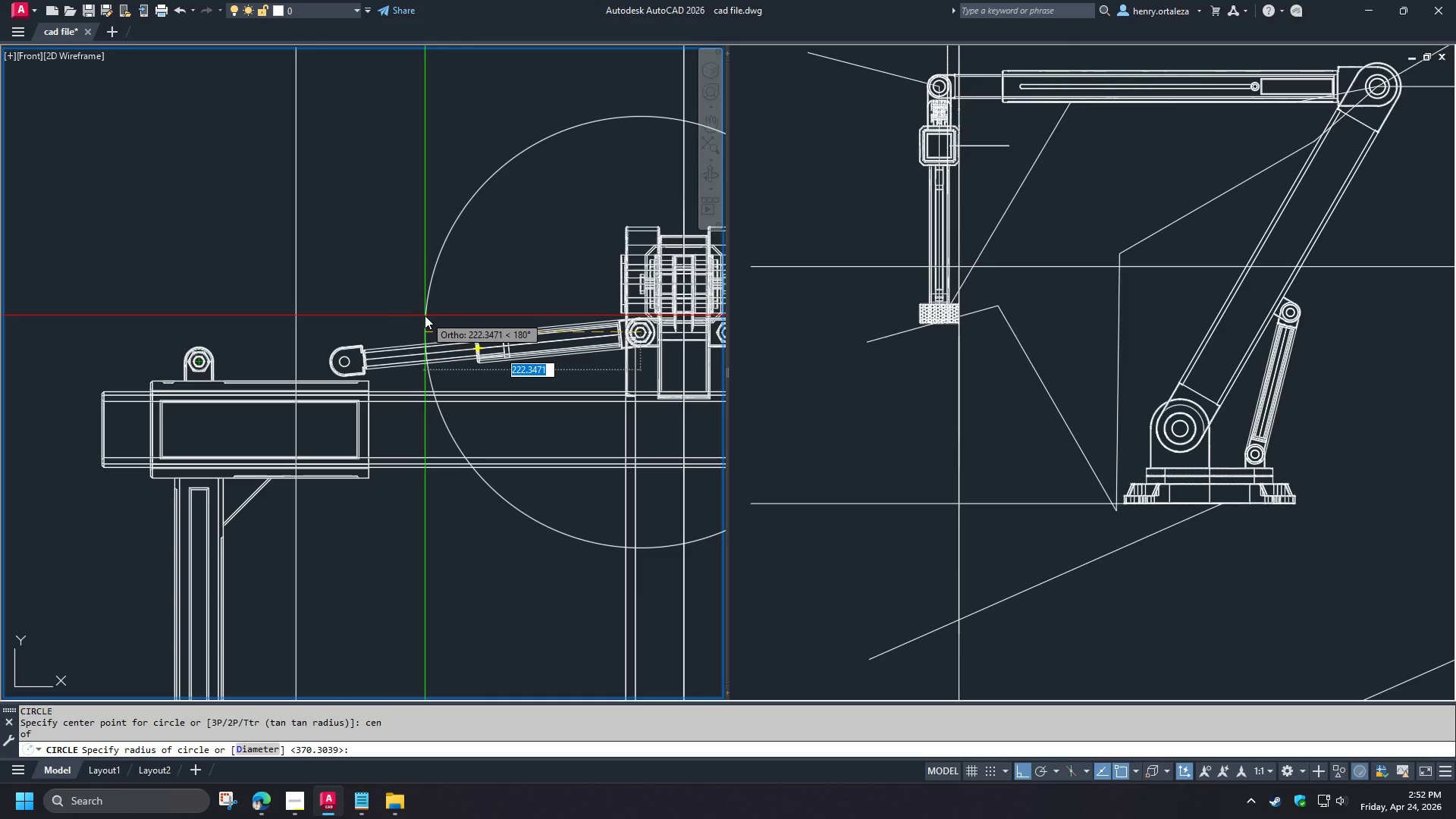 
wait(15.09)
 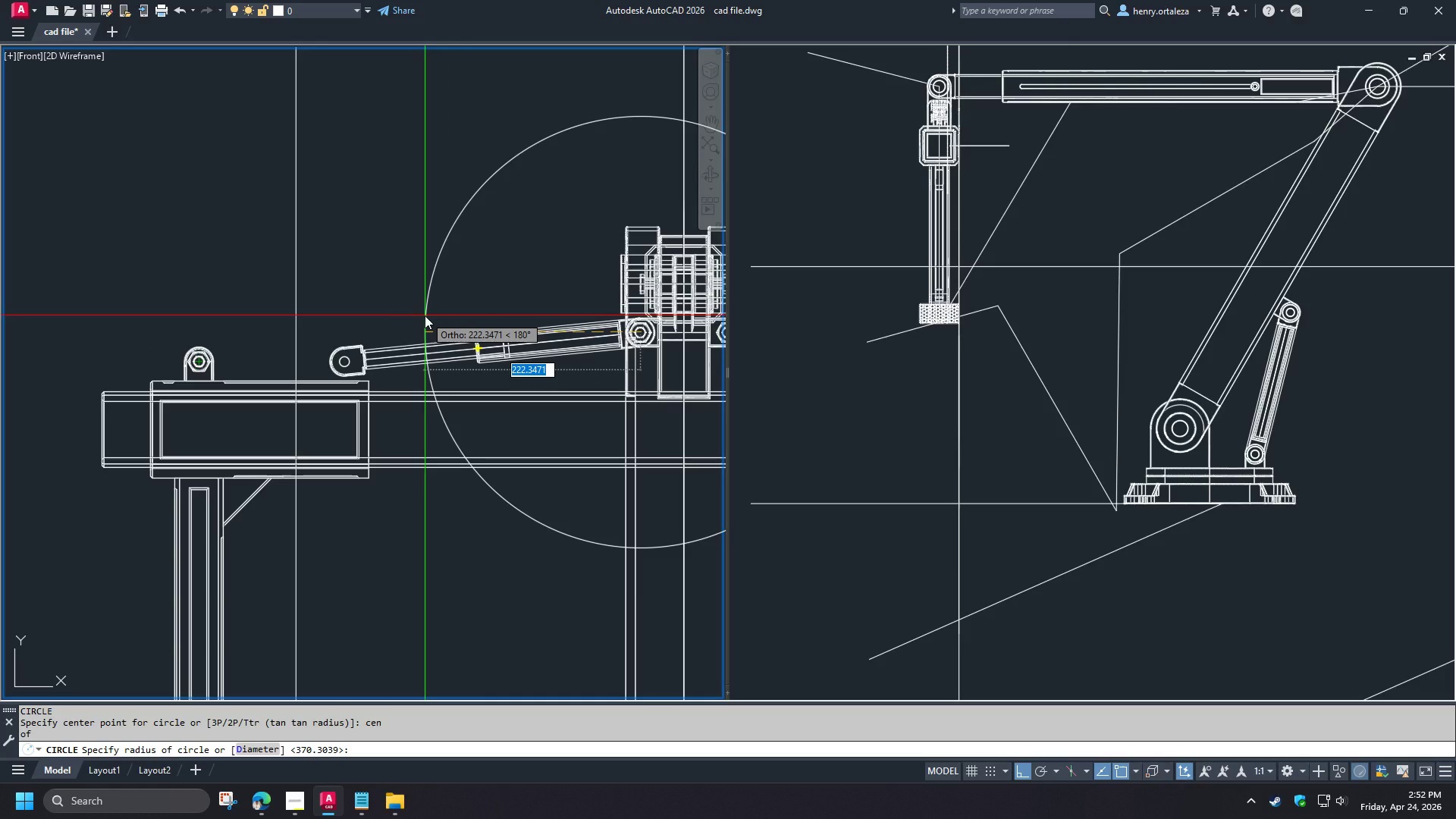 
key(Escape)
 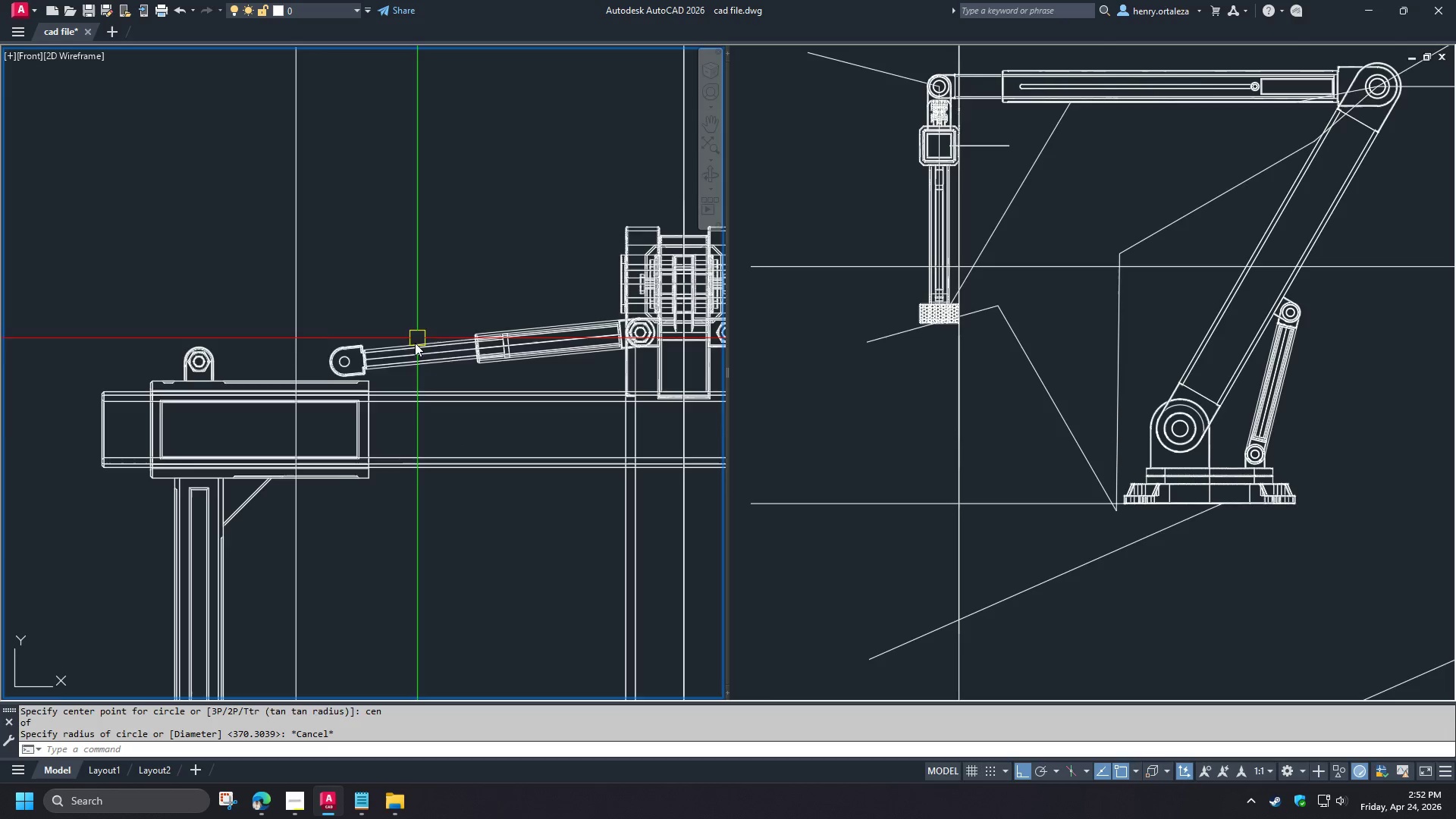 
scroll: coordinate [413, 344], scroll_direction: up, amount: 2.0
 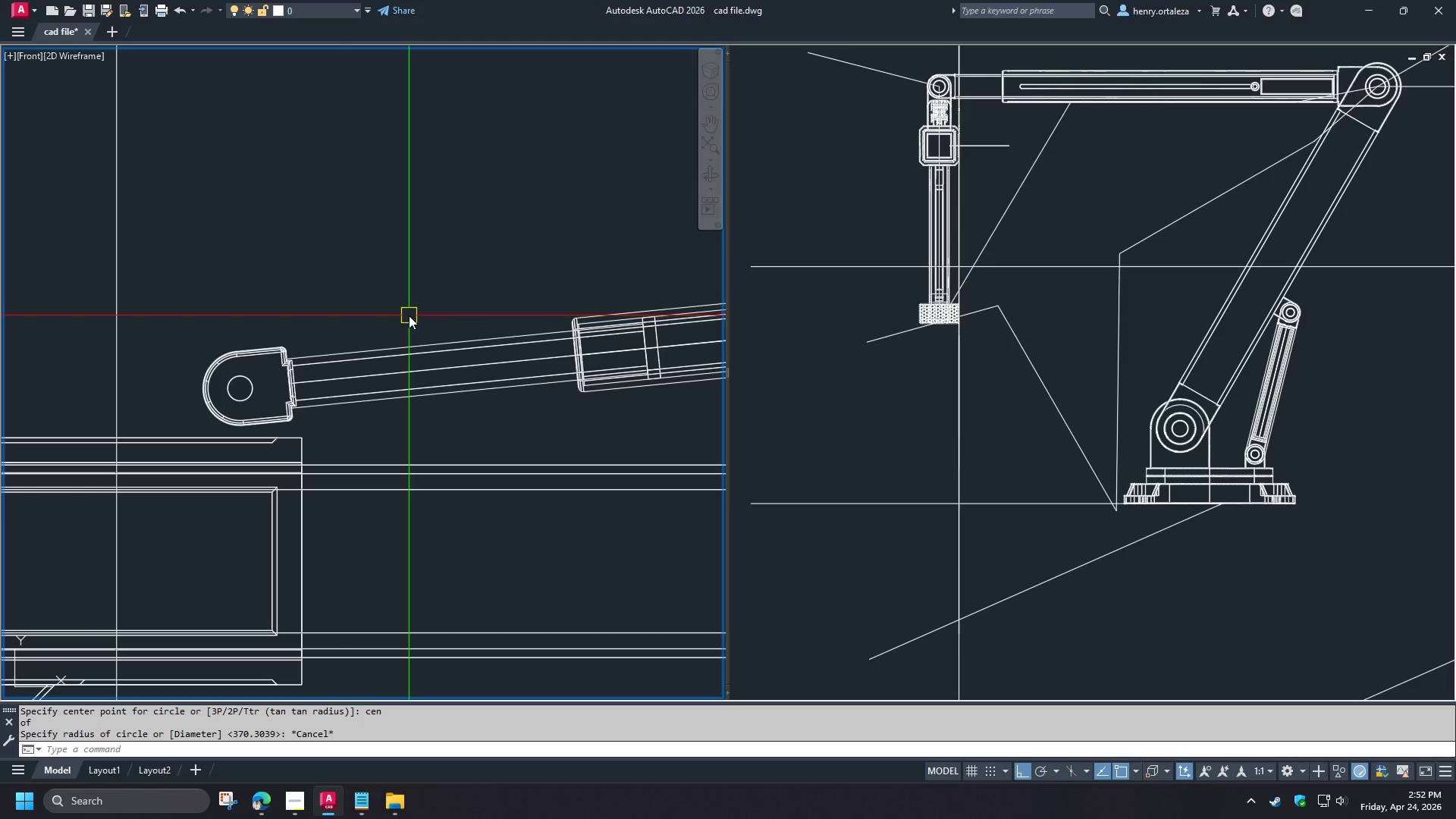 
scroll: coordinate [409, 315], scroll_direction: down, amount: 2.0
 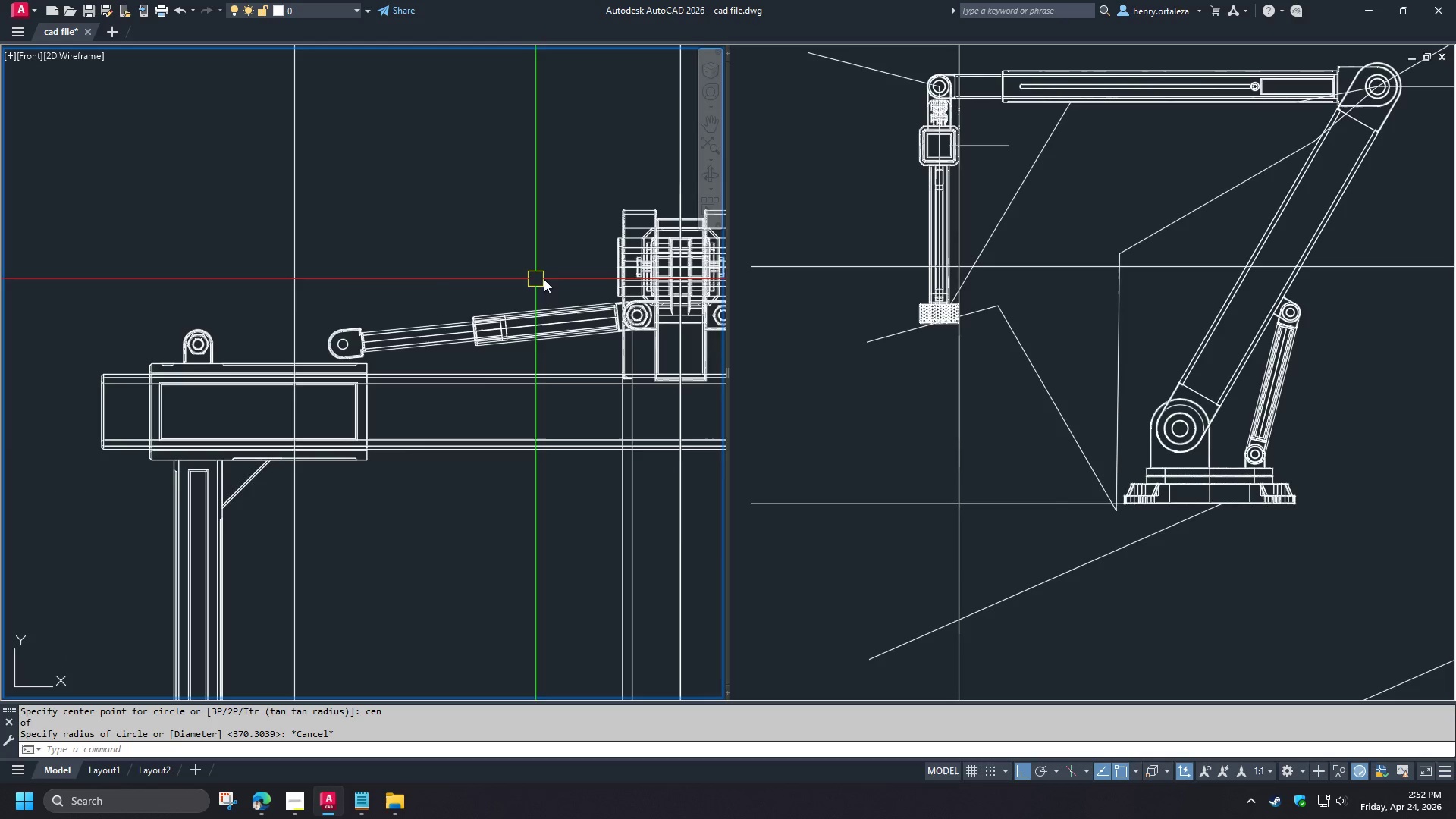 
scroll: coordinate [555, 285], scroll_direction: up, amount: 2.0
 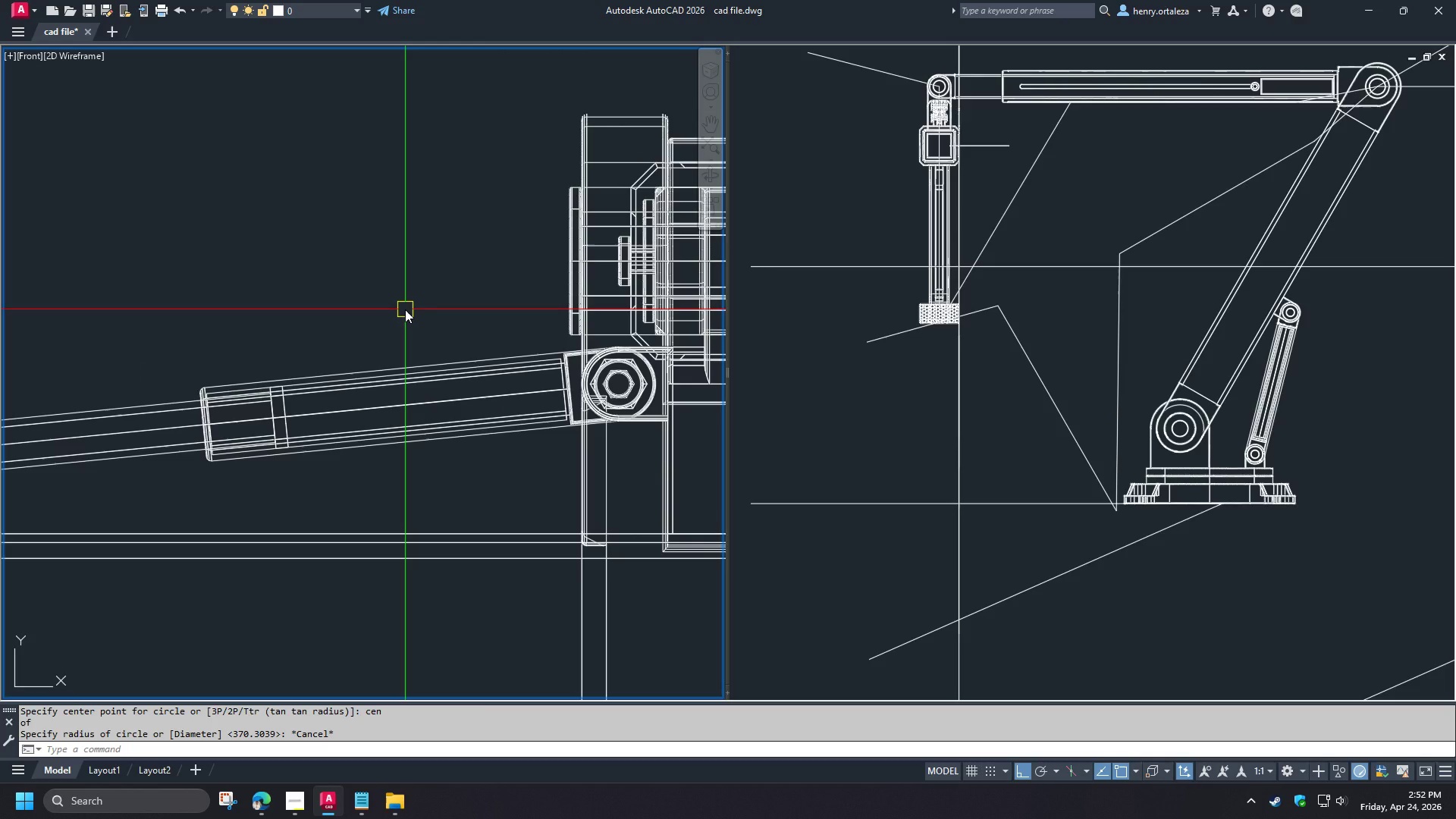 
scroll: coordinate [461, 315], scroll_direction: down, amount: 2.0
 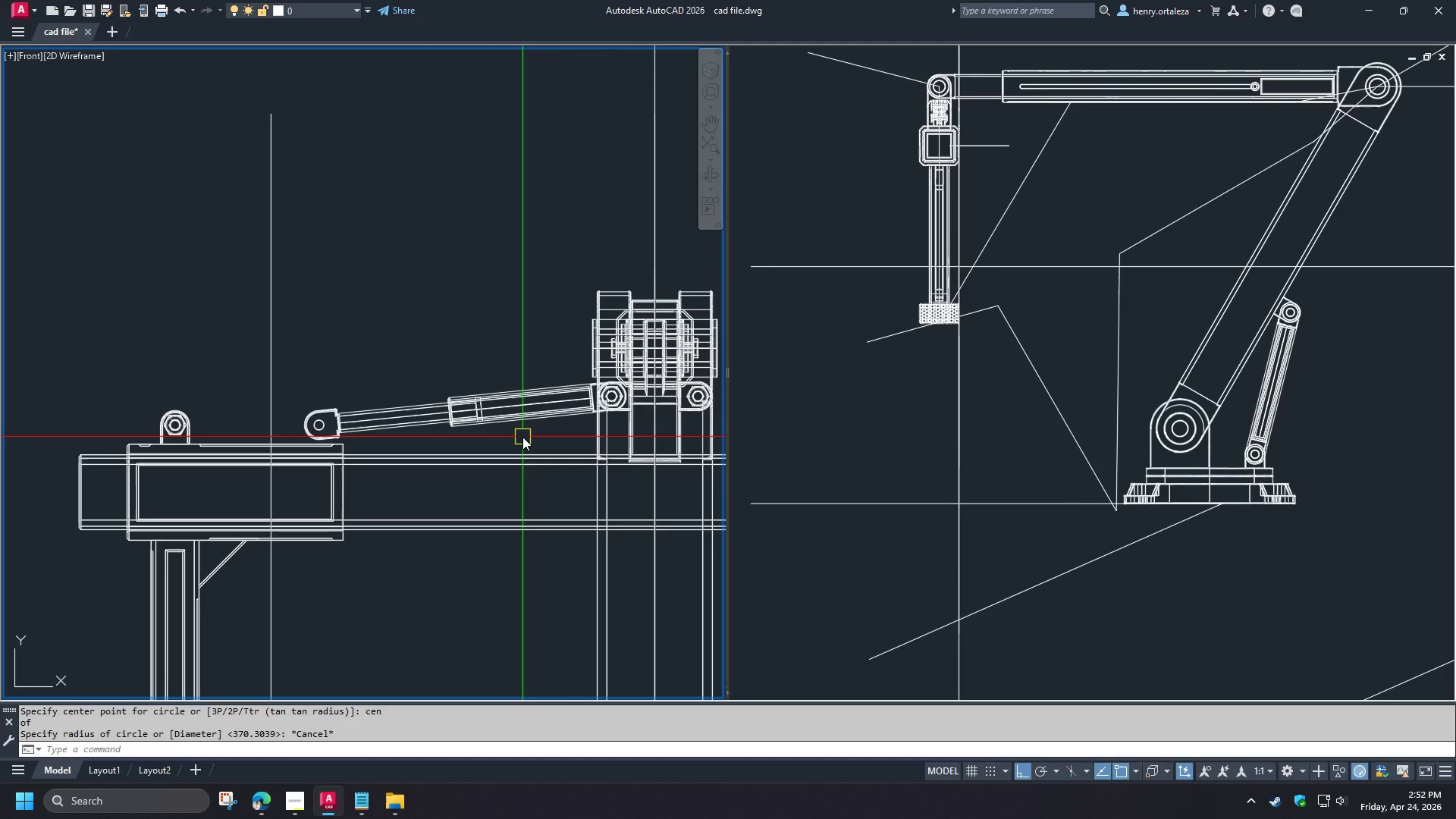 
left_click([522, 437])
 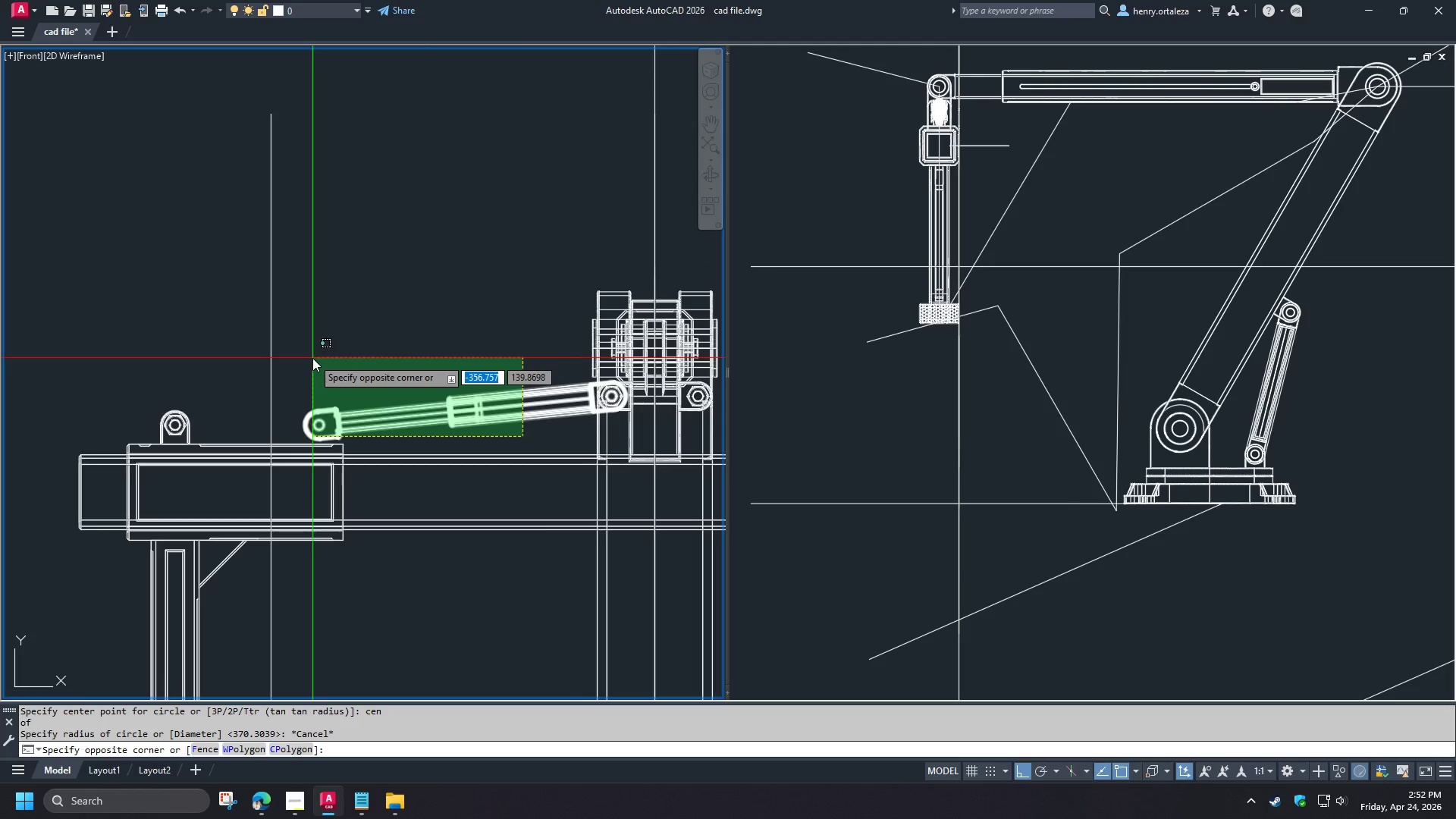 
left_click([312, 358])
 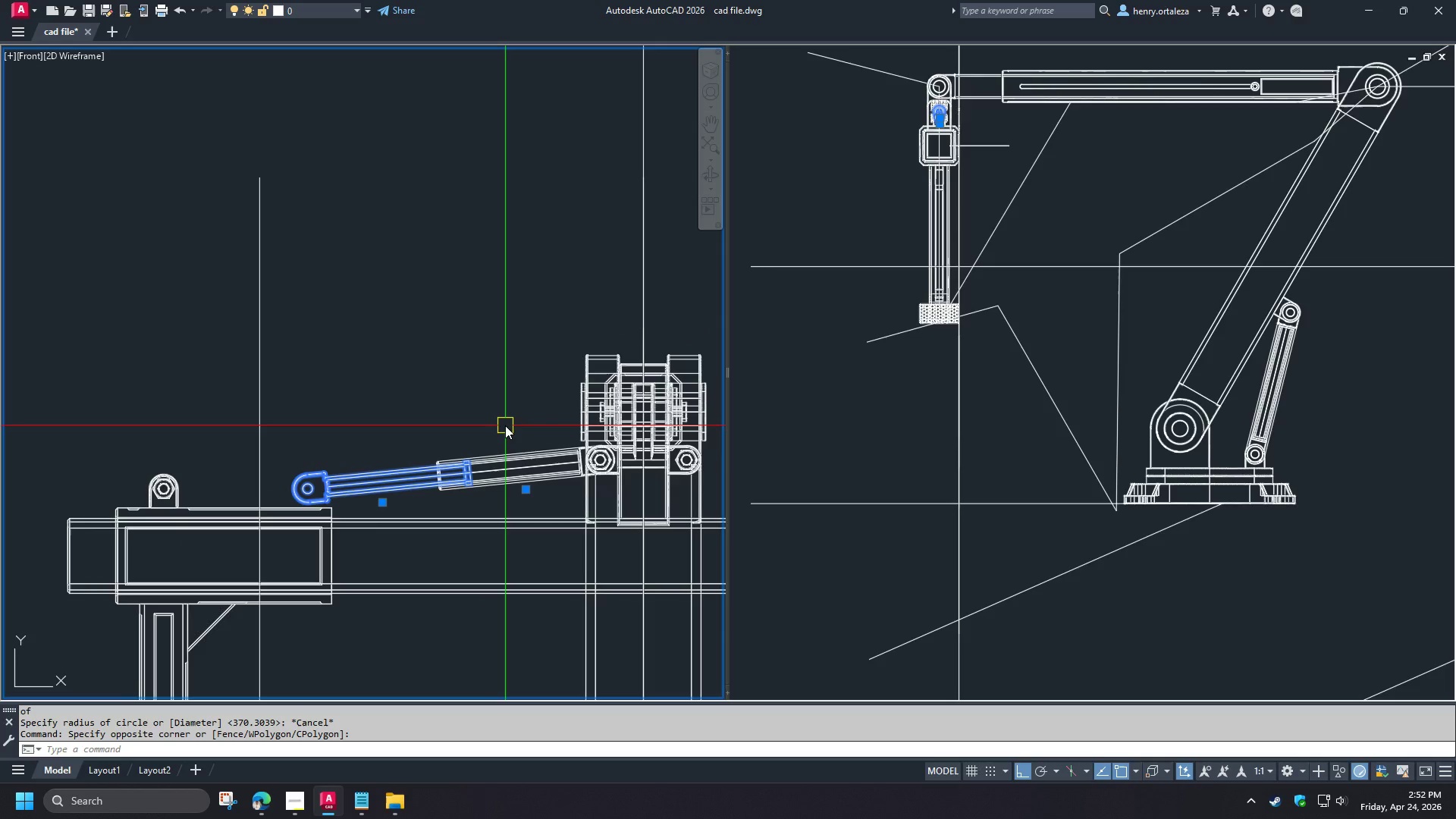 
type(co )
 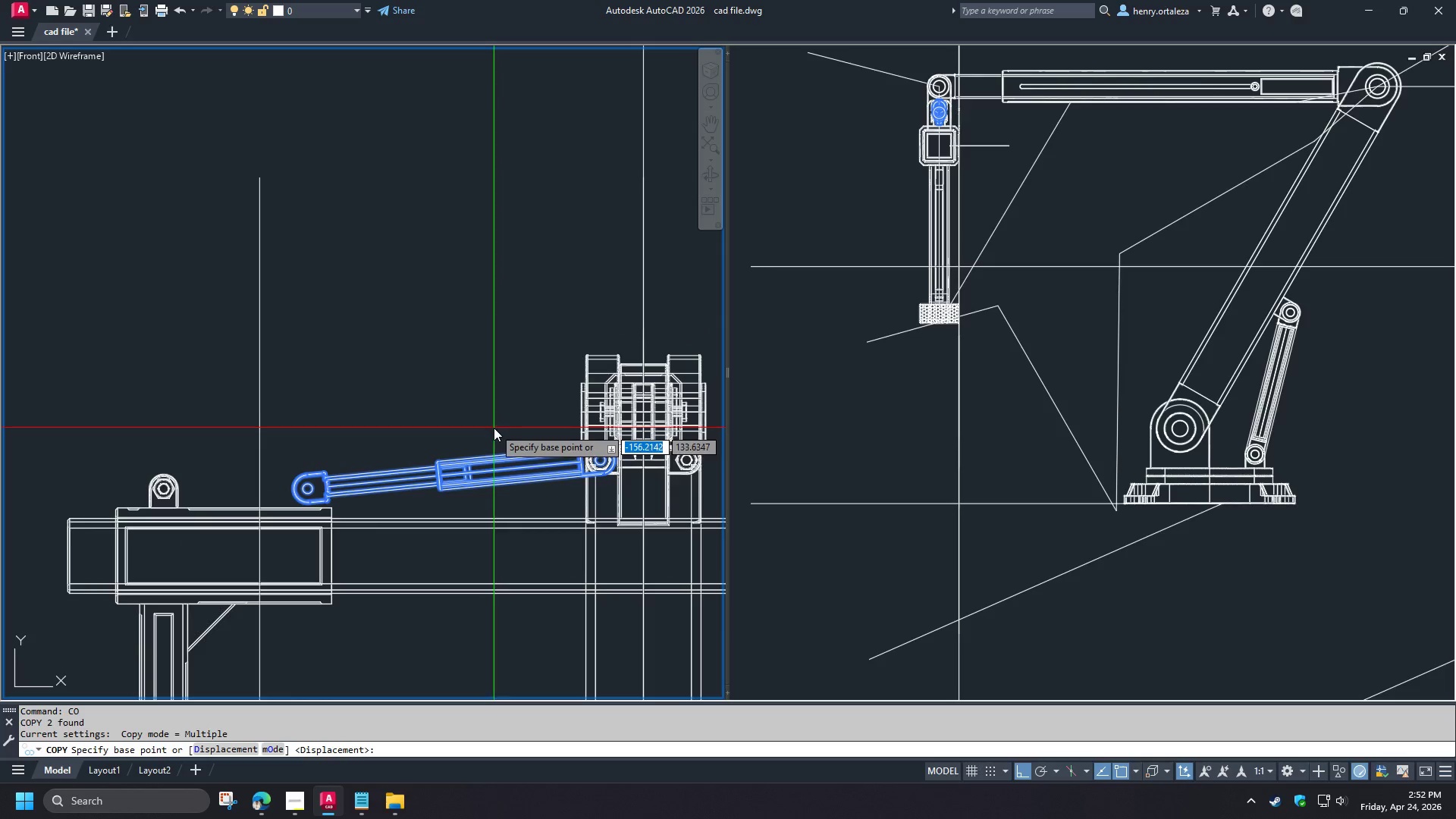 
left_click_drag(start_coordinate=[494, 428], to_coordinate=[491, 420])
 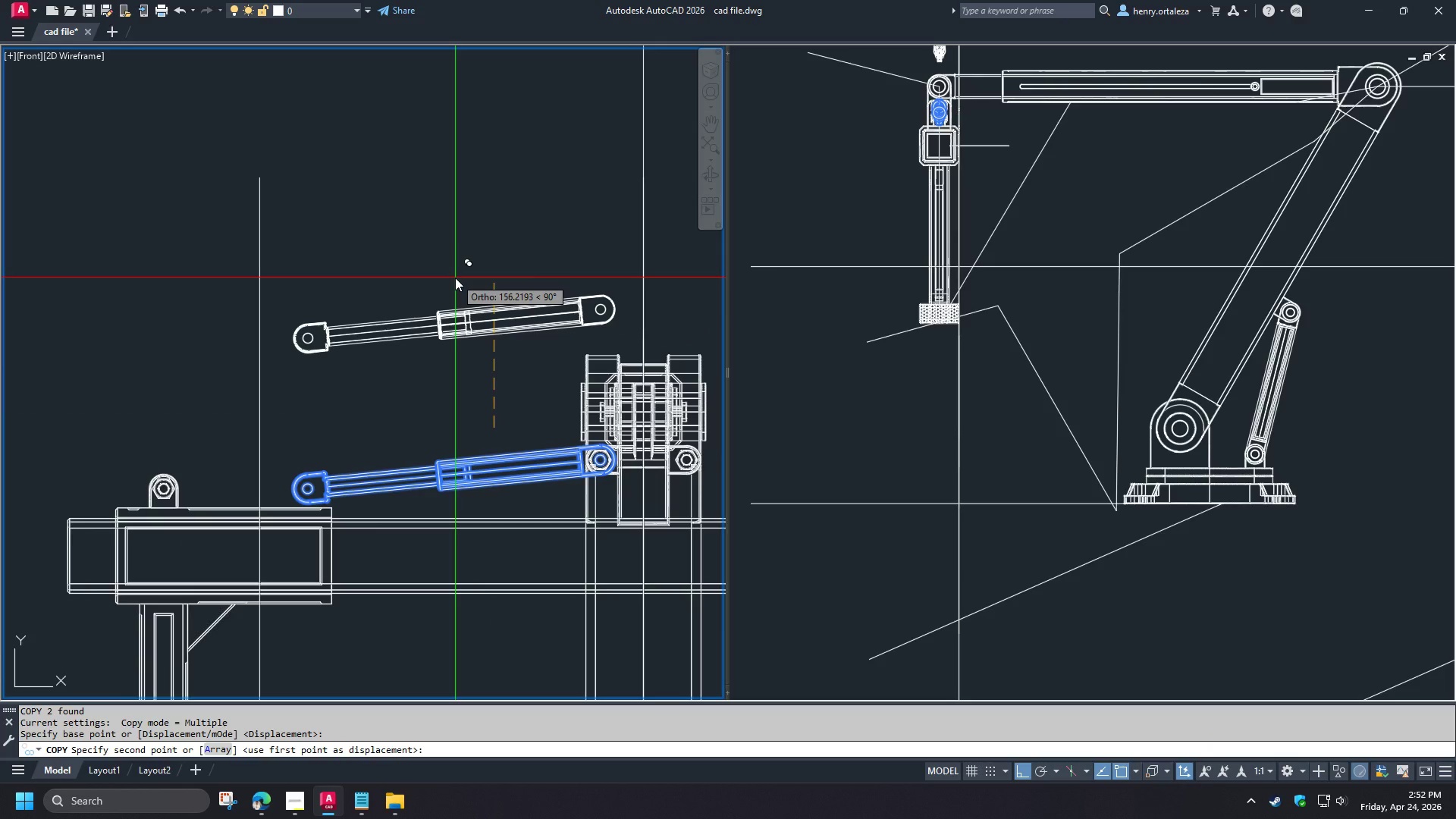 
key(Numpad2)
 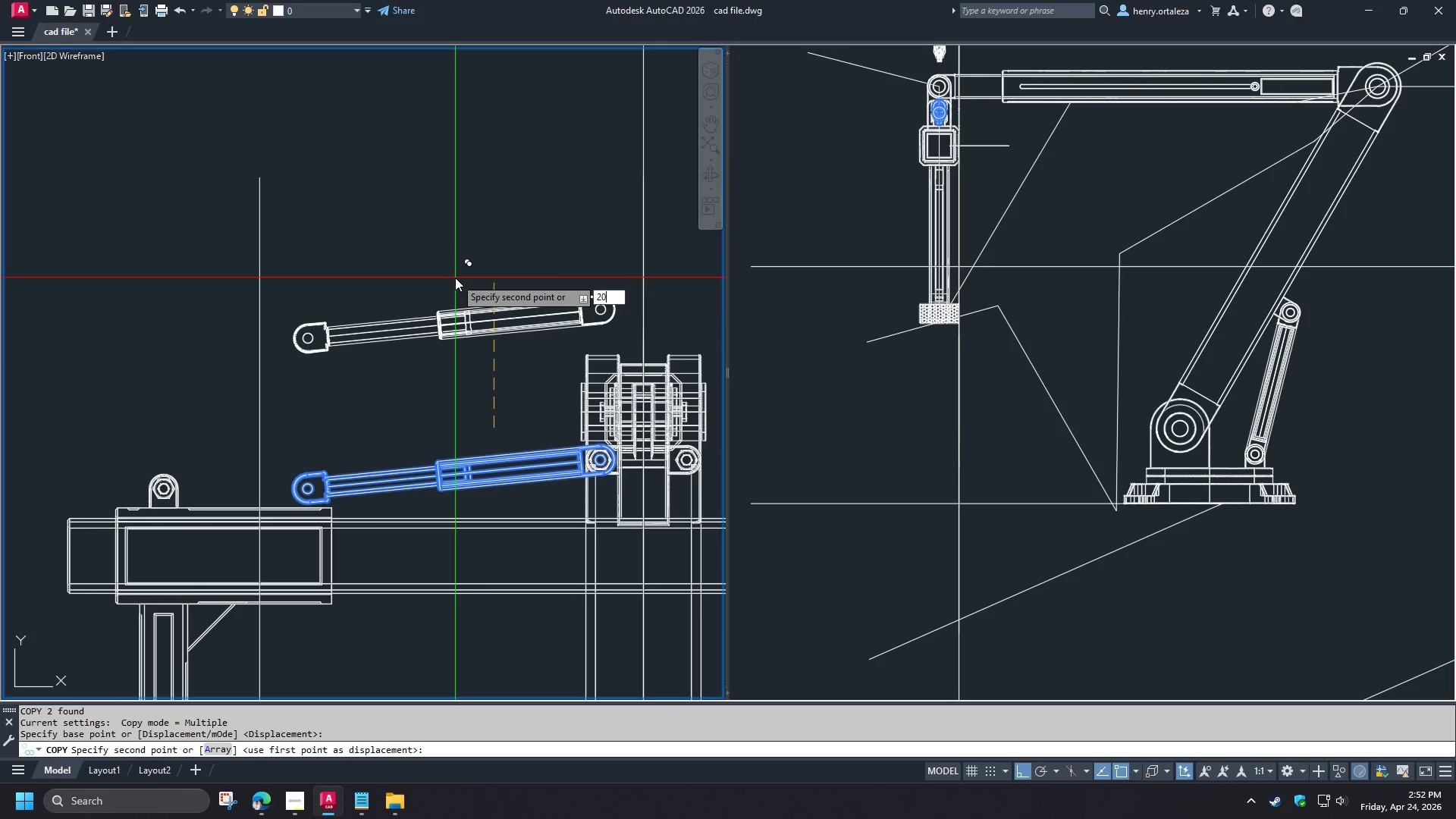 
key(Numpad0)
 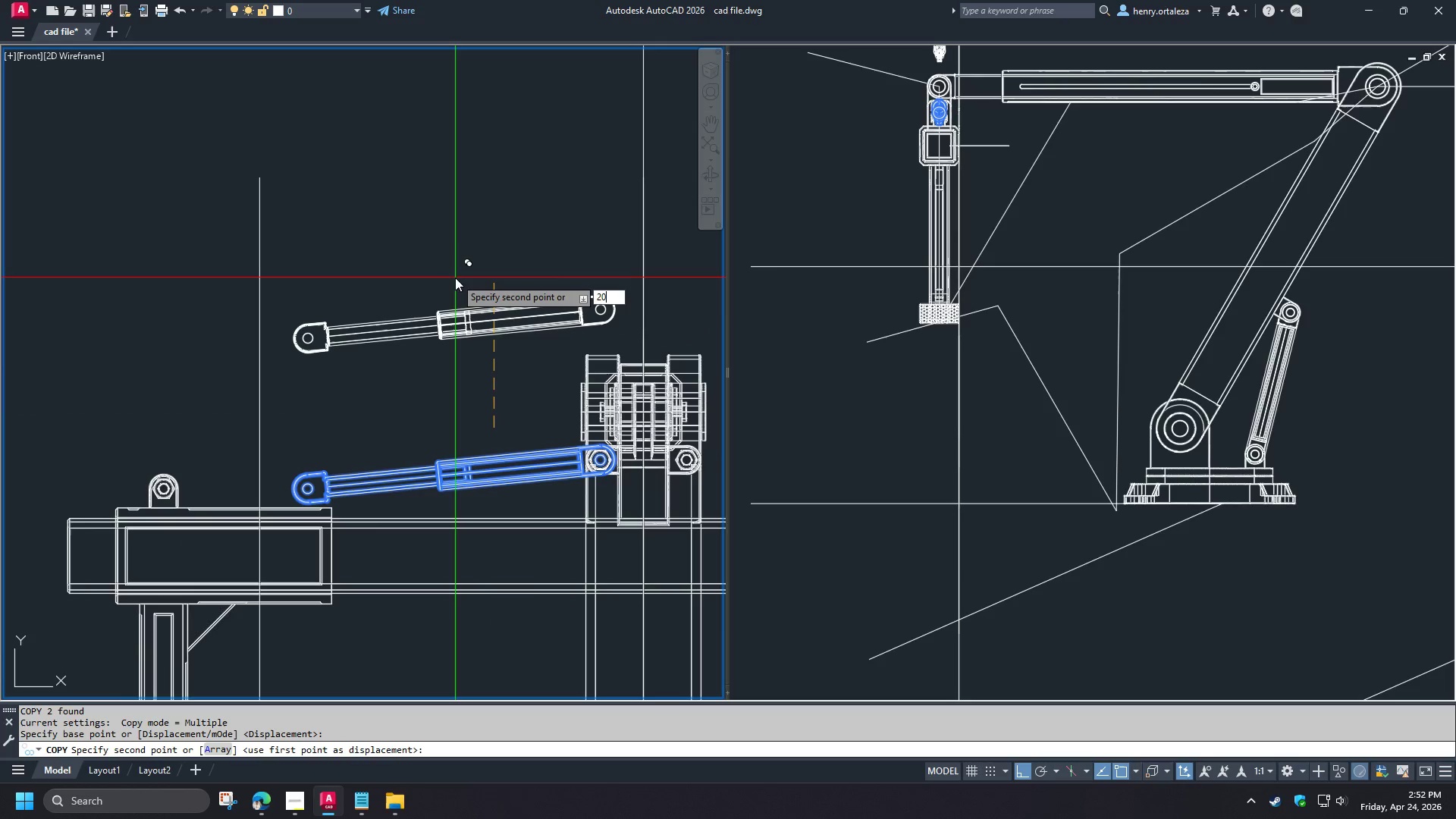 
key(Numpad0)
 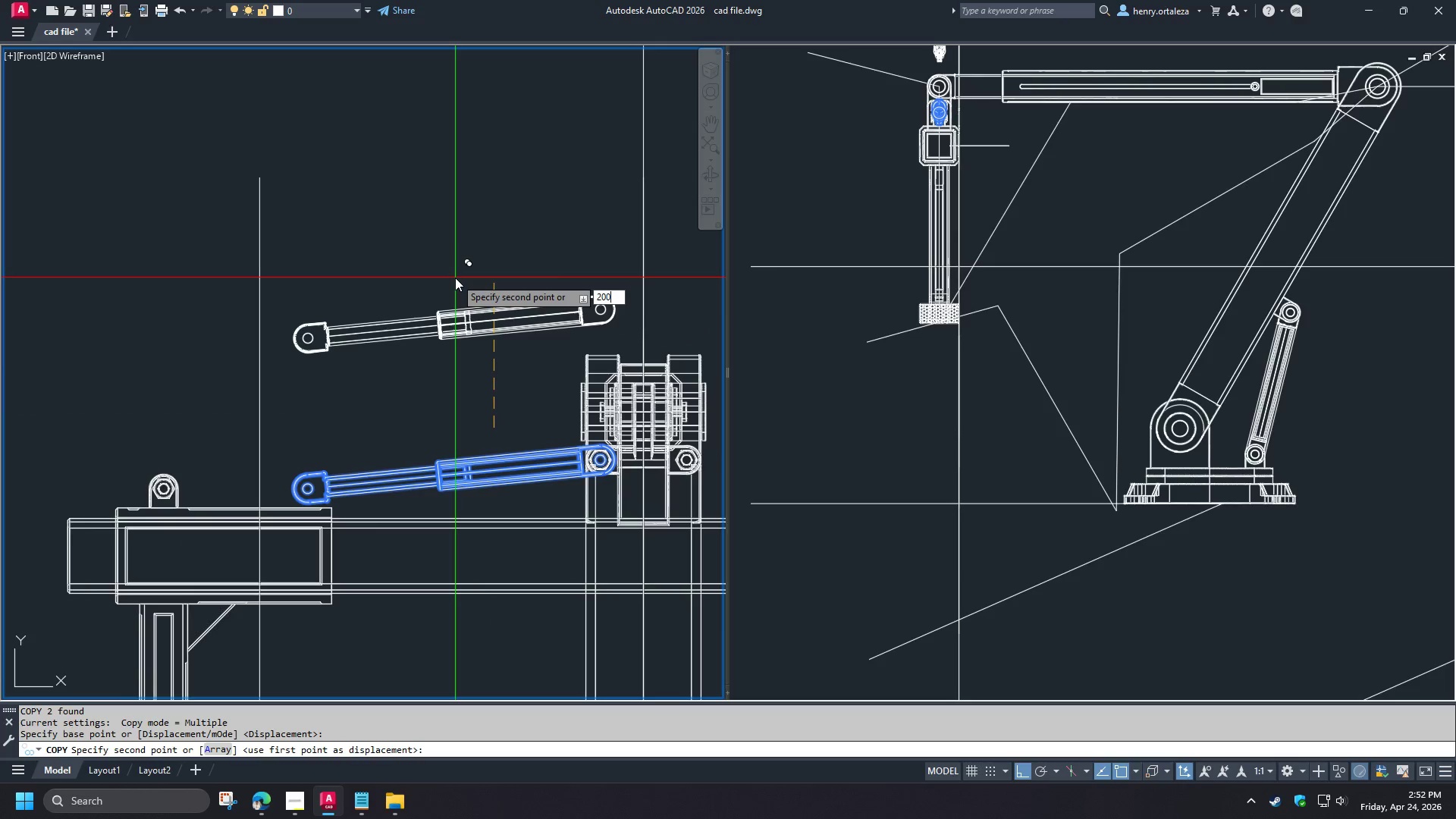 
key(NumpadEnter)
 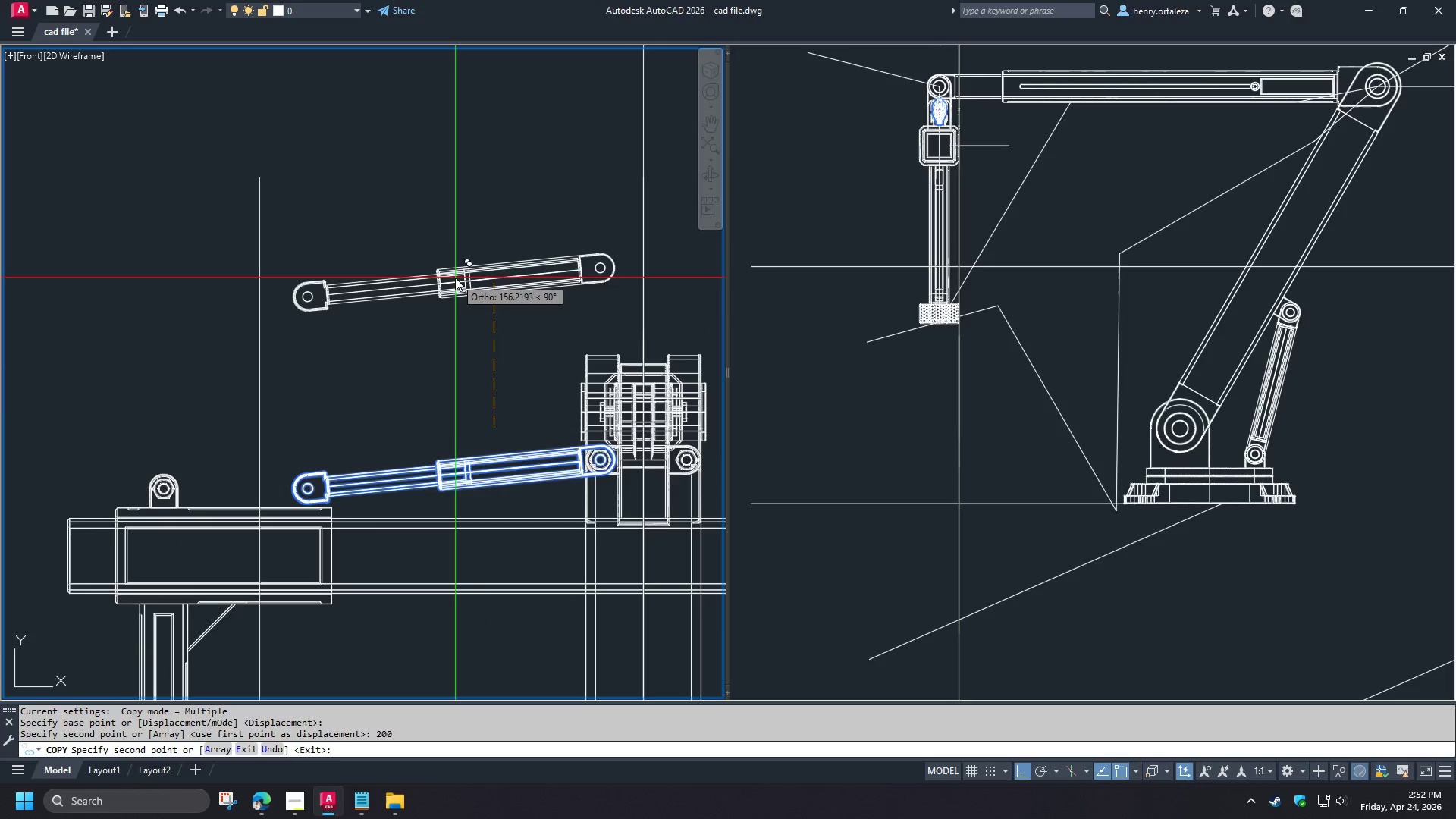 
key(Space)
 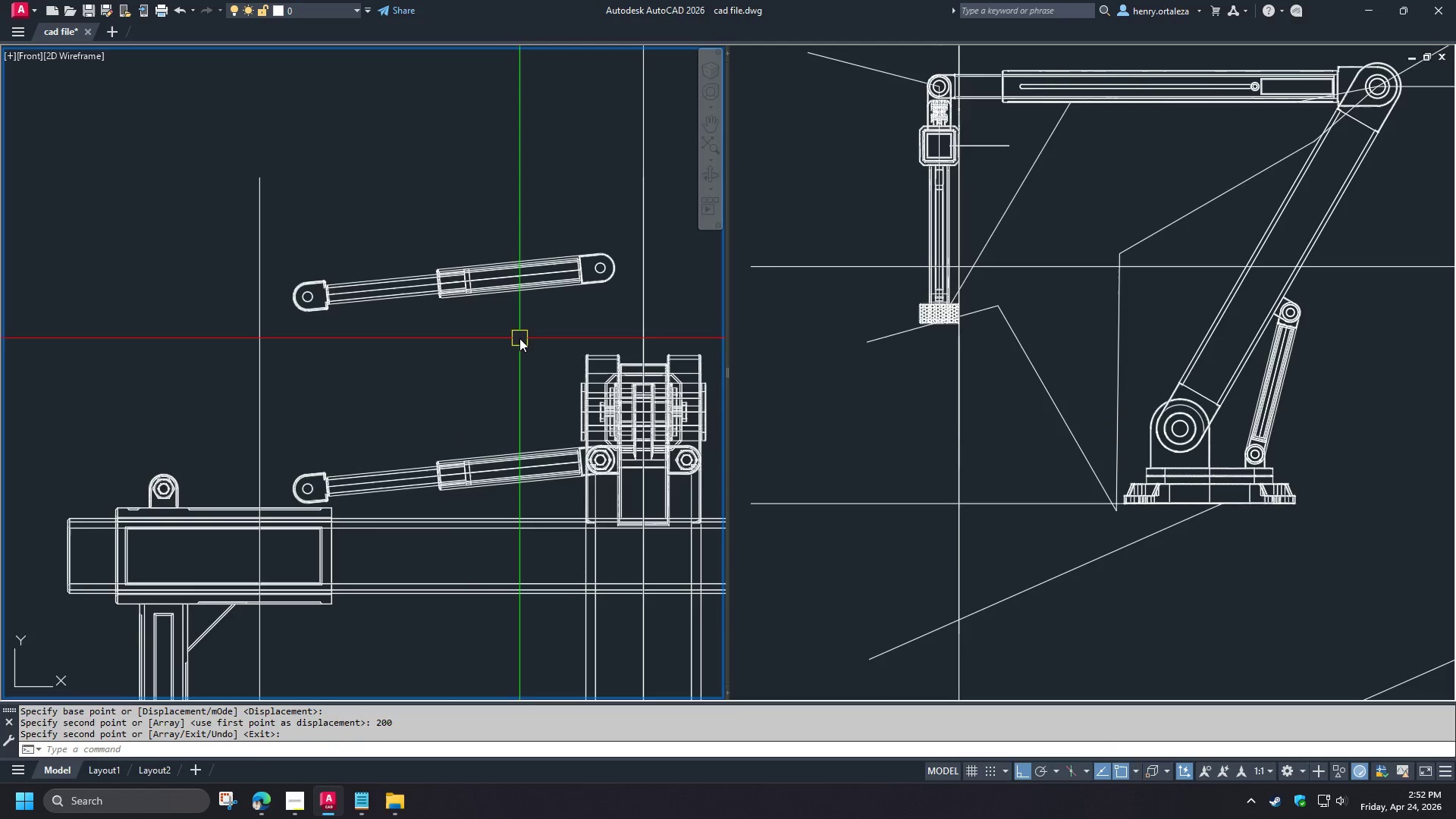 
double_click([356, 241])
 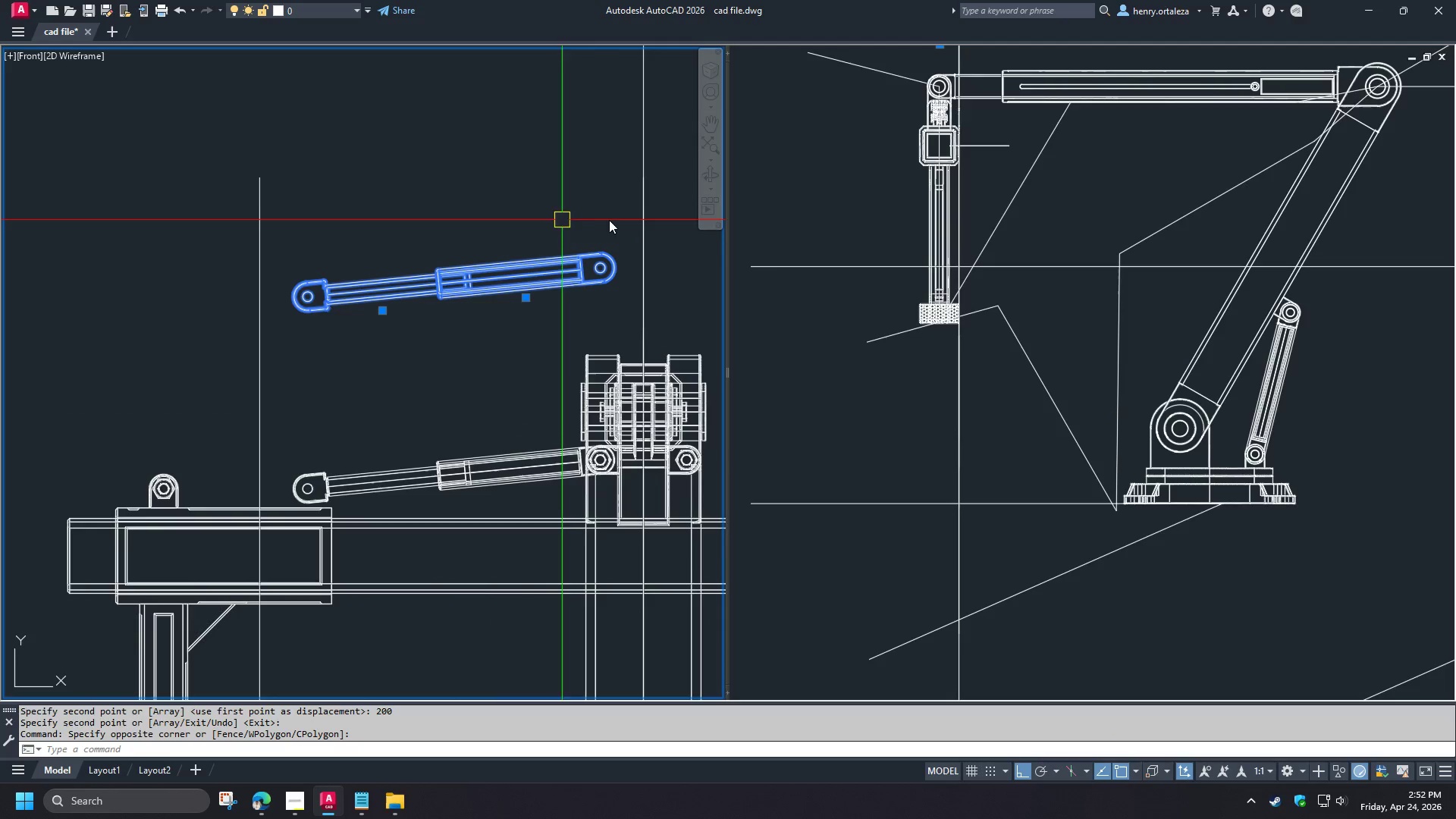 
scroll: coordinate [610, 218], scroll_direction: up, amount: 1.0
 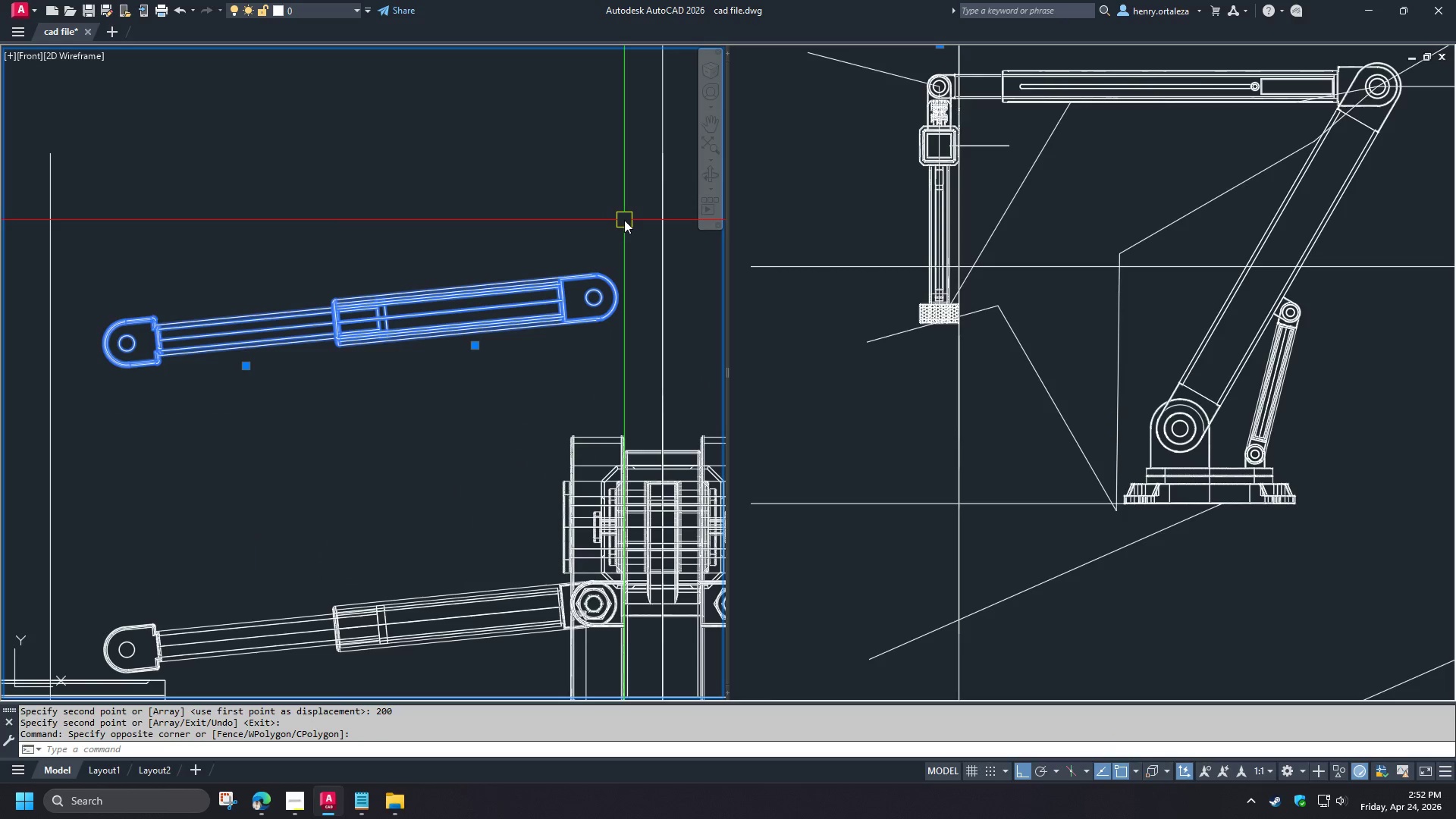 
type(ro xc)
key(Backspace)
key(Backspace)
key(Backspace)
type(cen )
 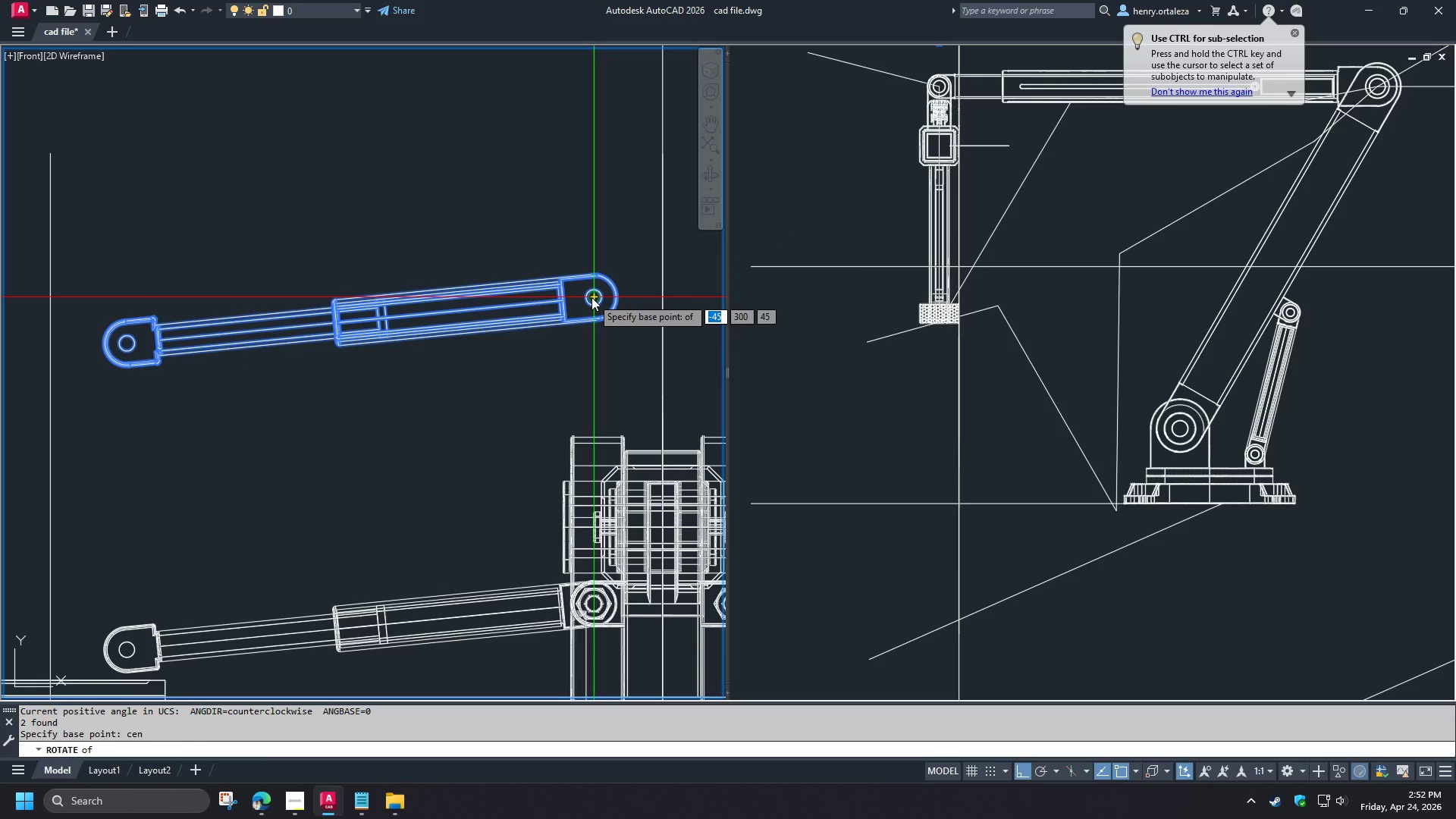 
scroll: coordinate [592, 297], scroll_direction: up, amount: 2.0
 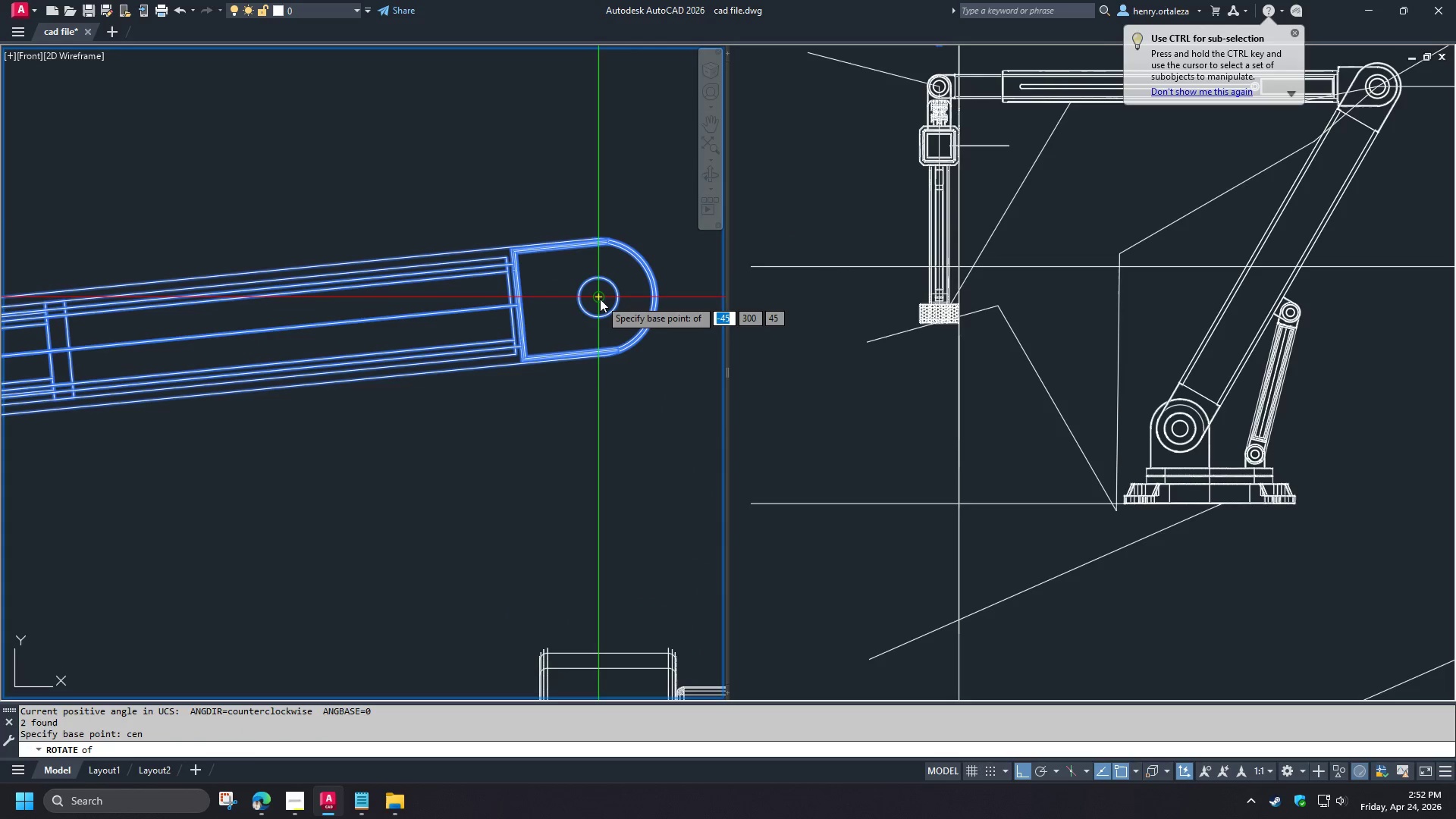 
left_click([600, 299])
 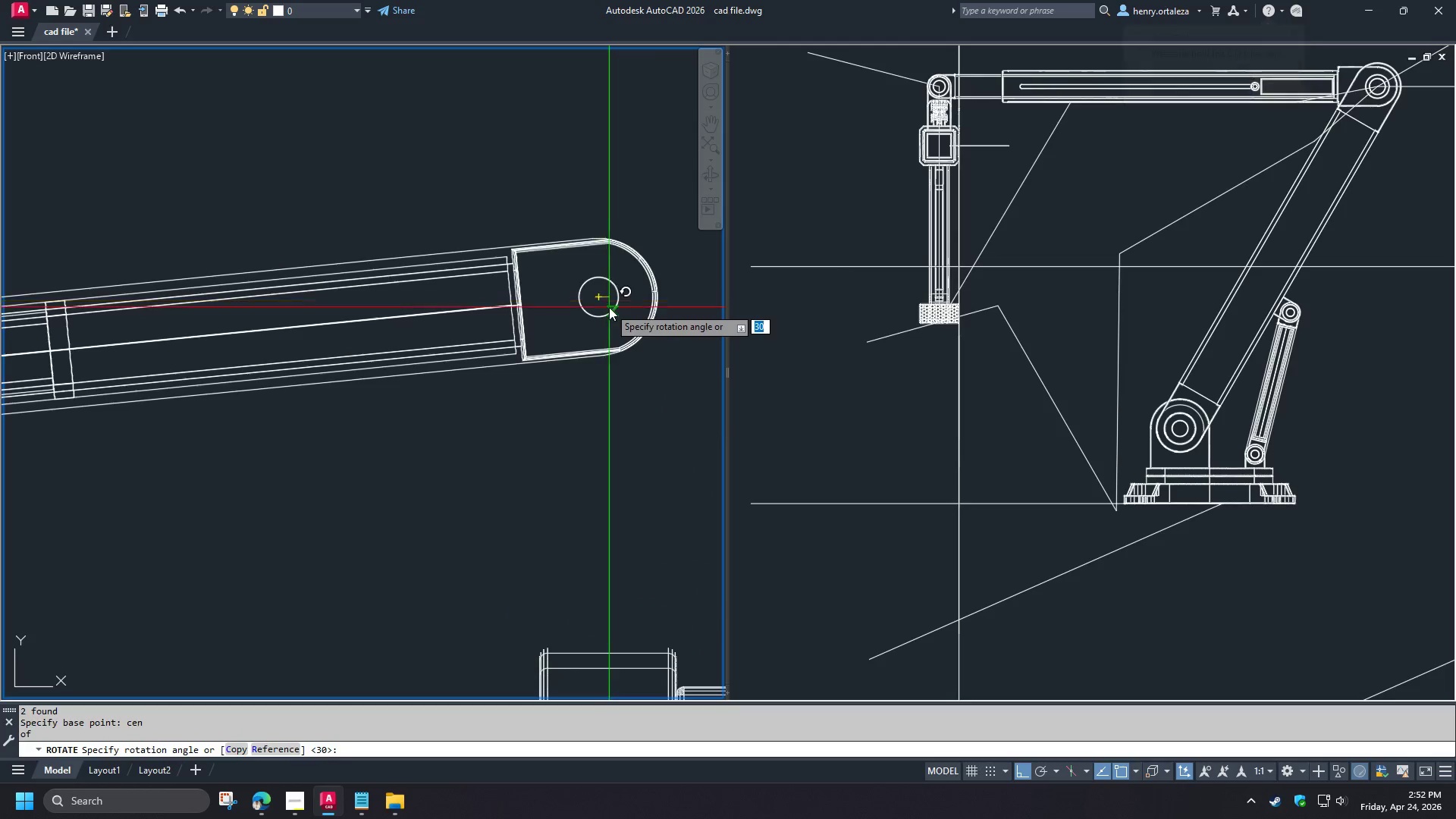 
scroll: coordinate [610, 306], scroll_direction: down, amount: 2.0
 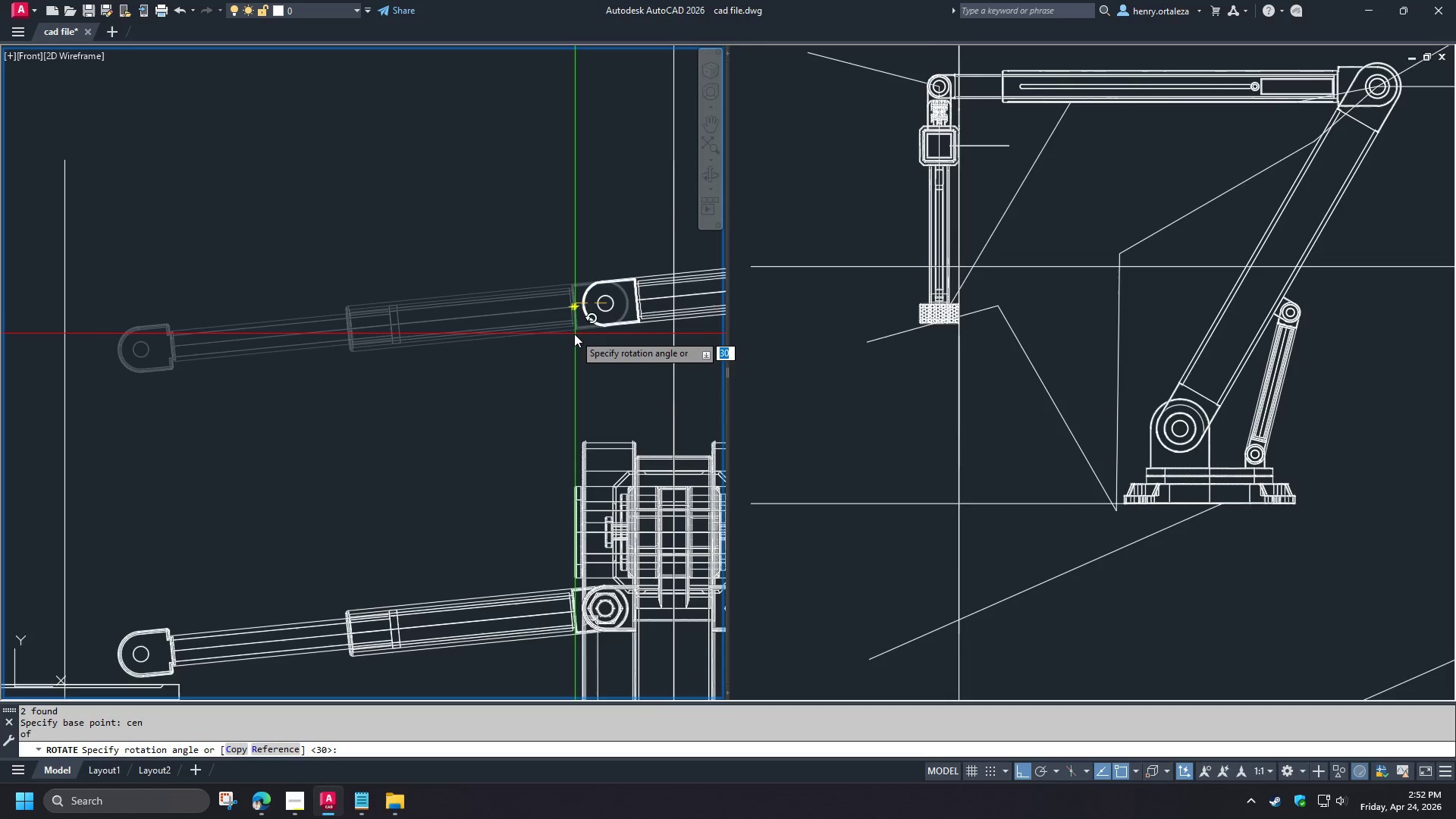 
type(r cen )
 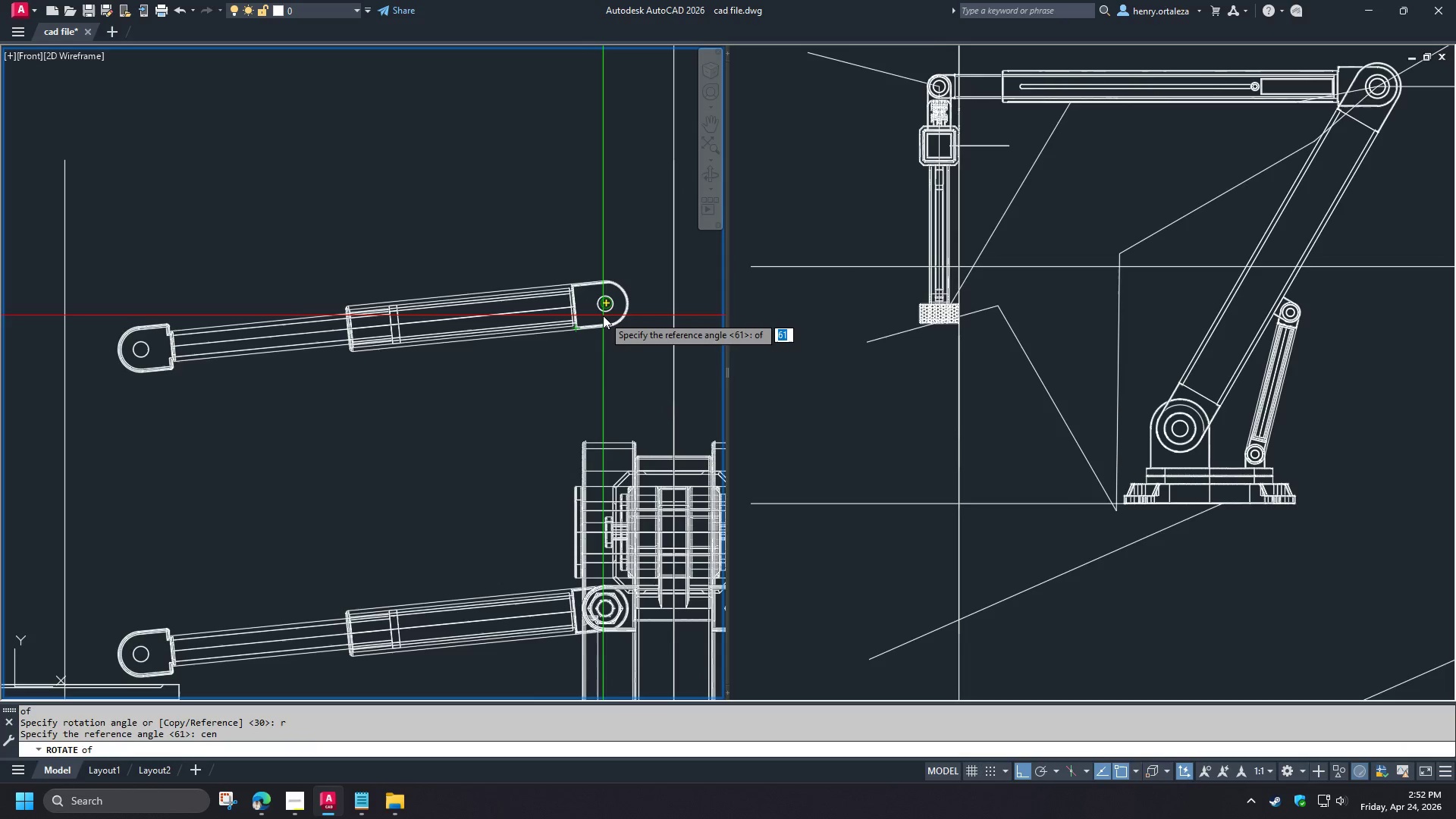 
left_click([603, 315])
 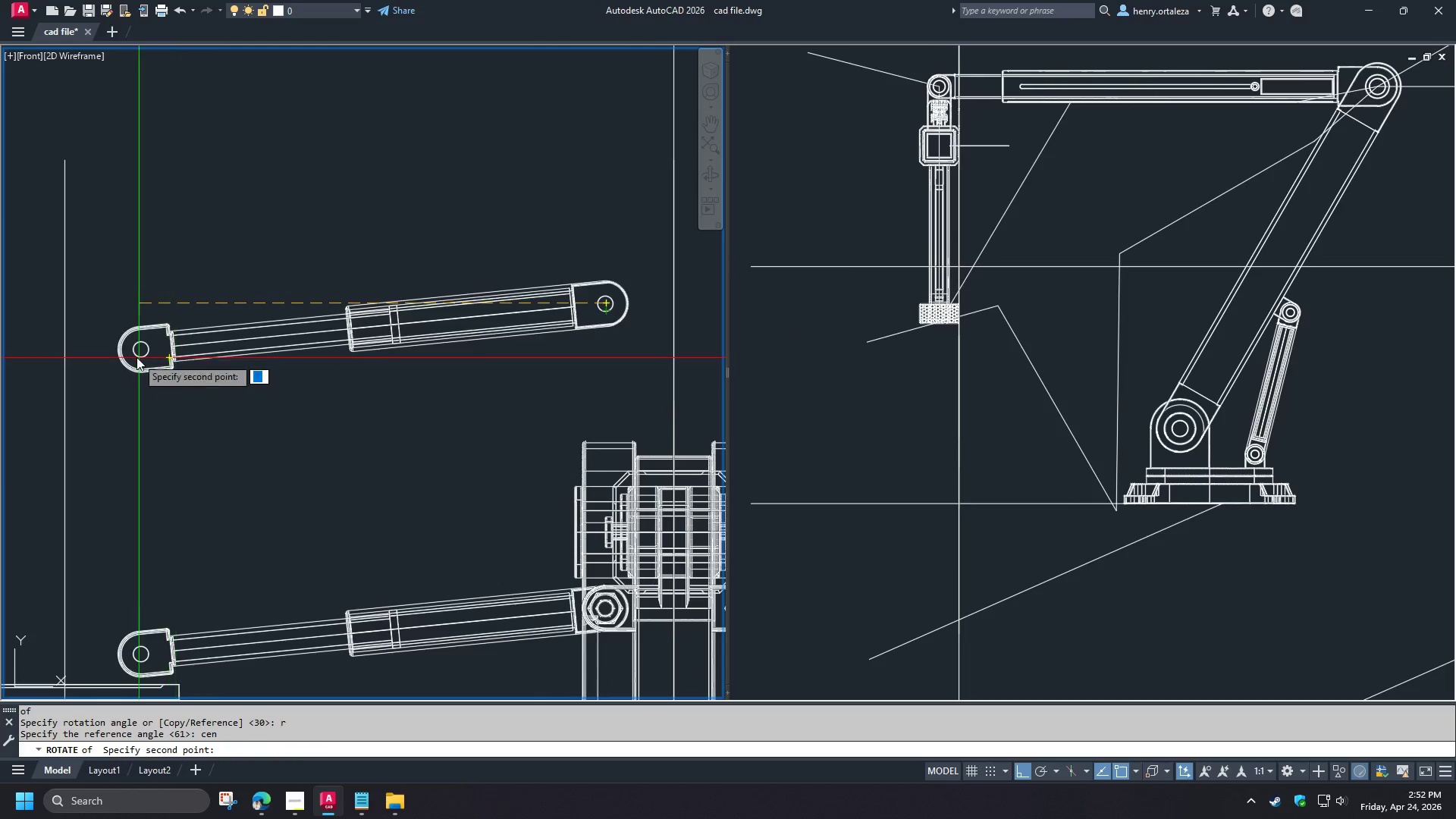 
type(cen )
 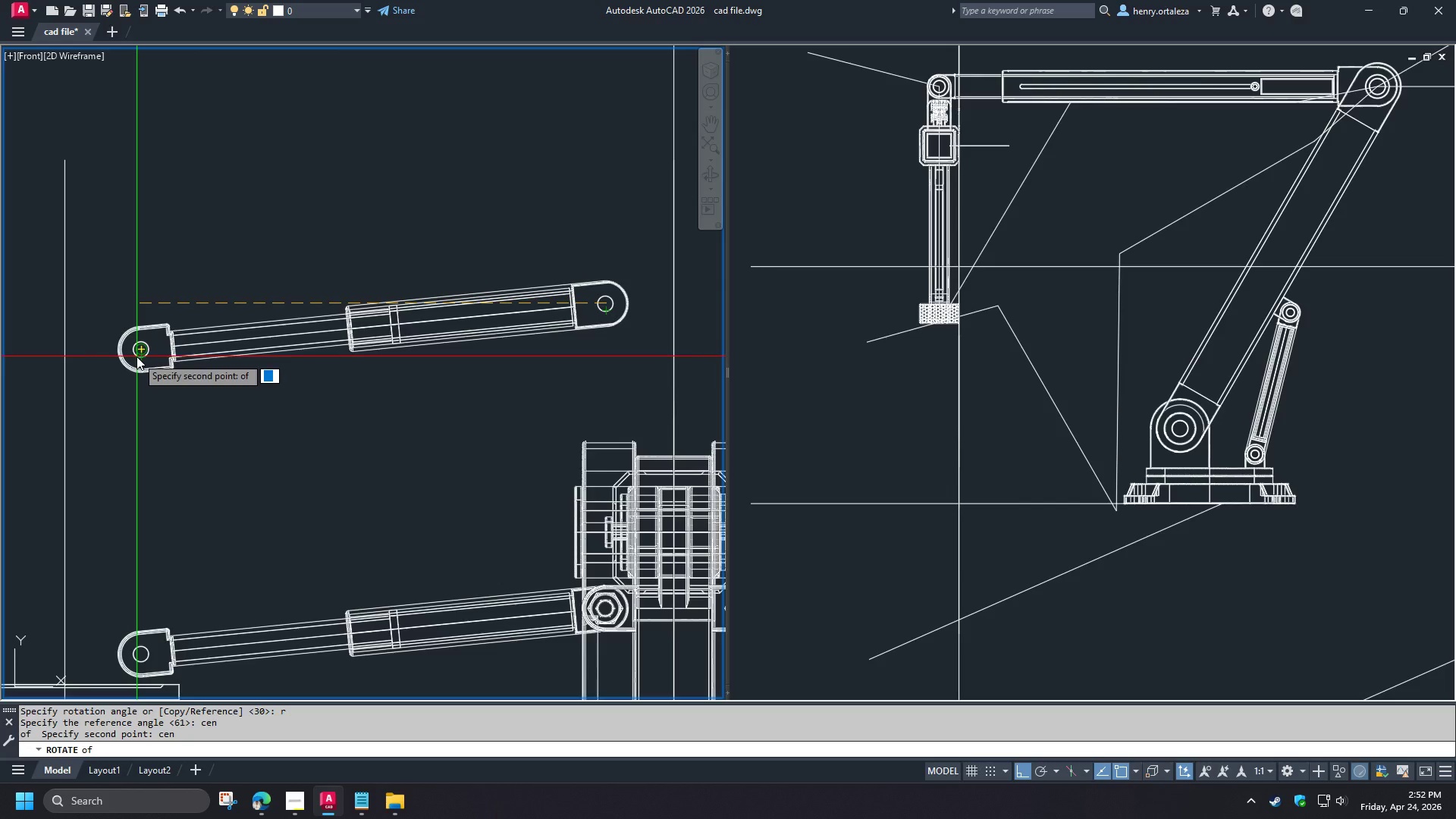 
left_click([136, 356])
 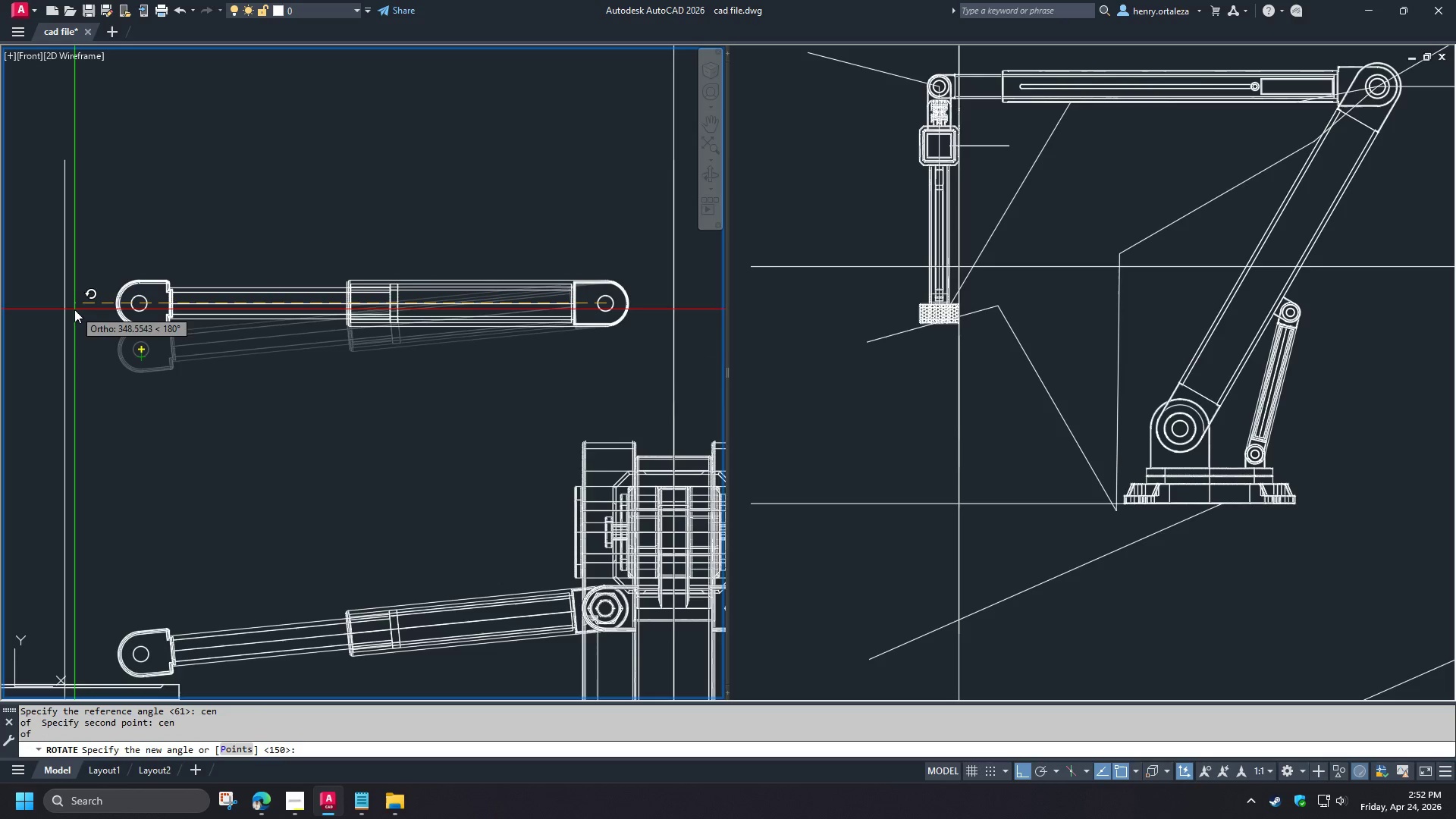 
left_click([74, 309])
 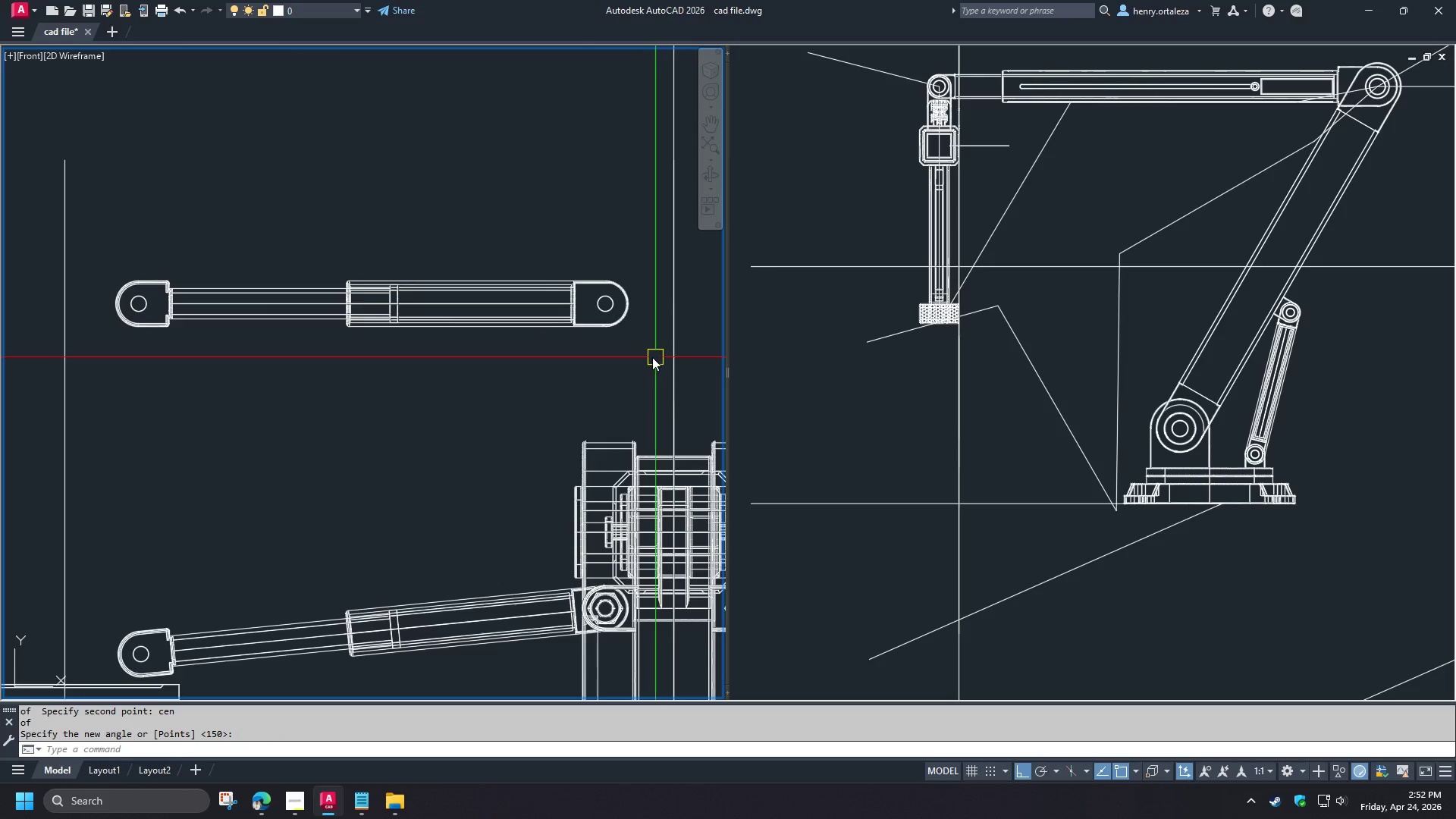 
type(xl )
 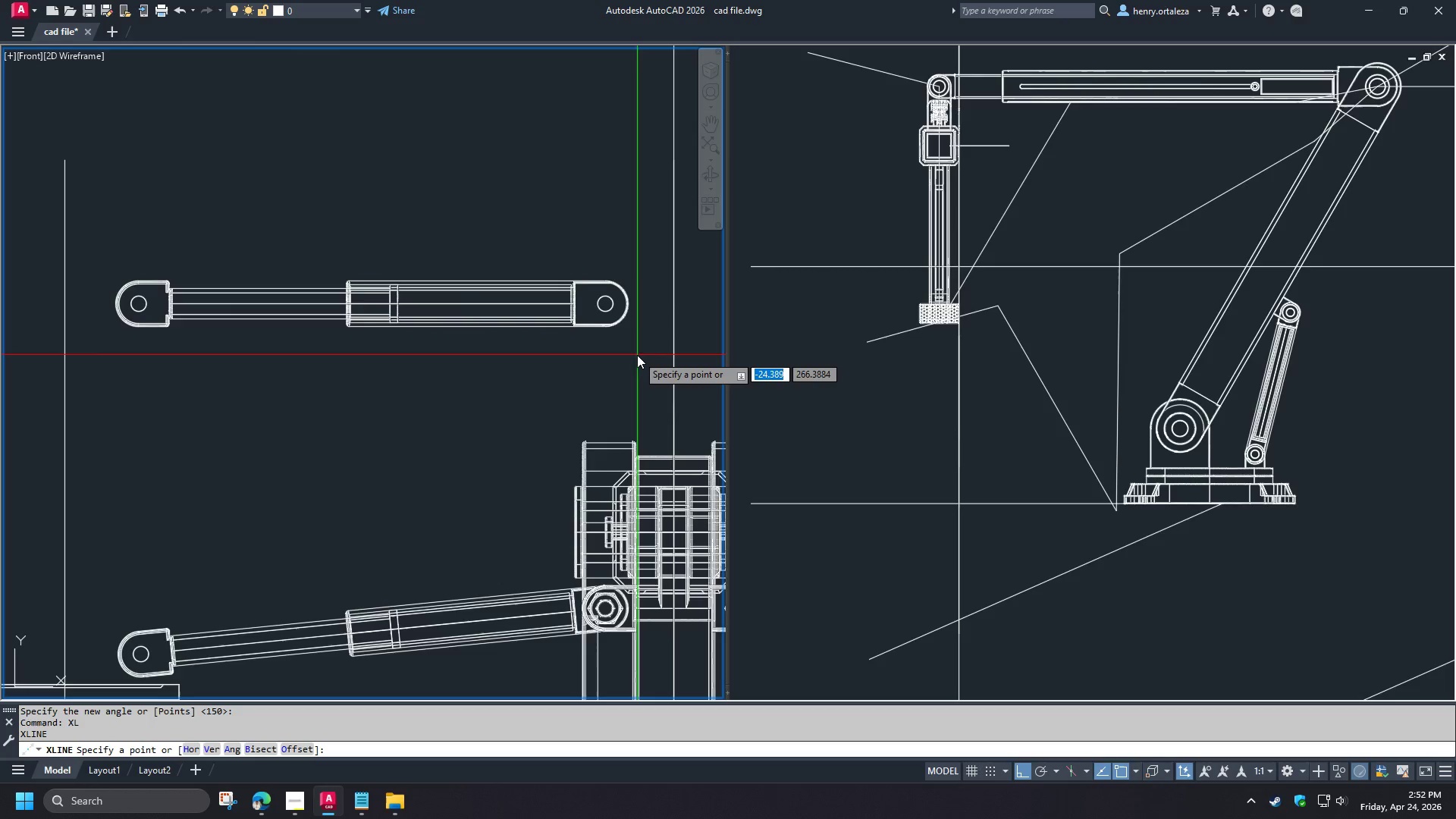 
type(v cen)
 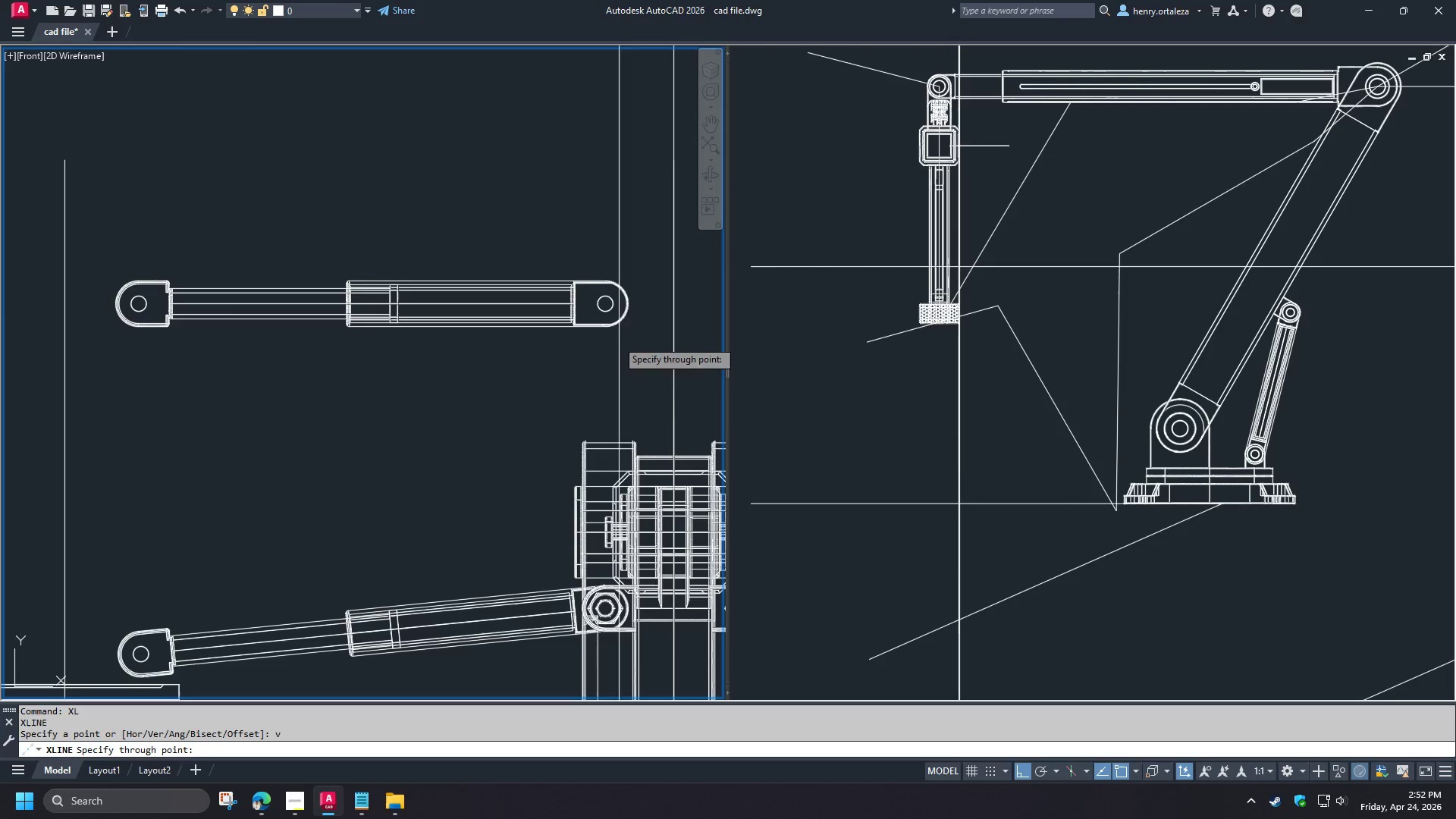 
key(Space)
 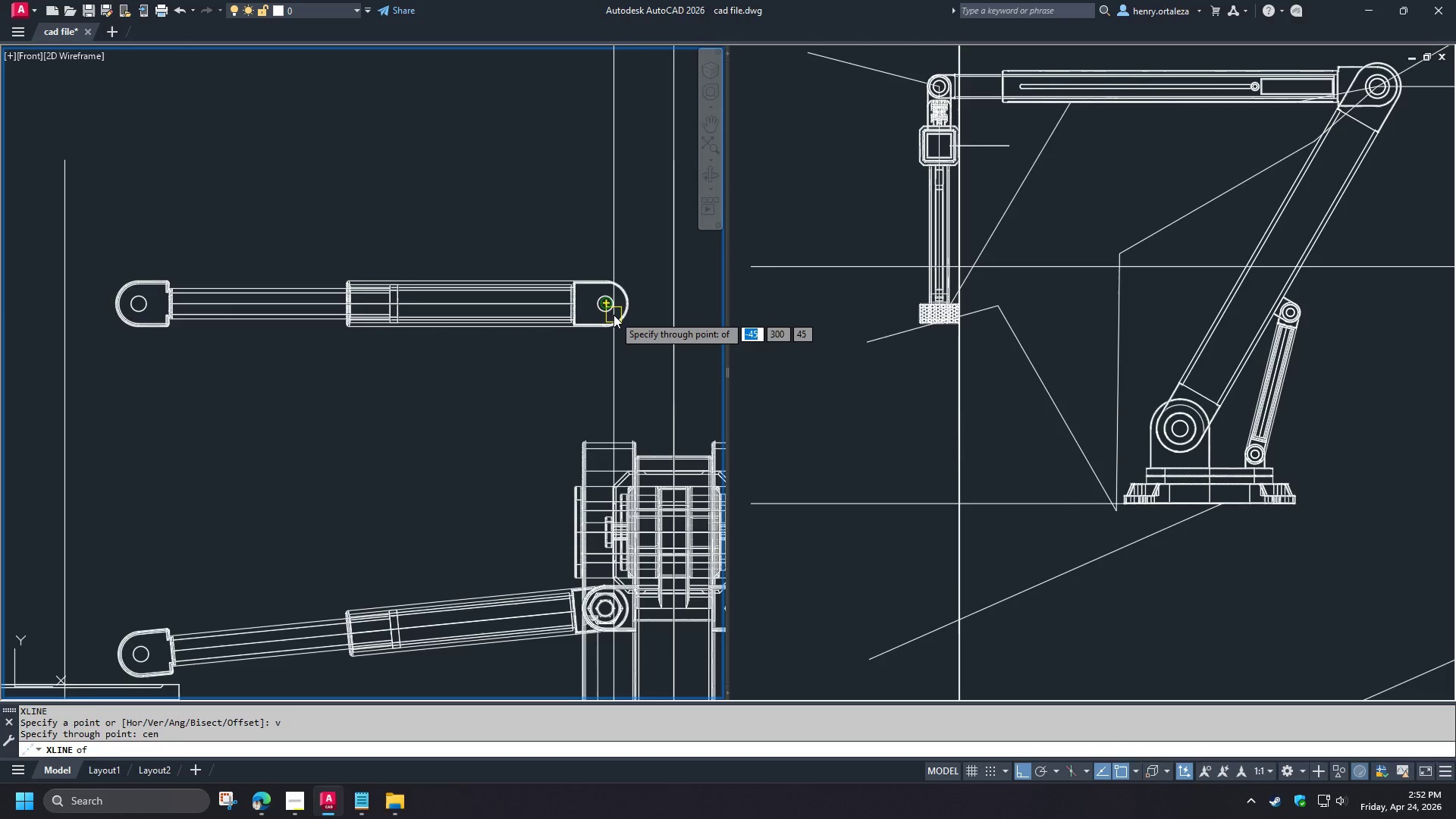 
left_click([613, 315])
 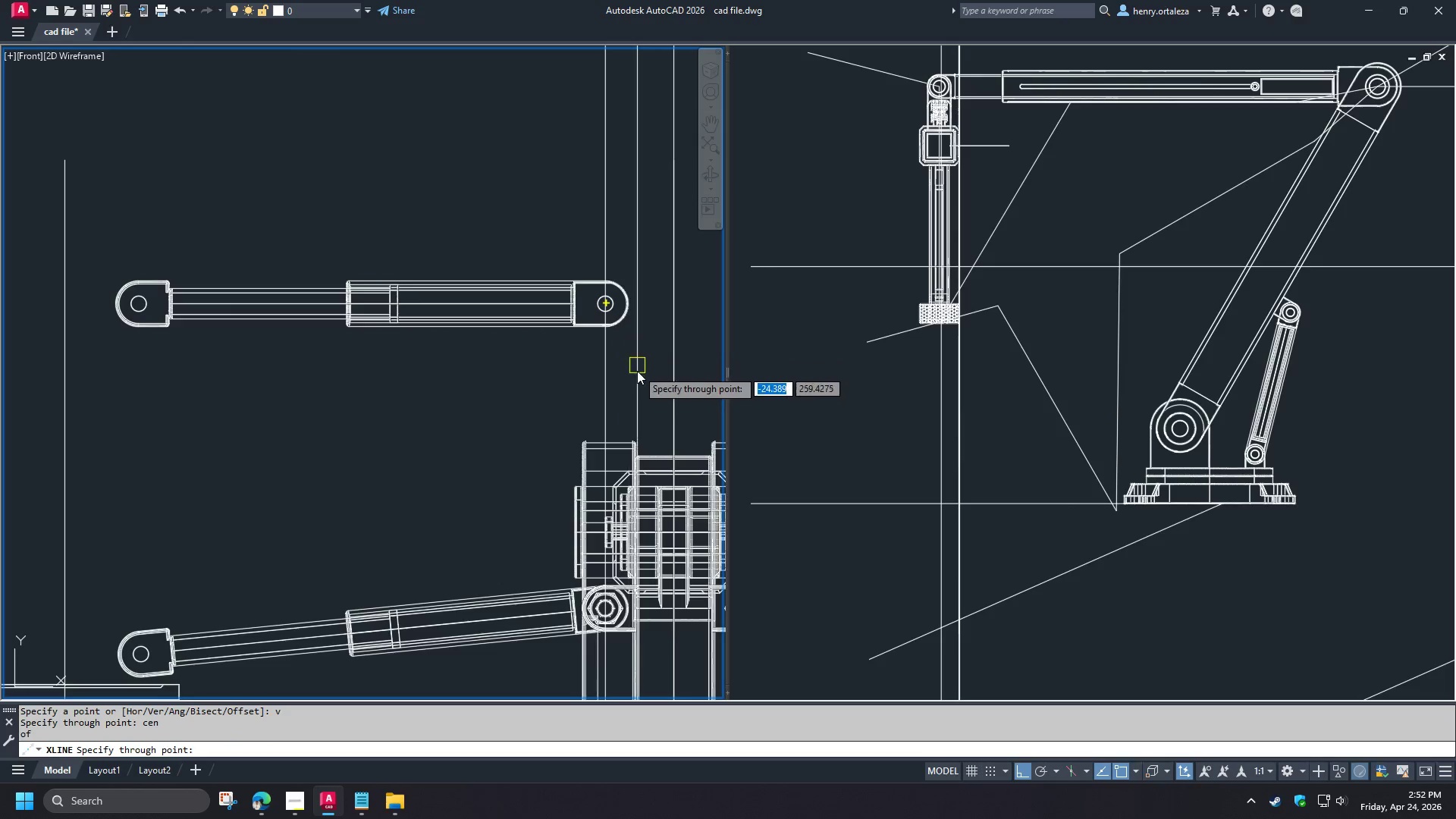 
key(Space)
 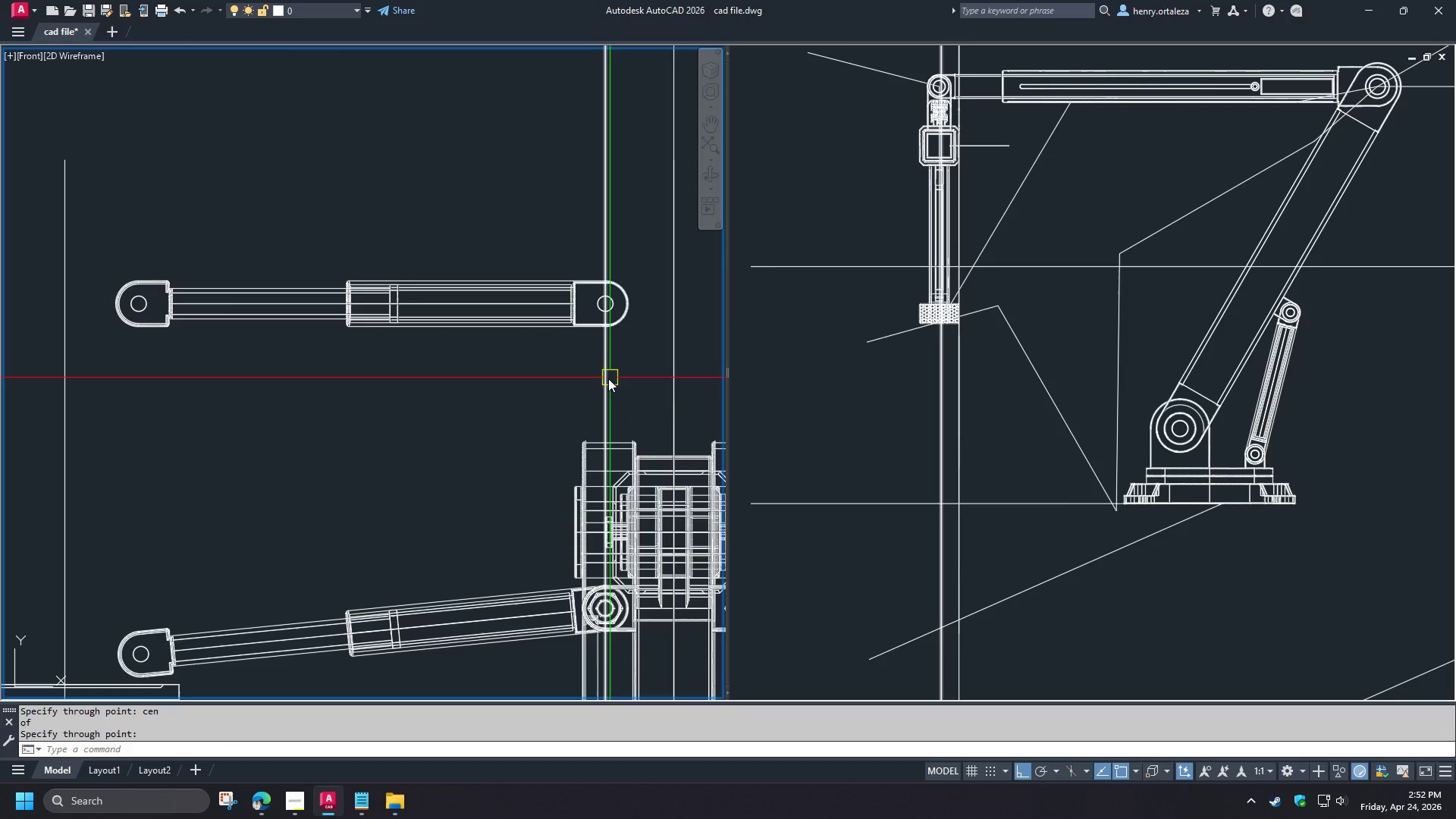 
left_click([604, 379])
 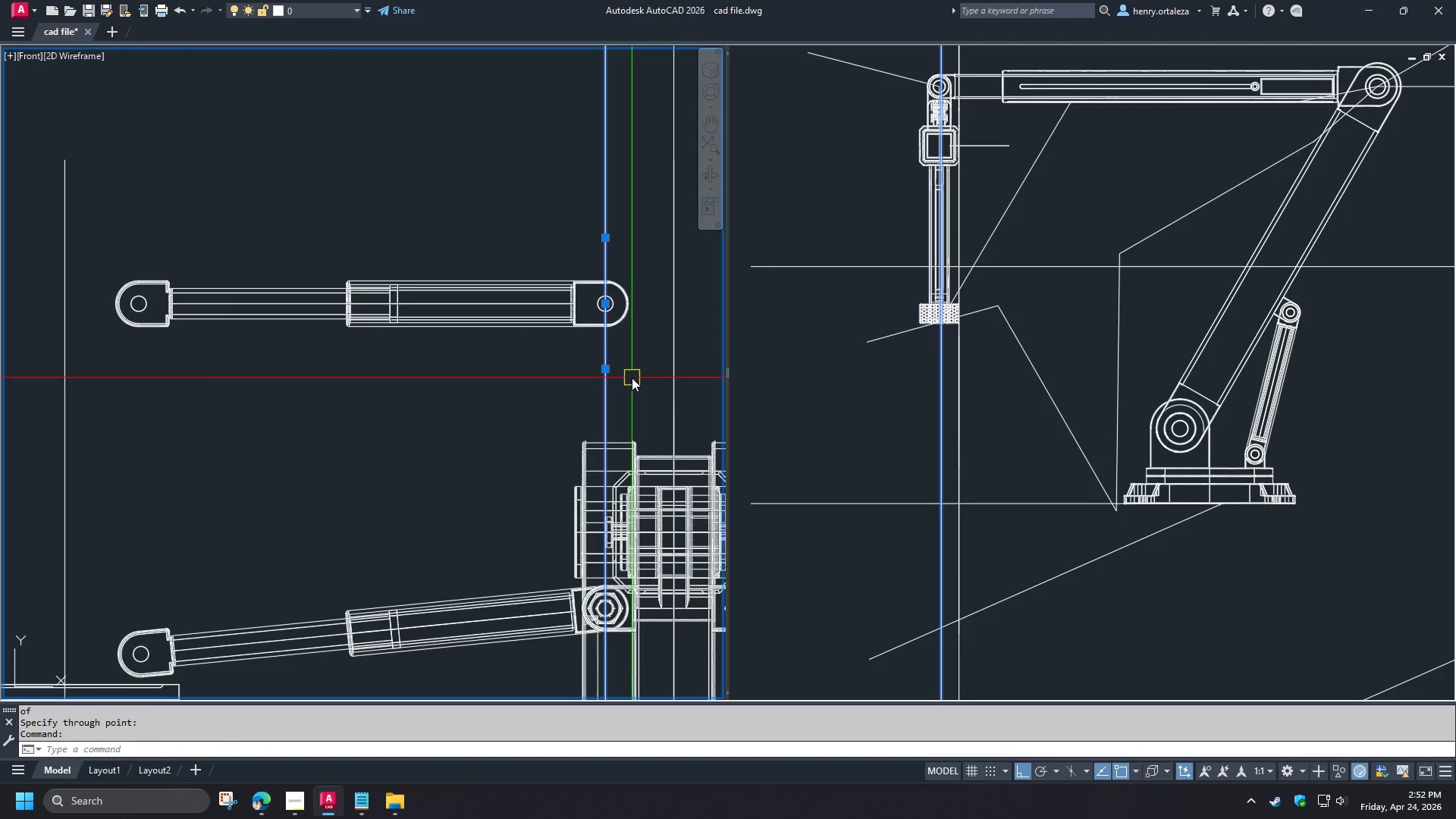 
key(E)
 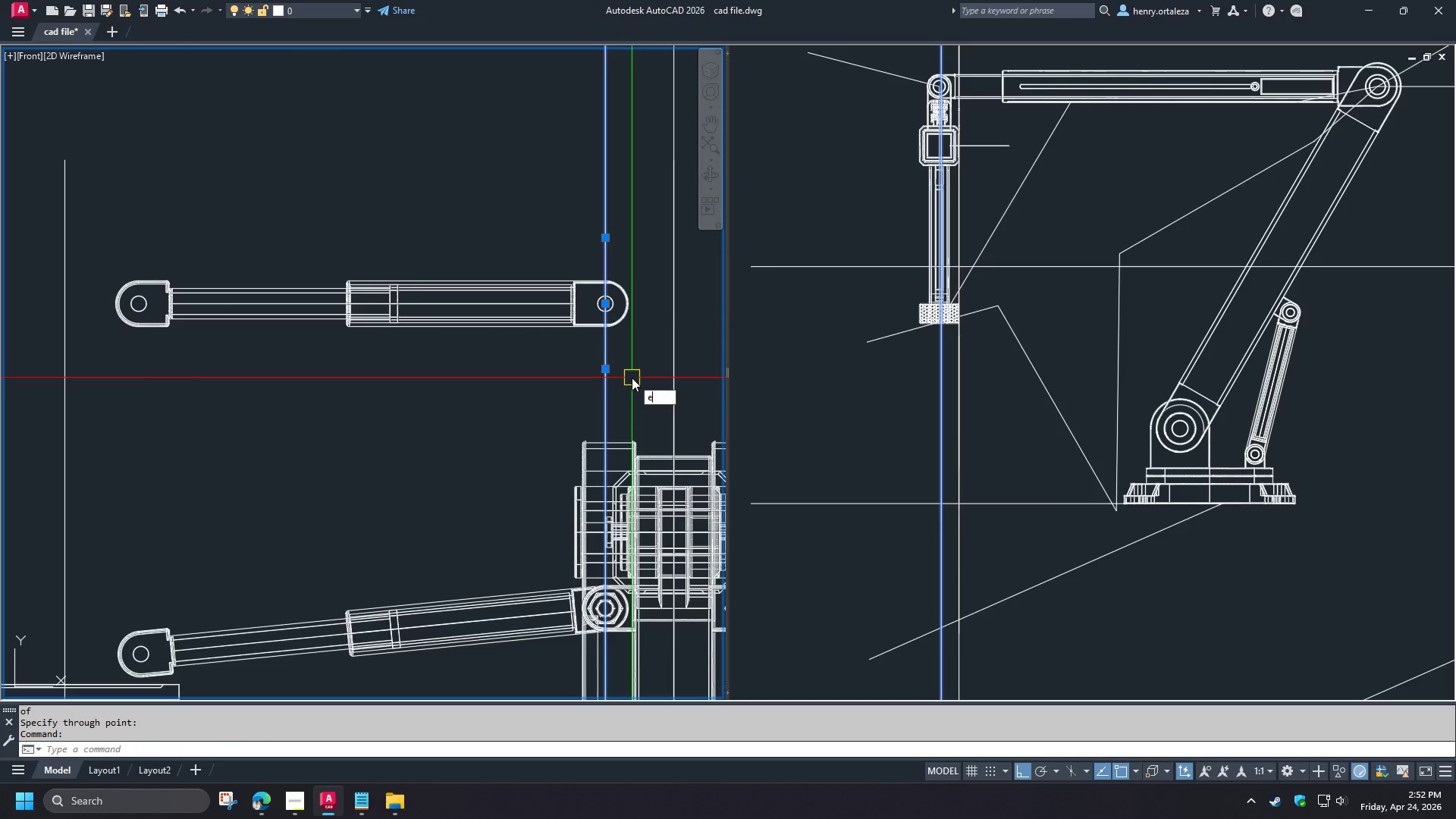 
key(Space)
 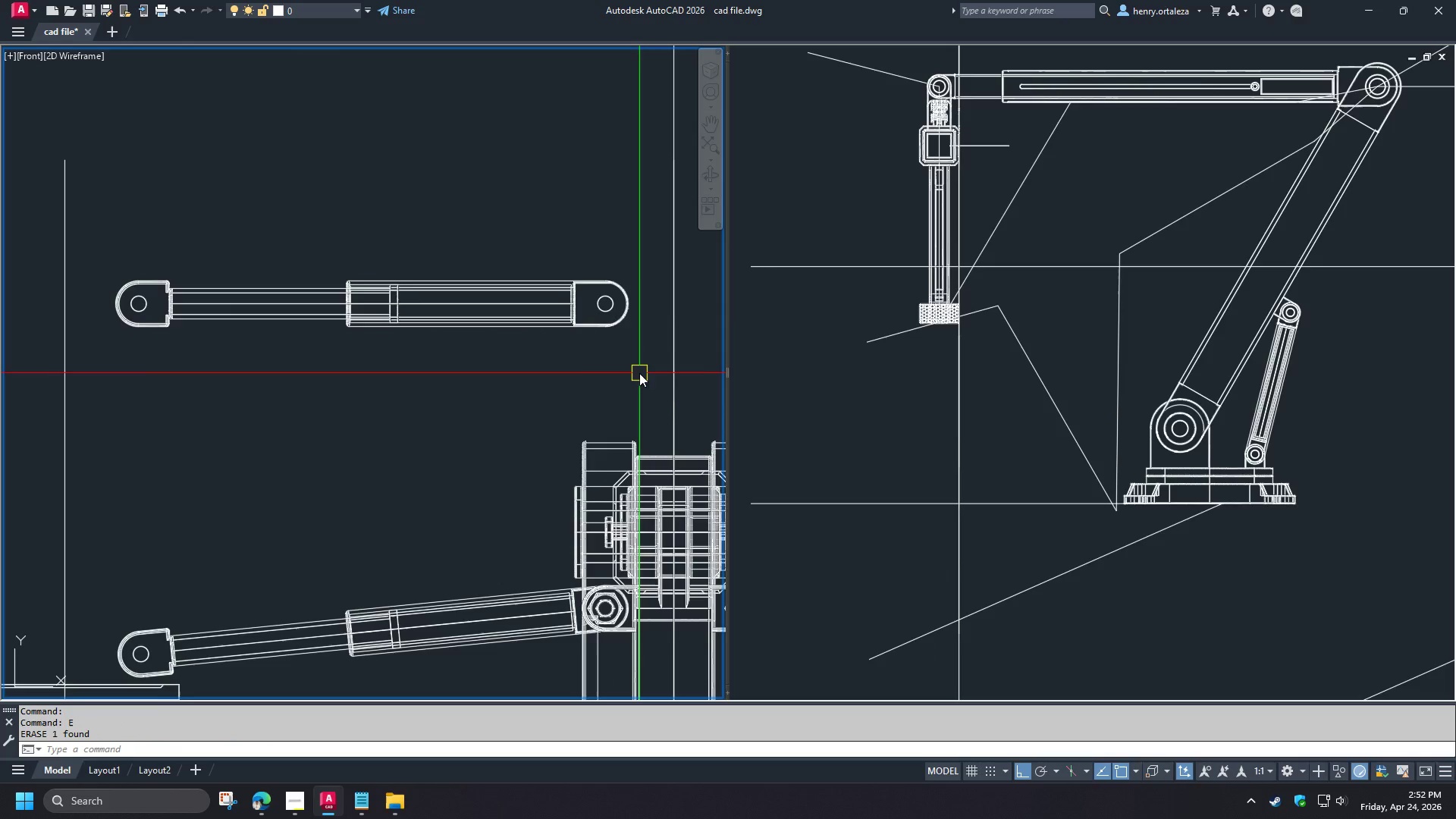 
type(pl cen )
 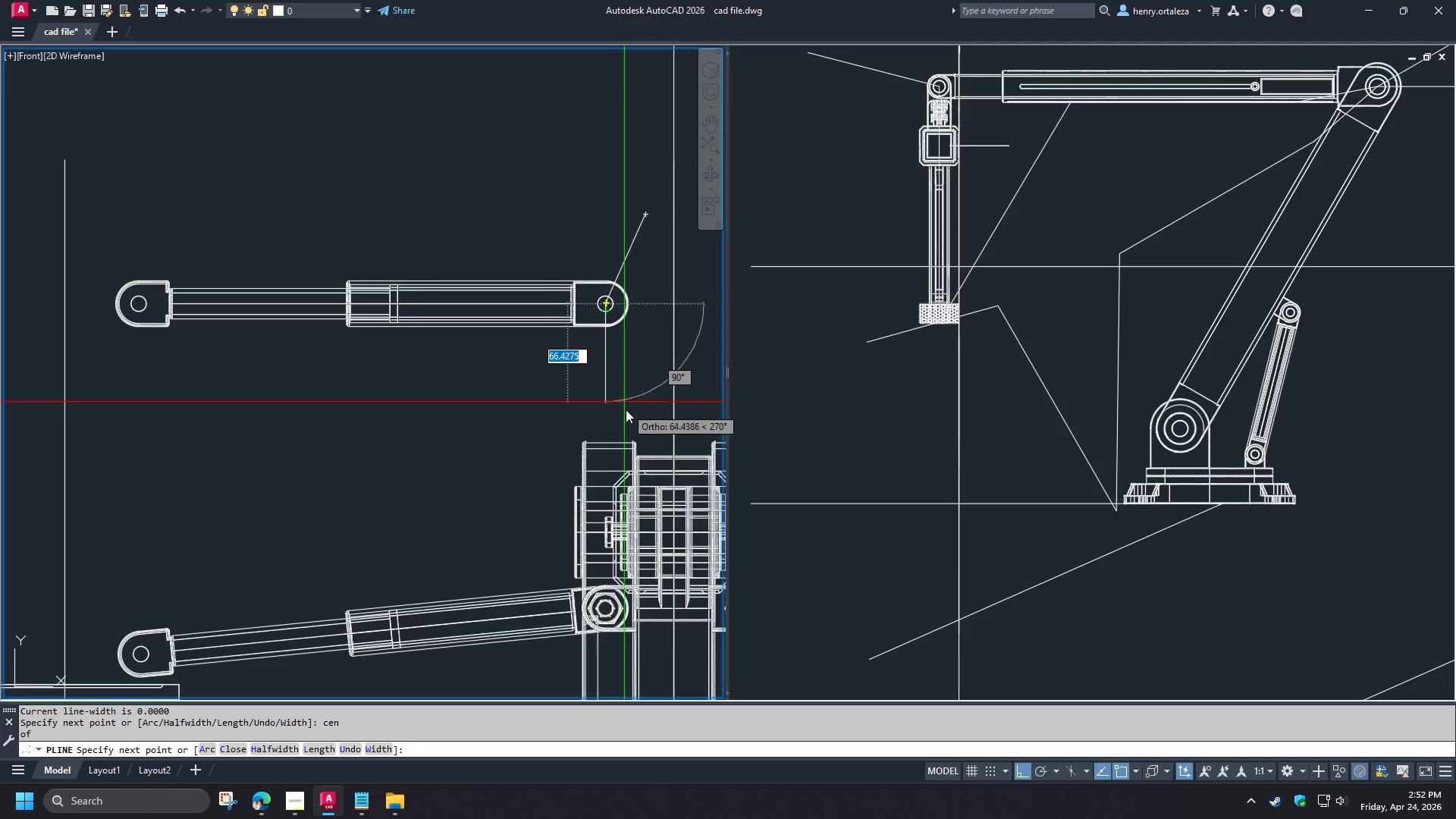 
left_click([626, 415])
 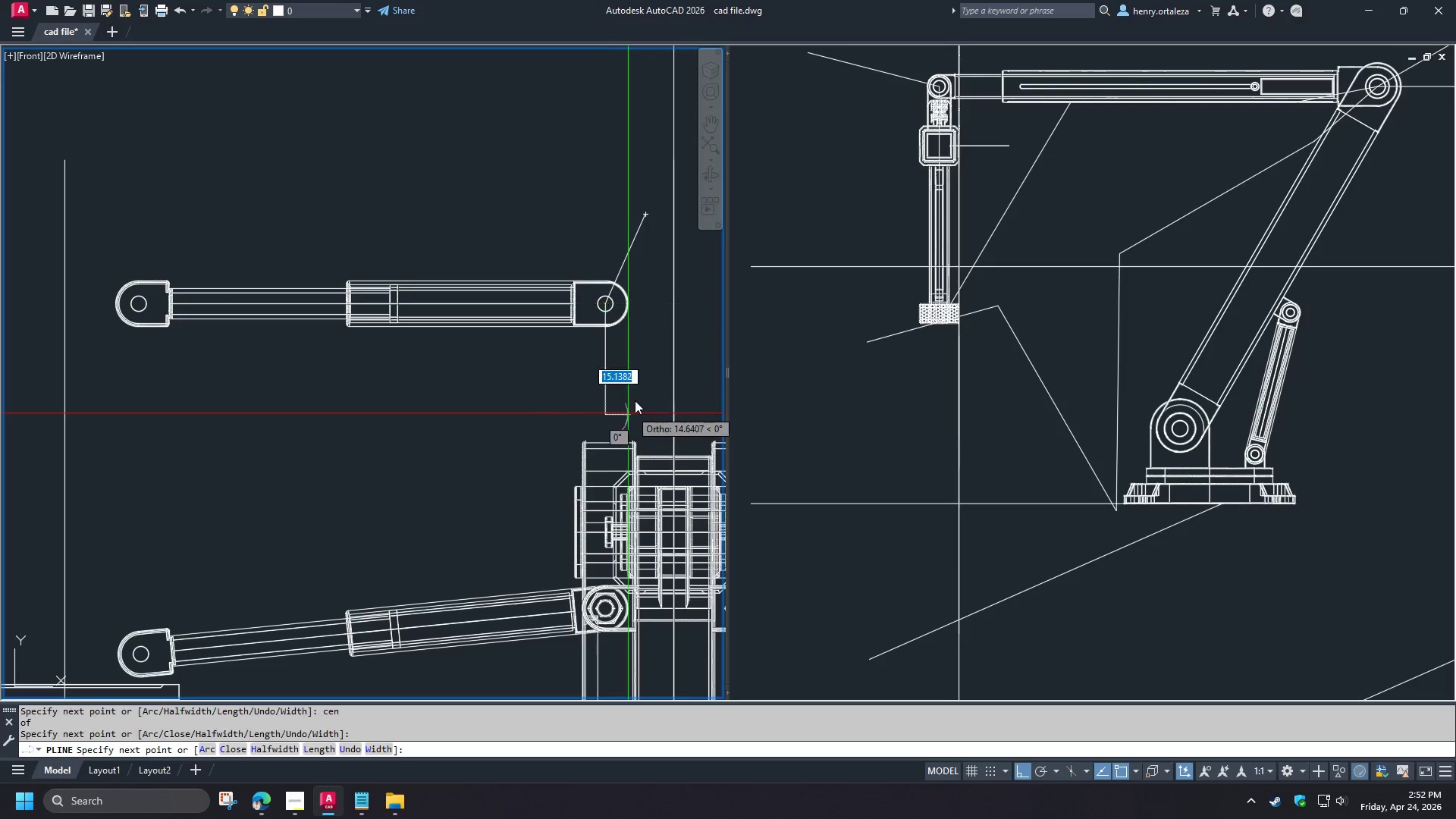 
key(Space)
 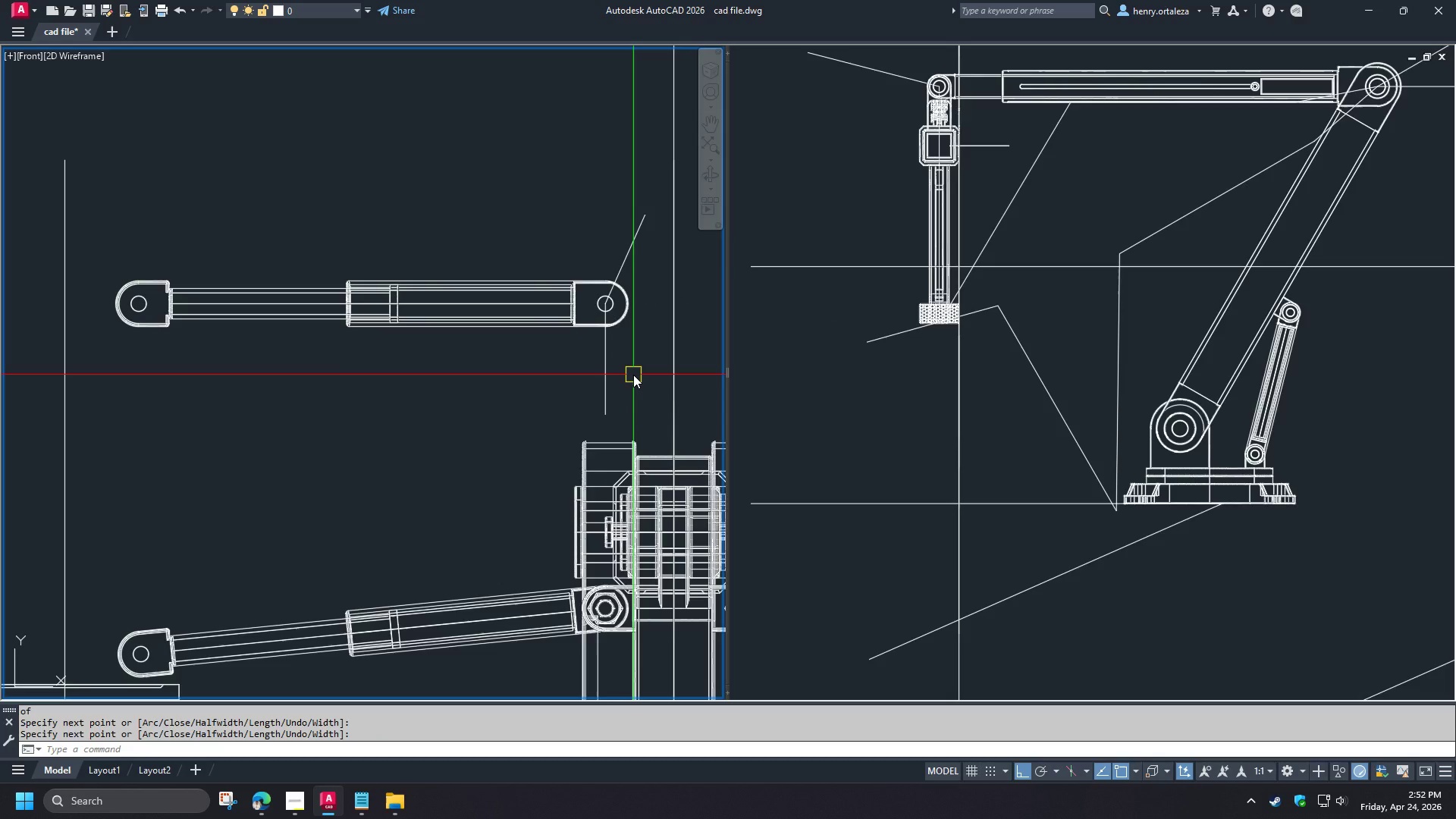 
key(O)
 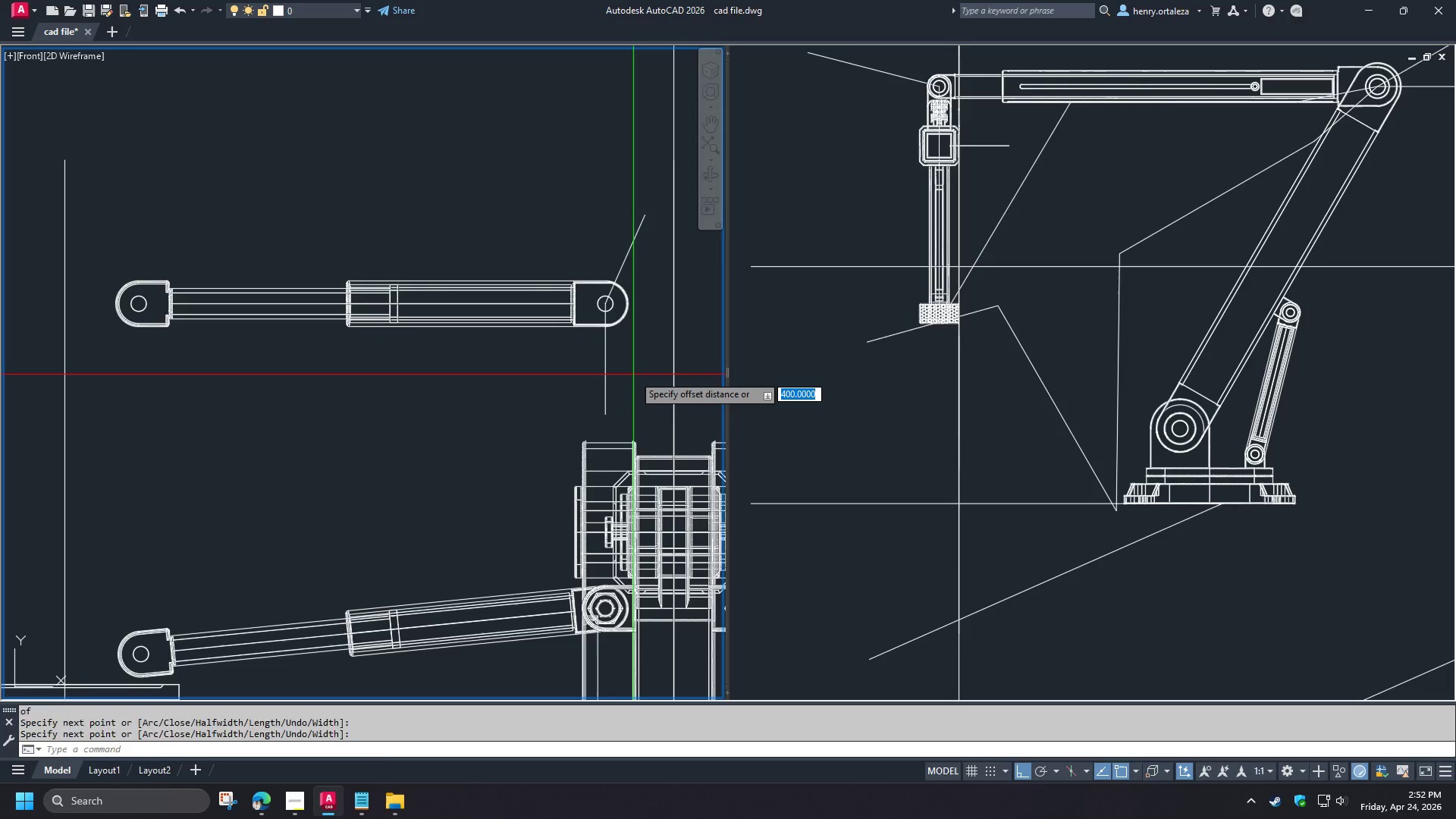 
key(Space)
 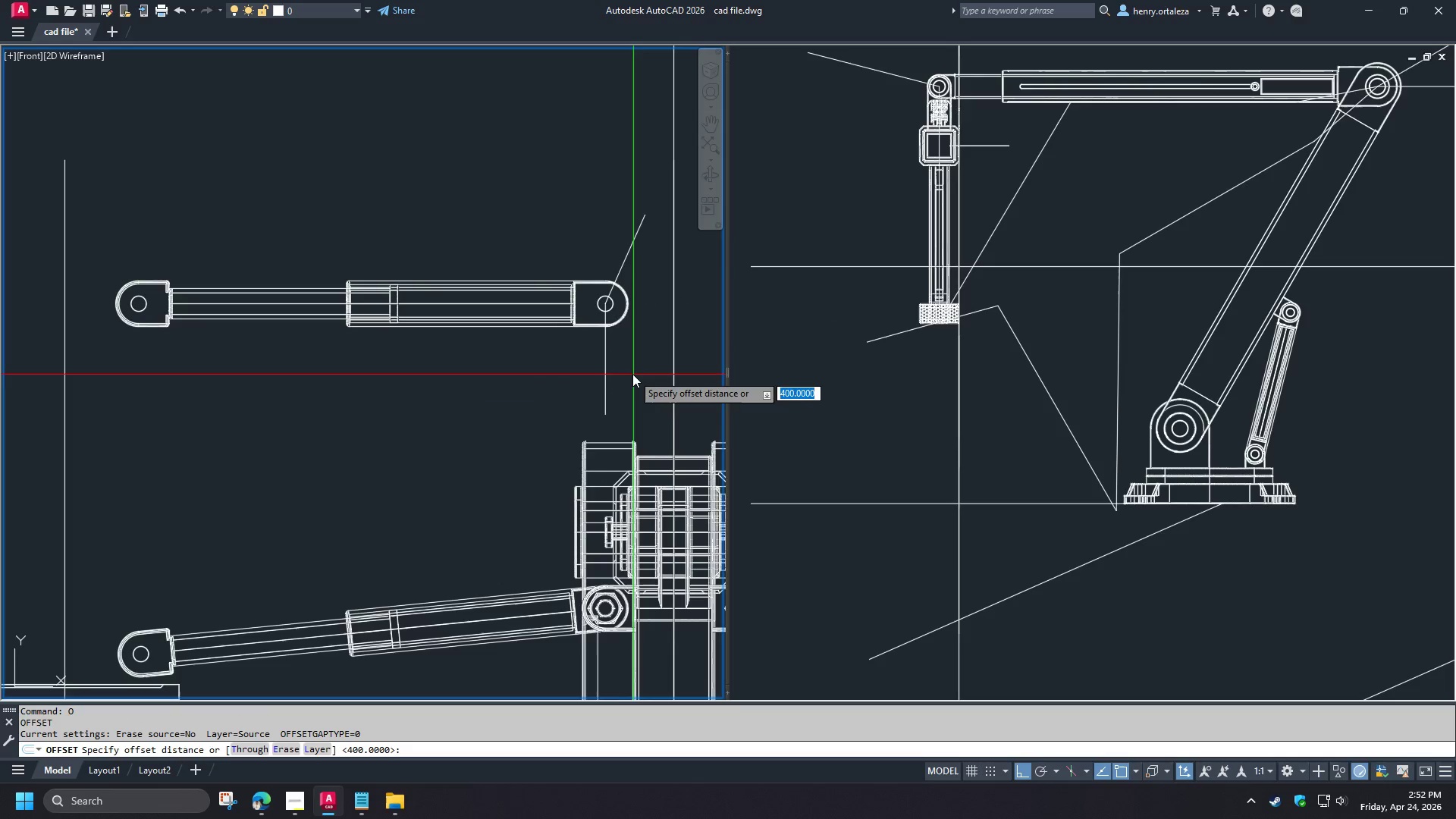 
hold_key(key=T, duration=24.97)
 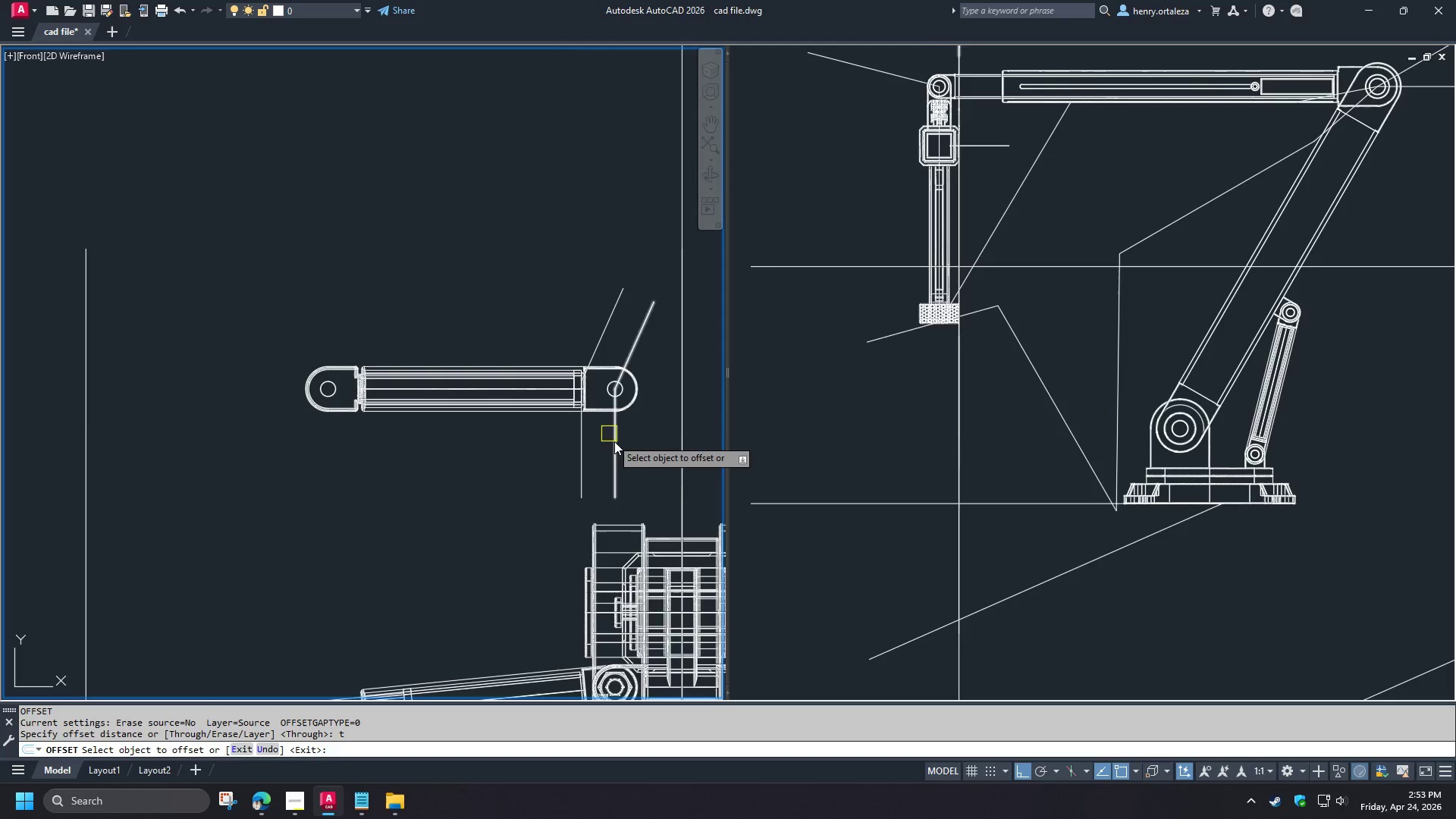 
key(Space)
 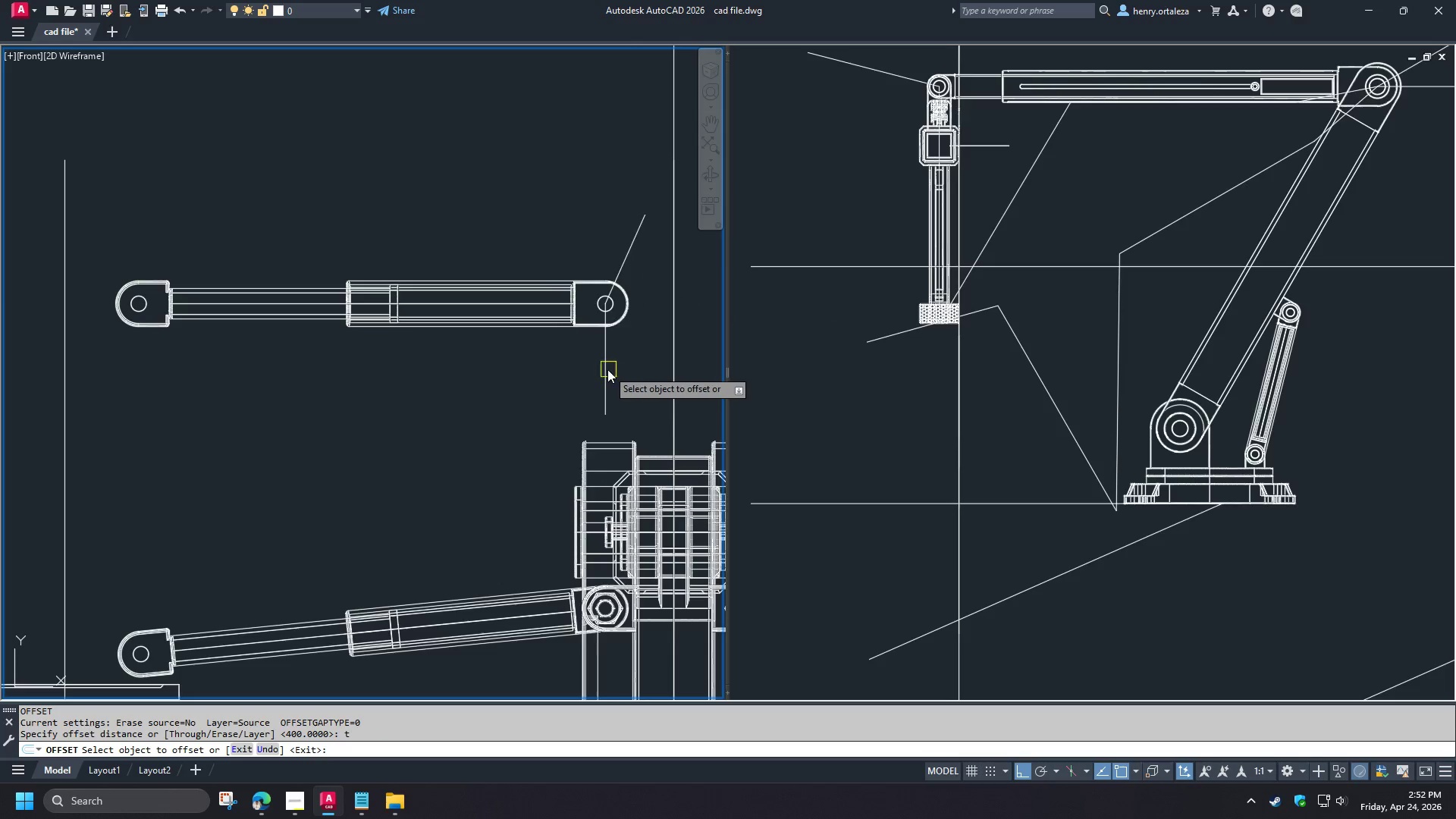 
left_click([607, 369])
 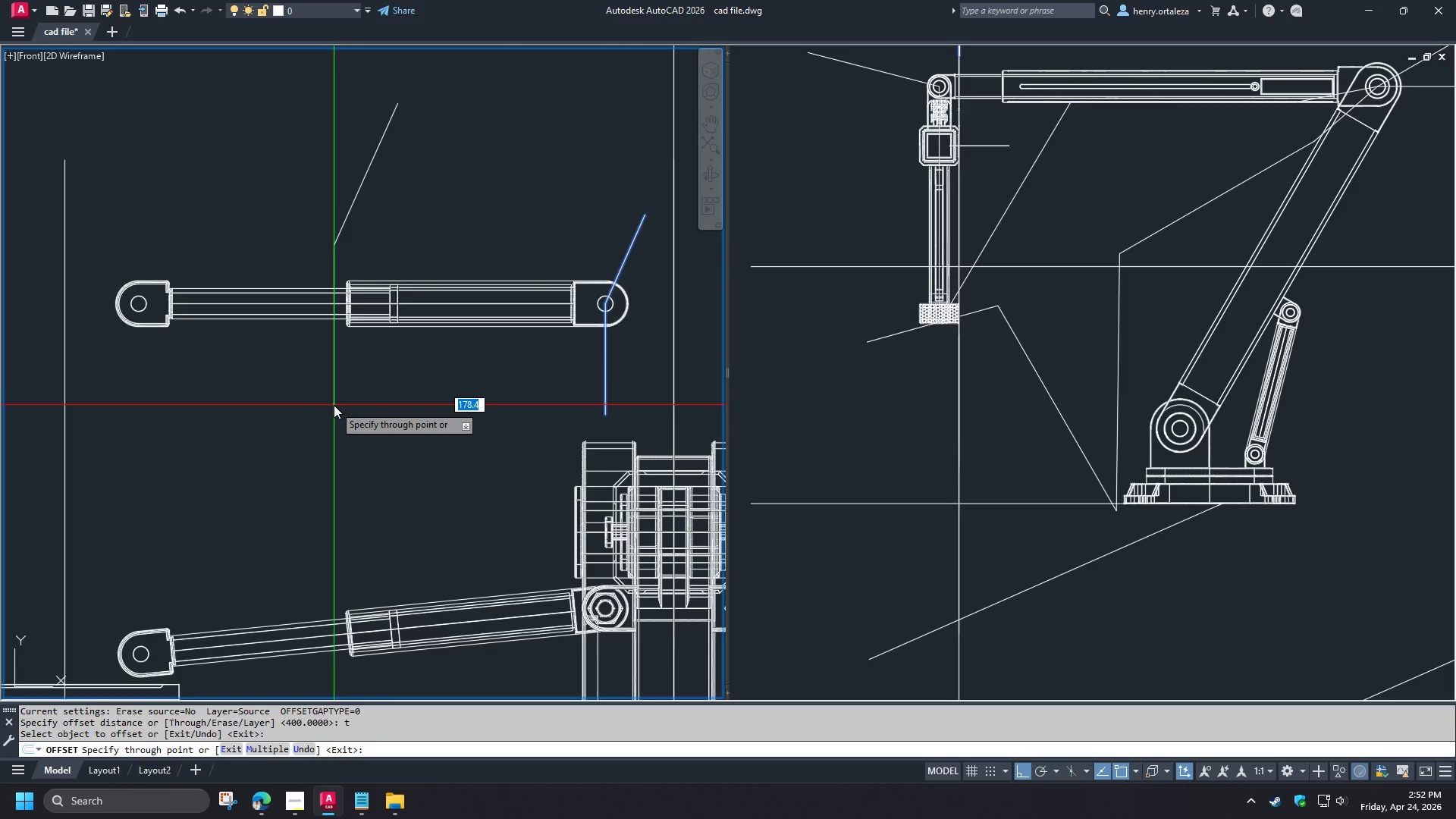 
scroll: coordinate [580, 302], scroll_direction: up, amount: 4.0
 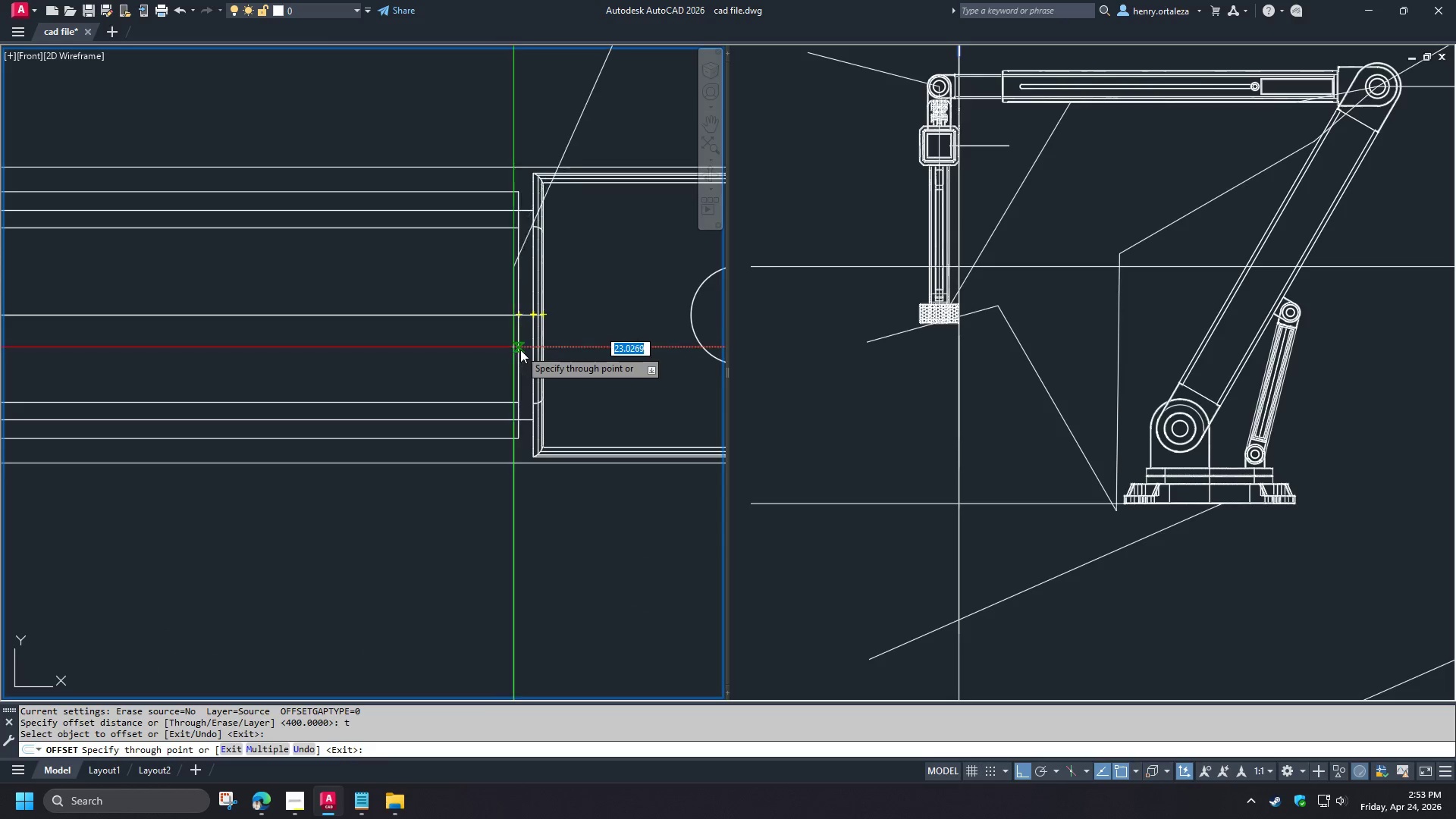 
left_click([520, 350])
 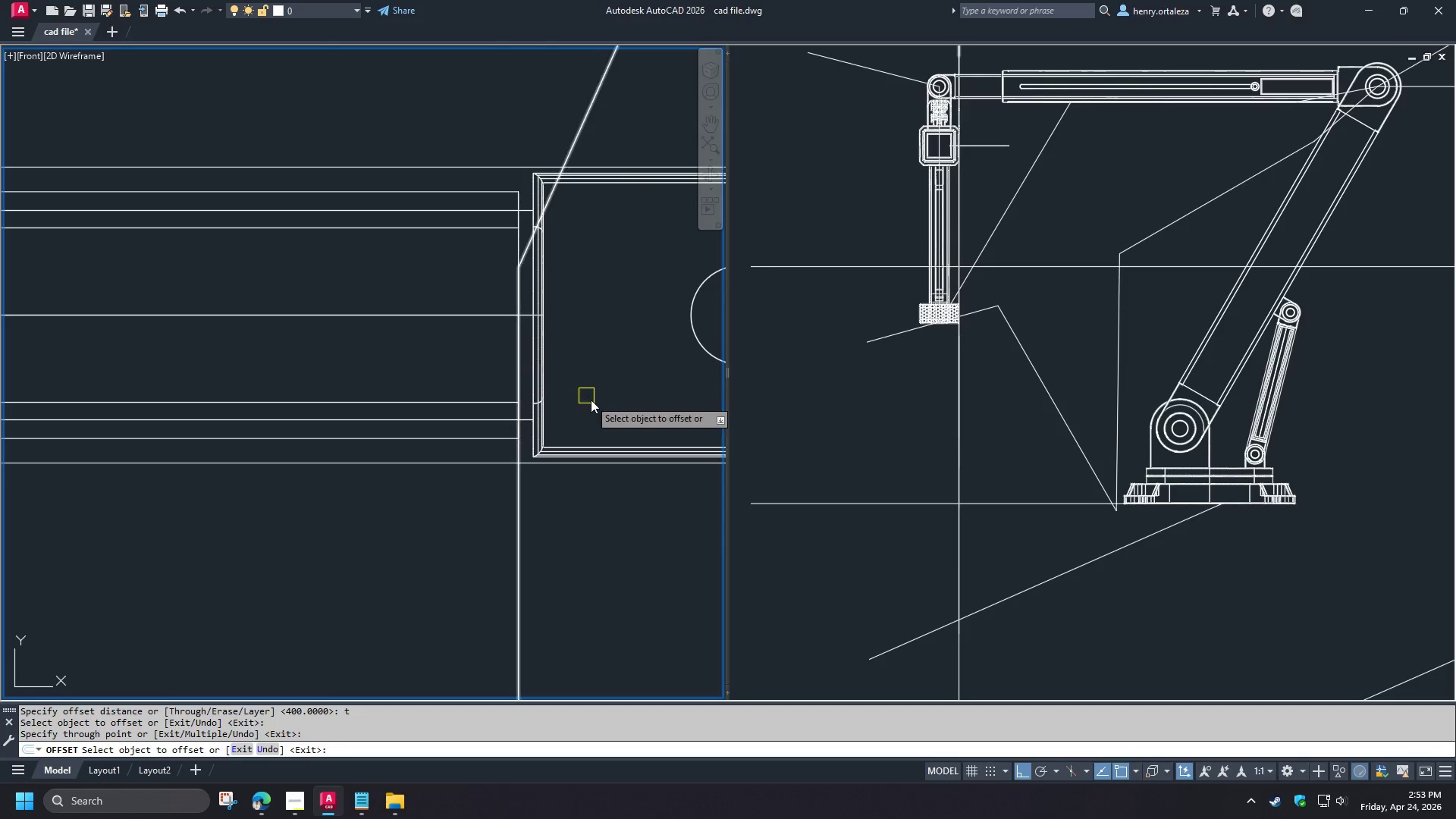 
scroll: coordinate [601, 409], scroll_direction: down, amount: 3.0
 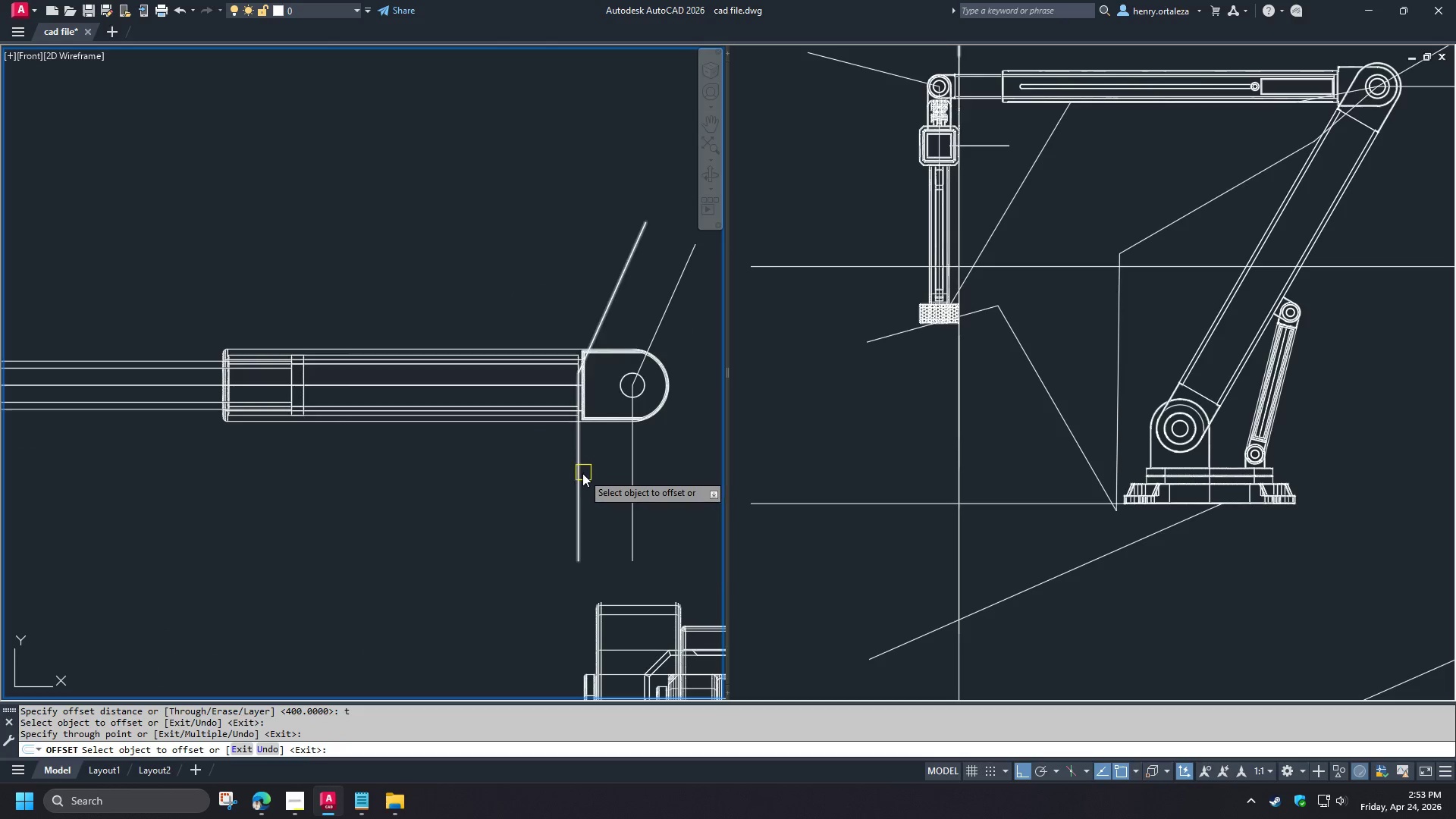 
left_click([582, 473])
 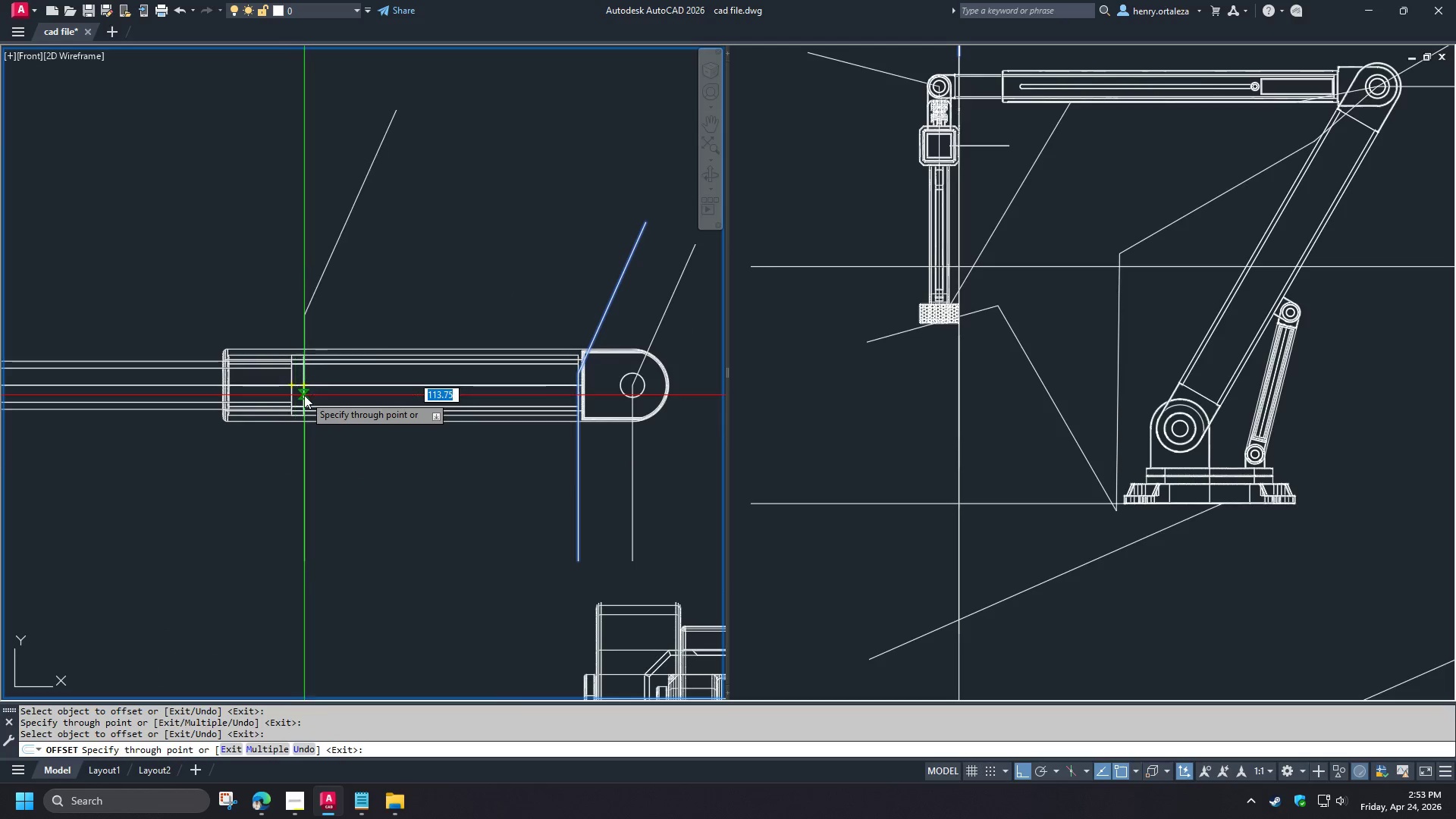 
left_click([304, 395])
 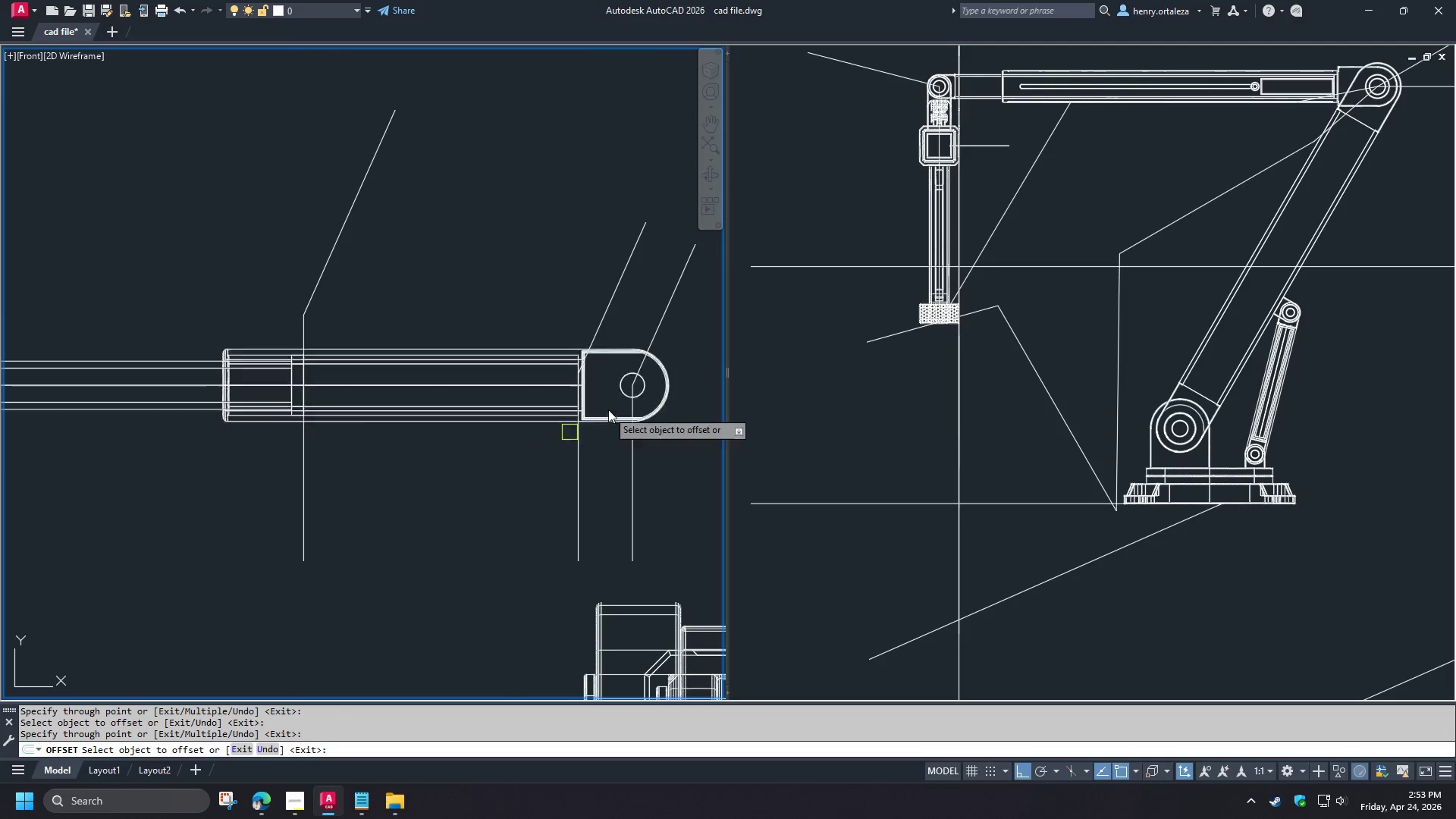 
key(Escape)
 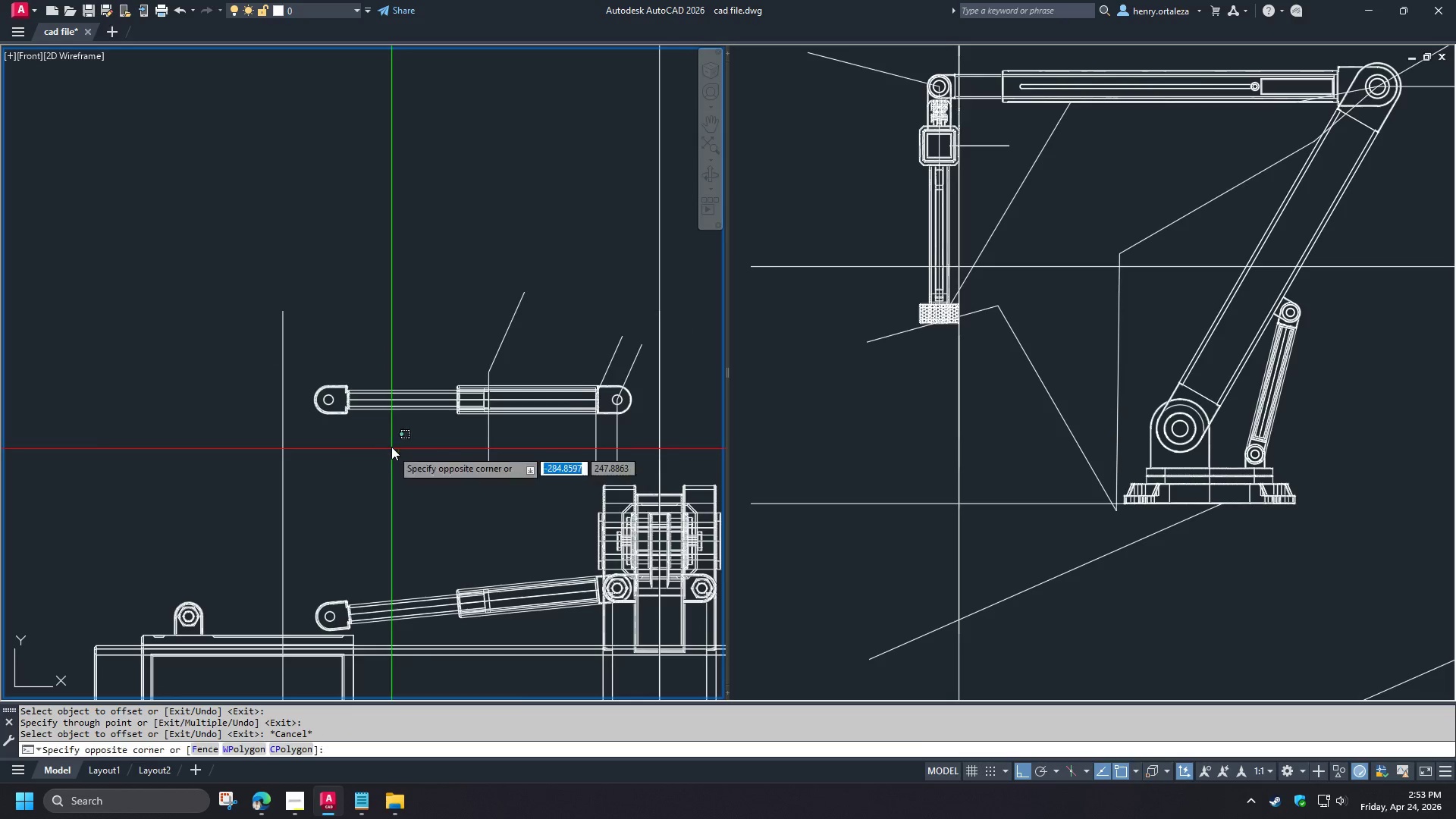 
scroll: coordinate [608, 410], scroll_direction: down, amount: 2.0
 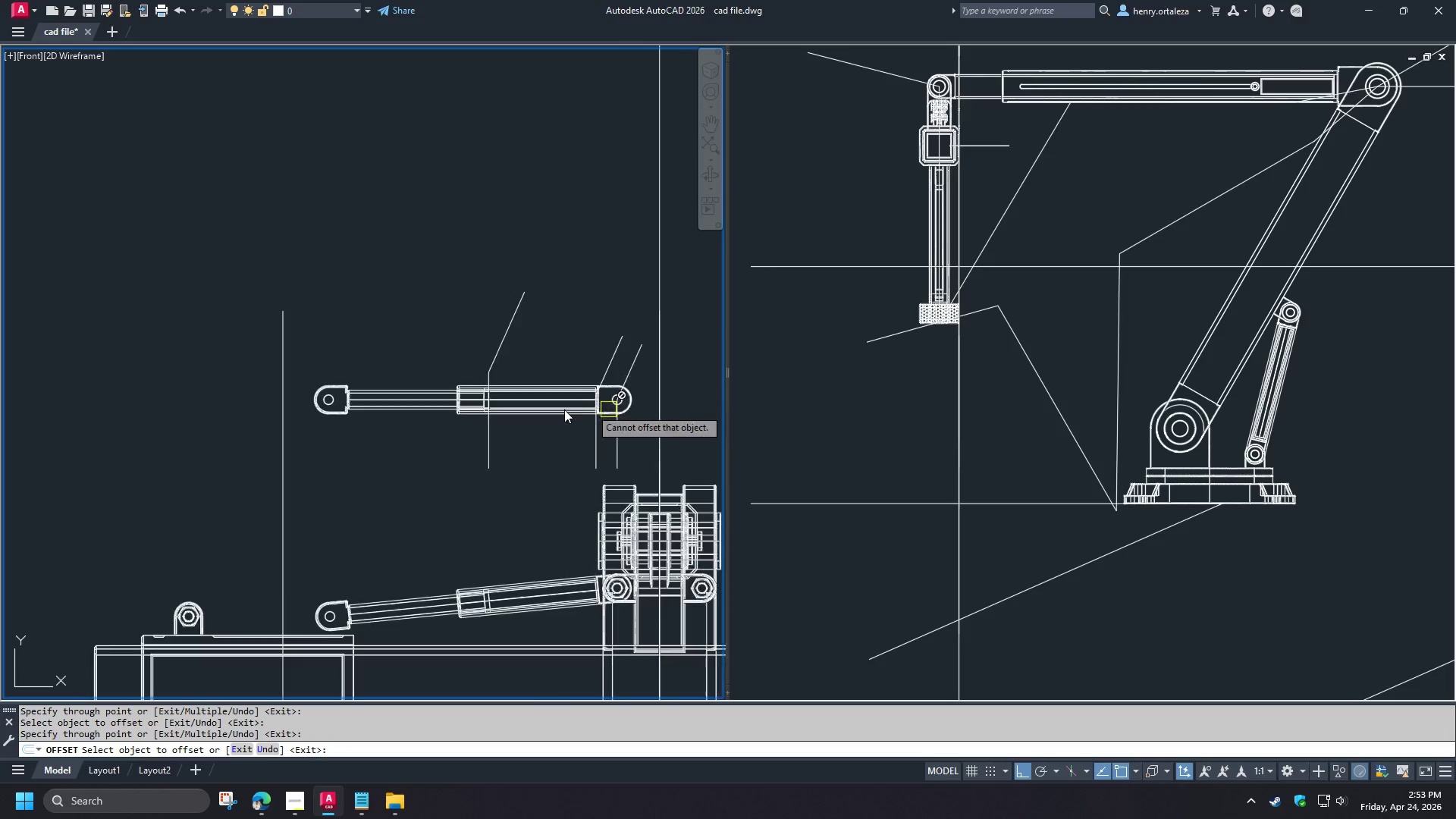 
double_click([317, 367])
 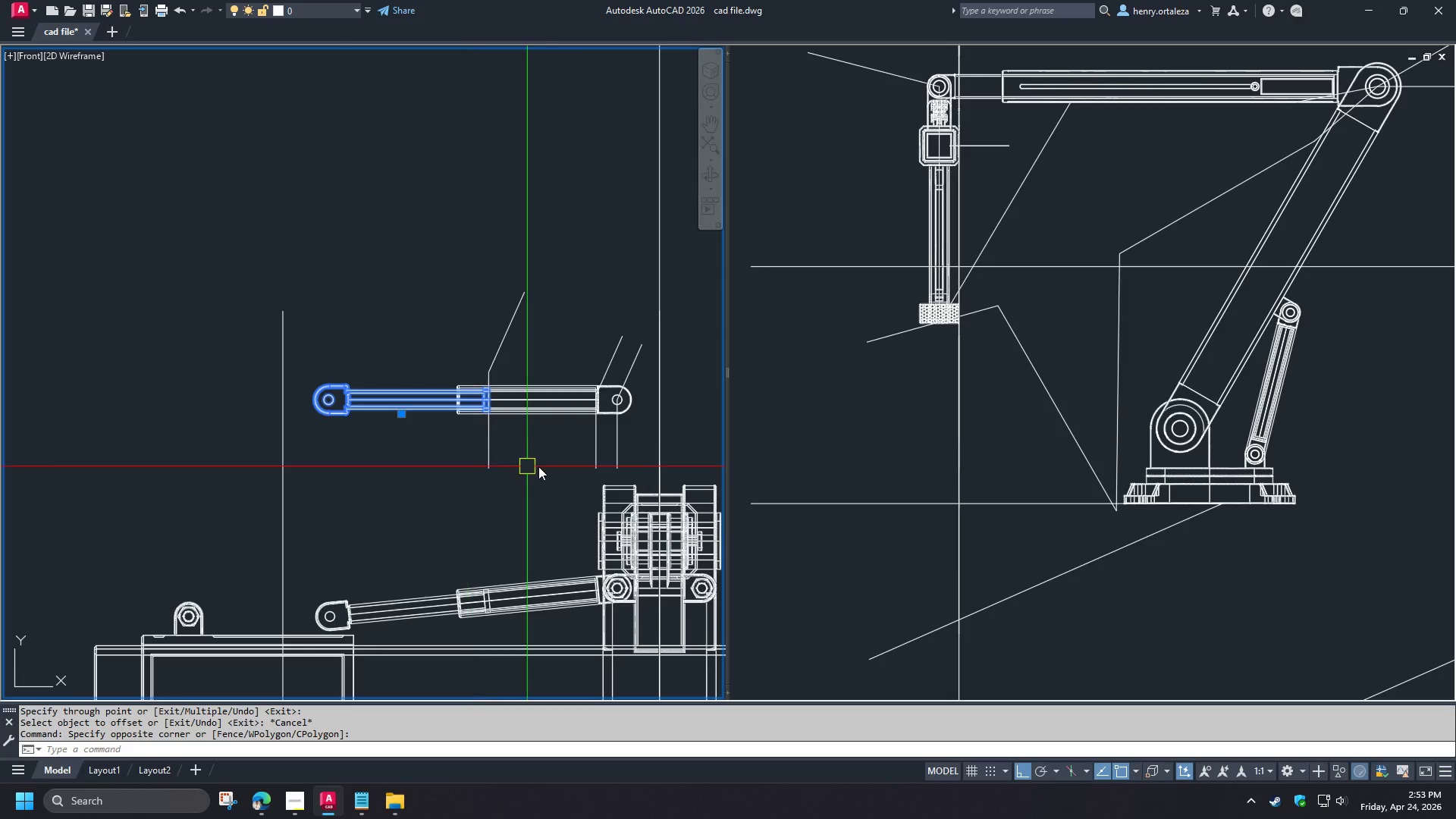 
scroll: coordinate [546, 458], scroll_direction: up, amount: 2.0
 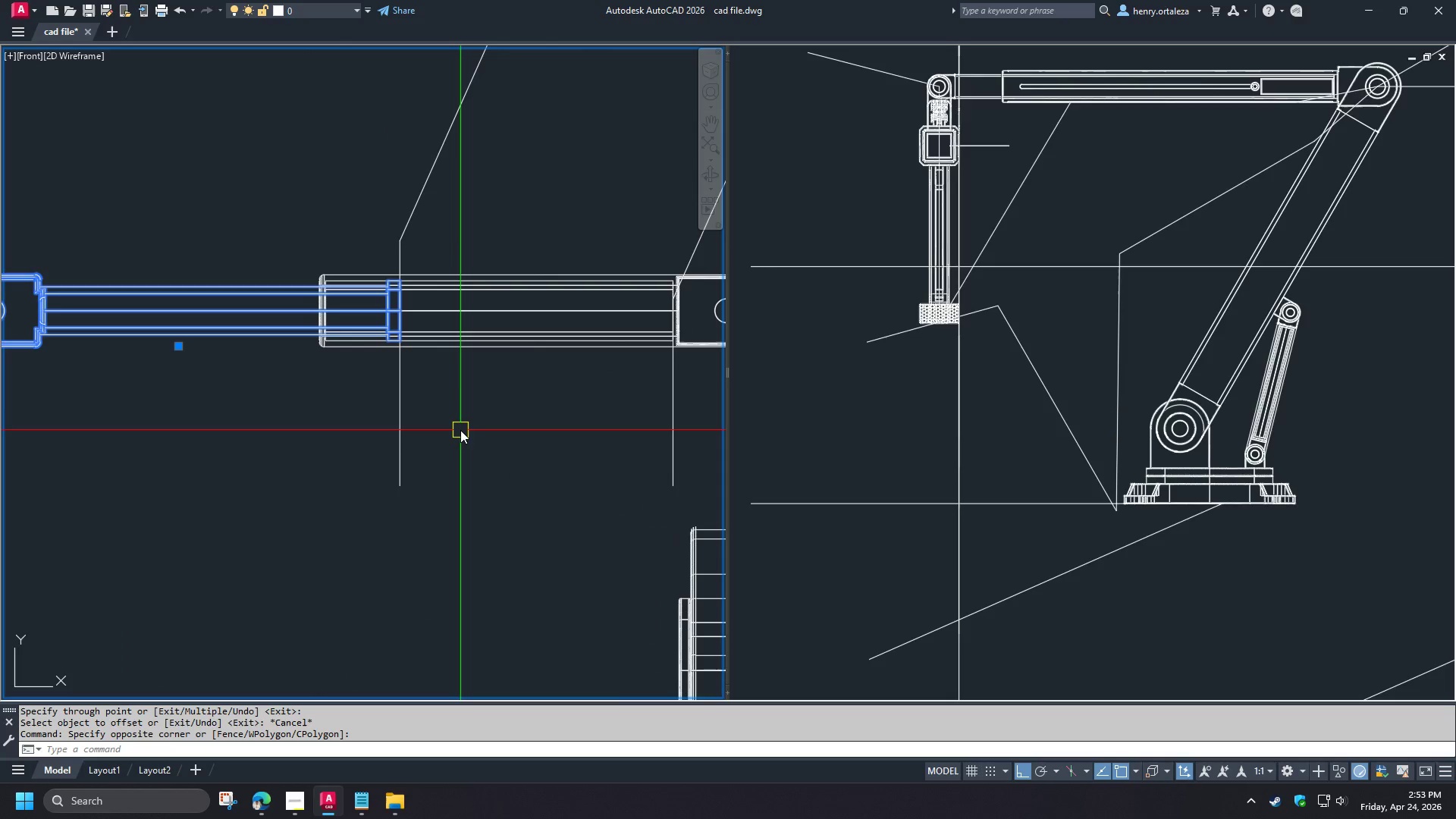 
key(M)
 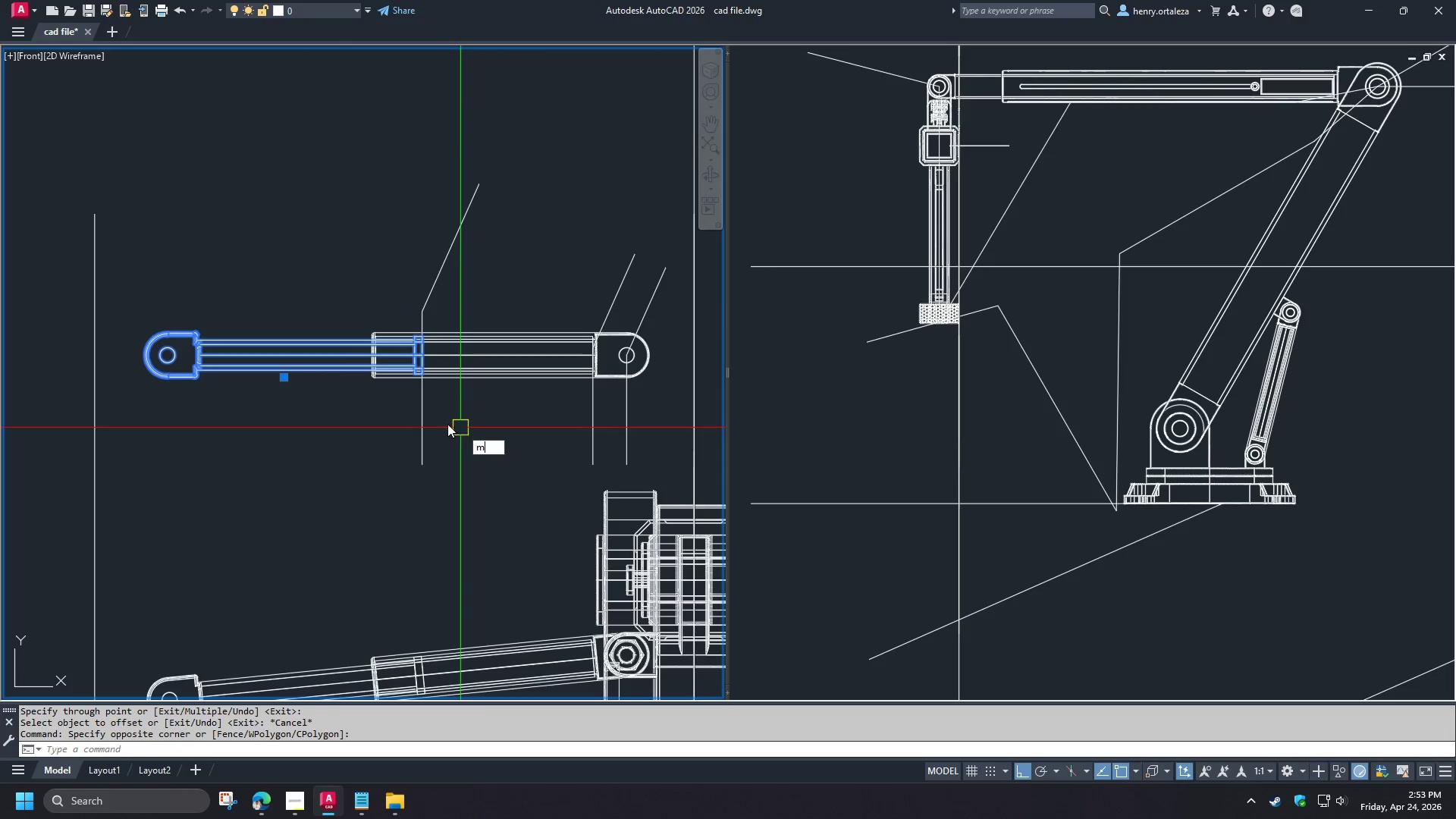 
scroll: coordinate [460, 429], scroll_direction: down, amount: 1.0
 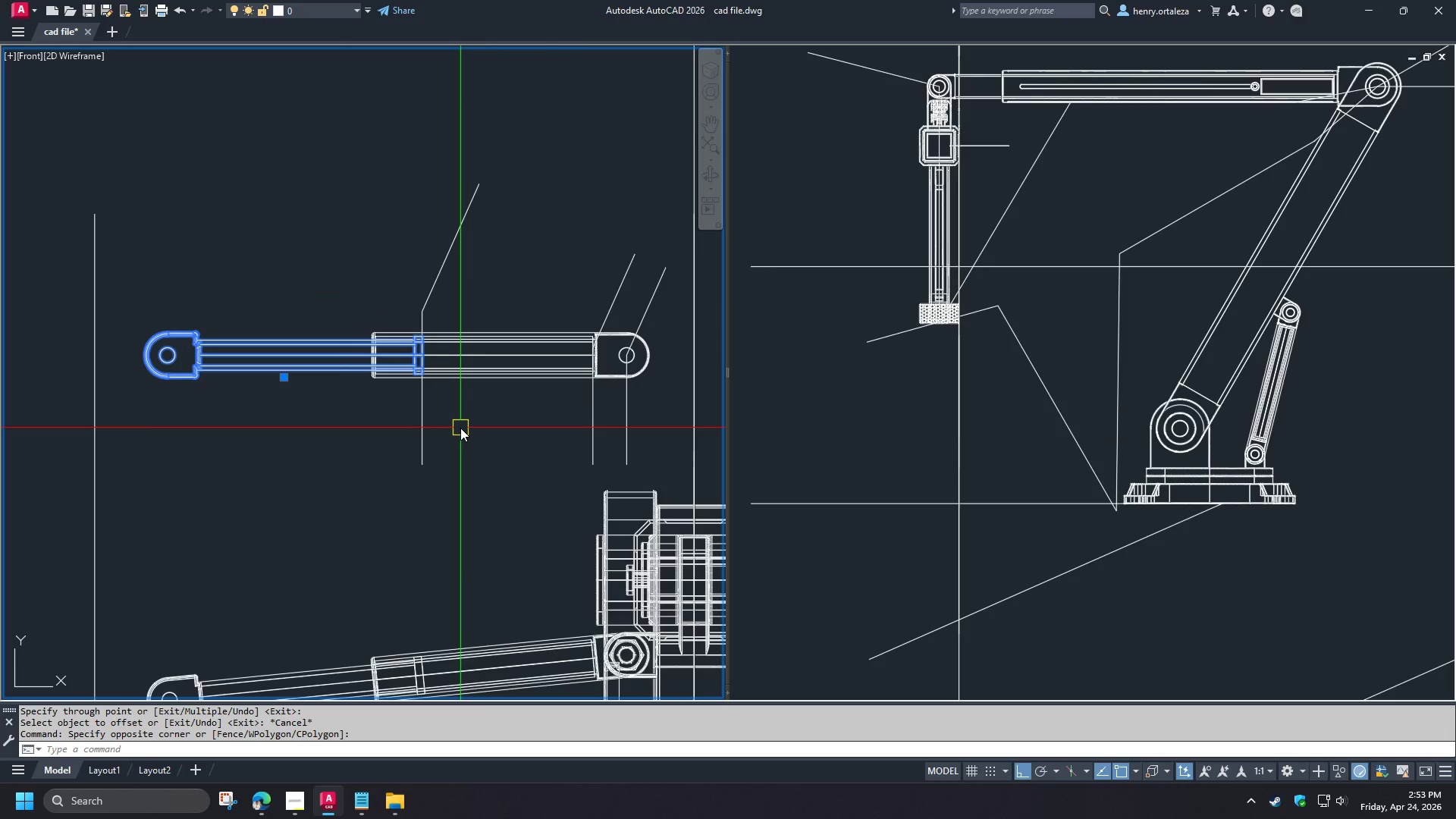 
key(Space)
 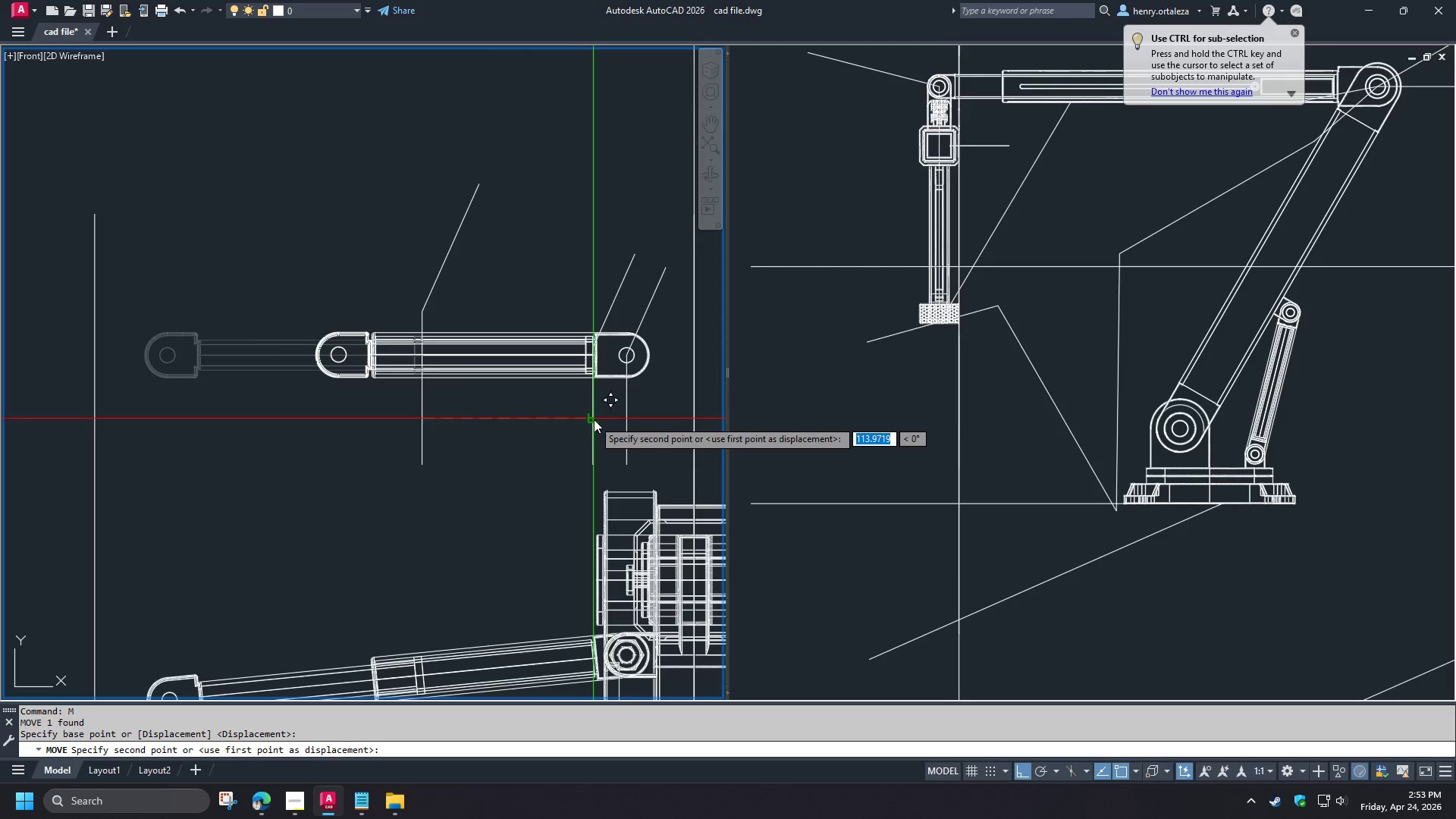 
left_click([594, 419])
 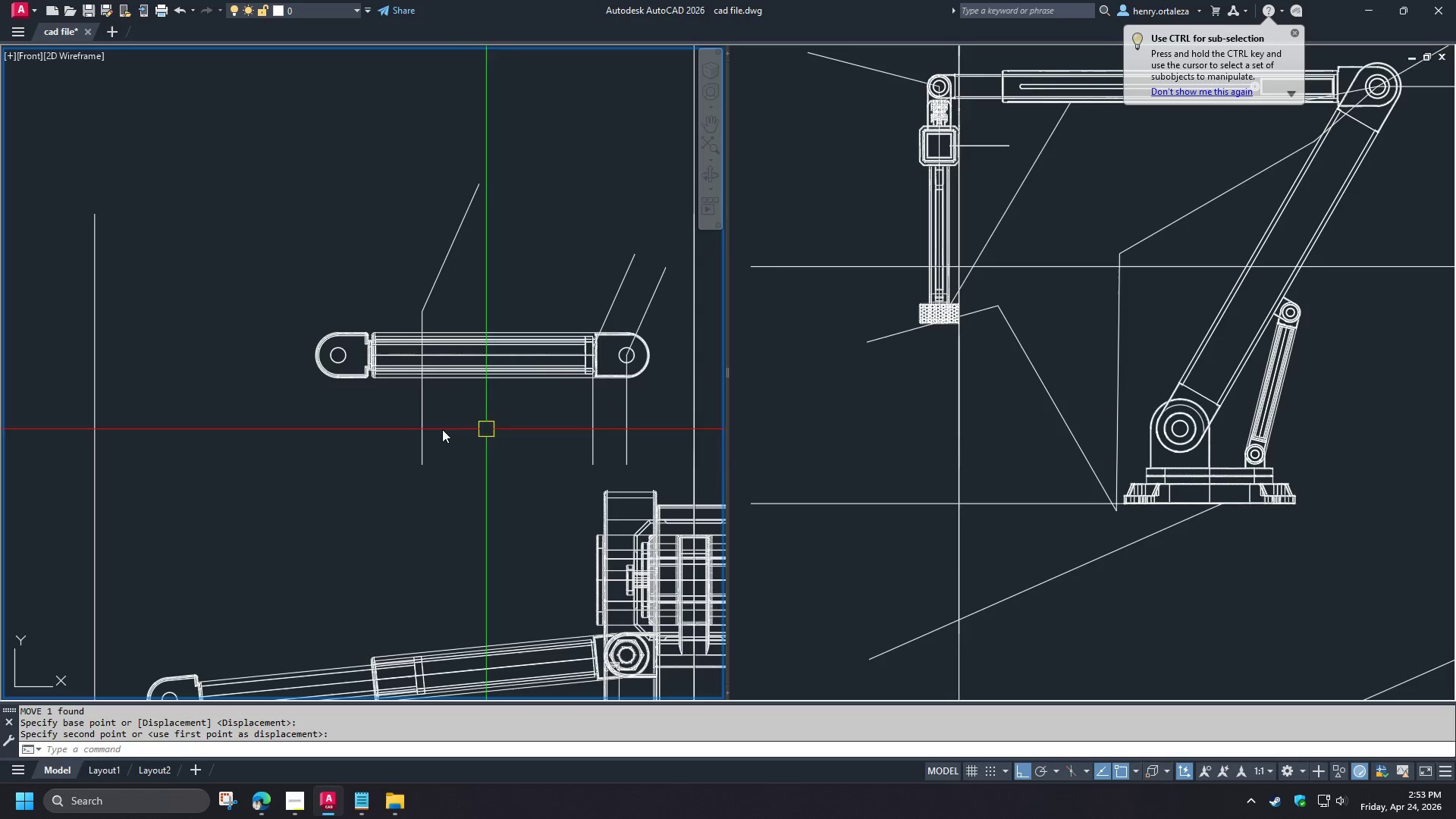 
double_click([423, 425])
 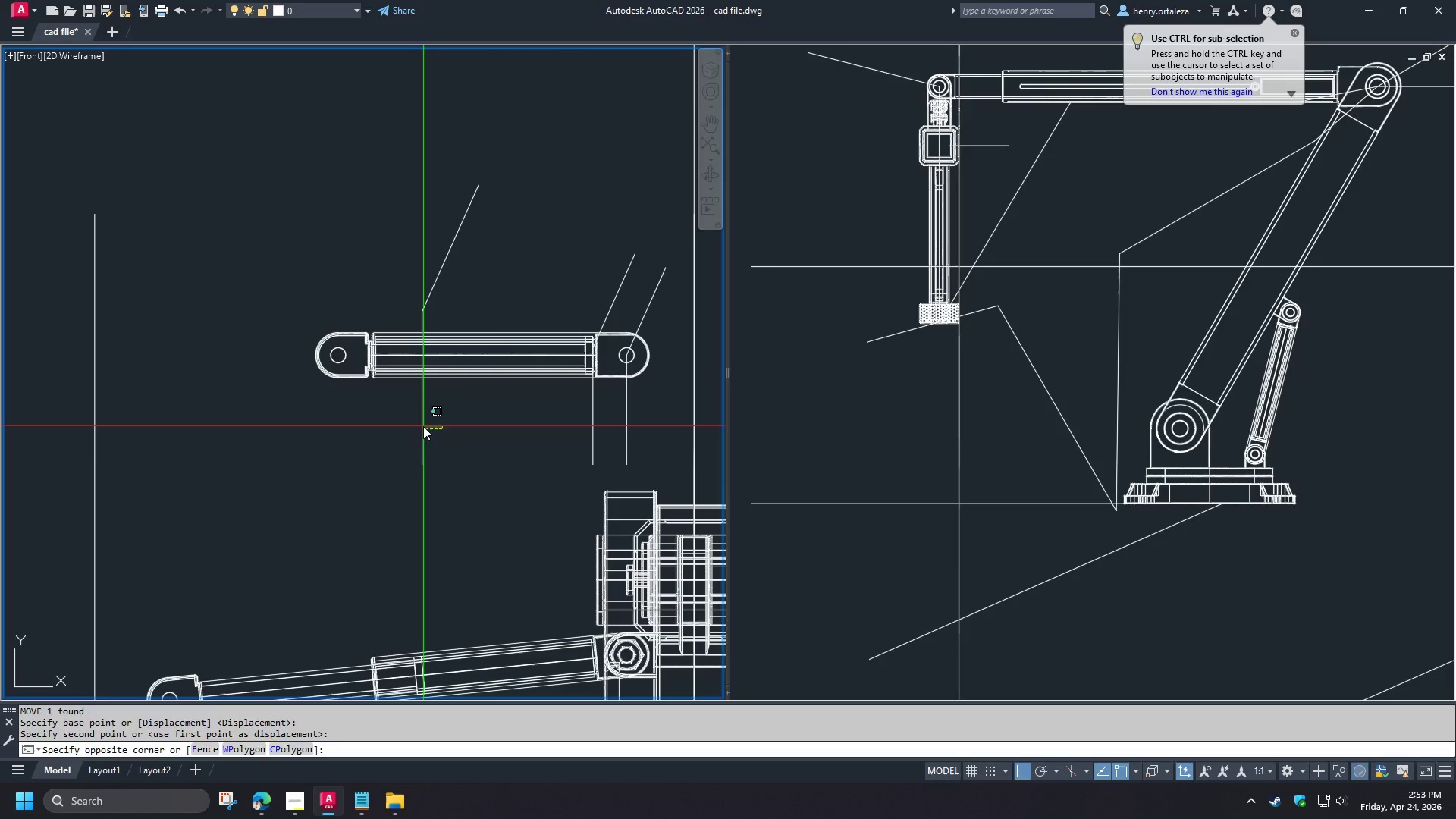 
key(E)
 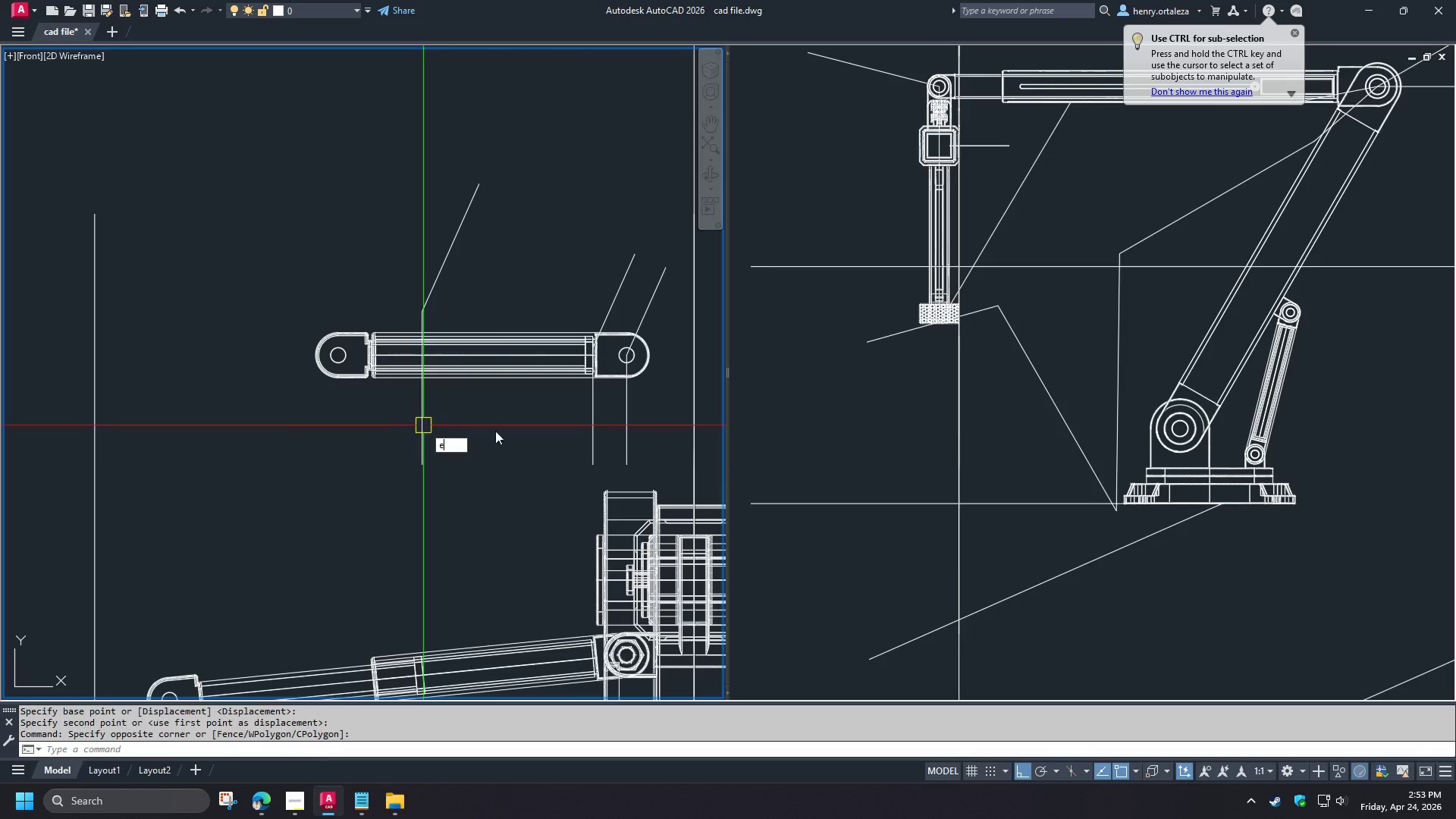 
key(Space)
 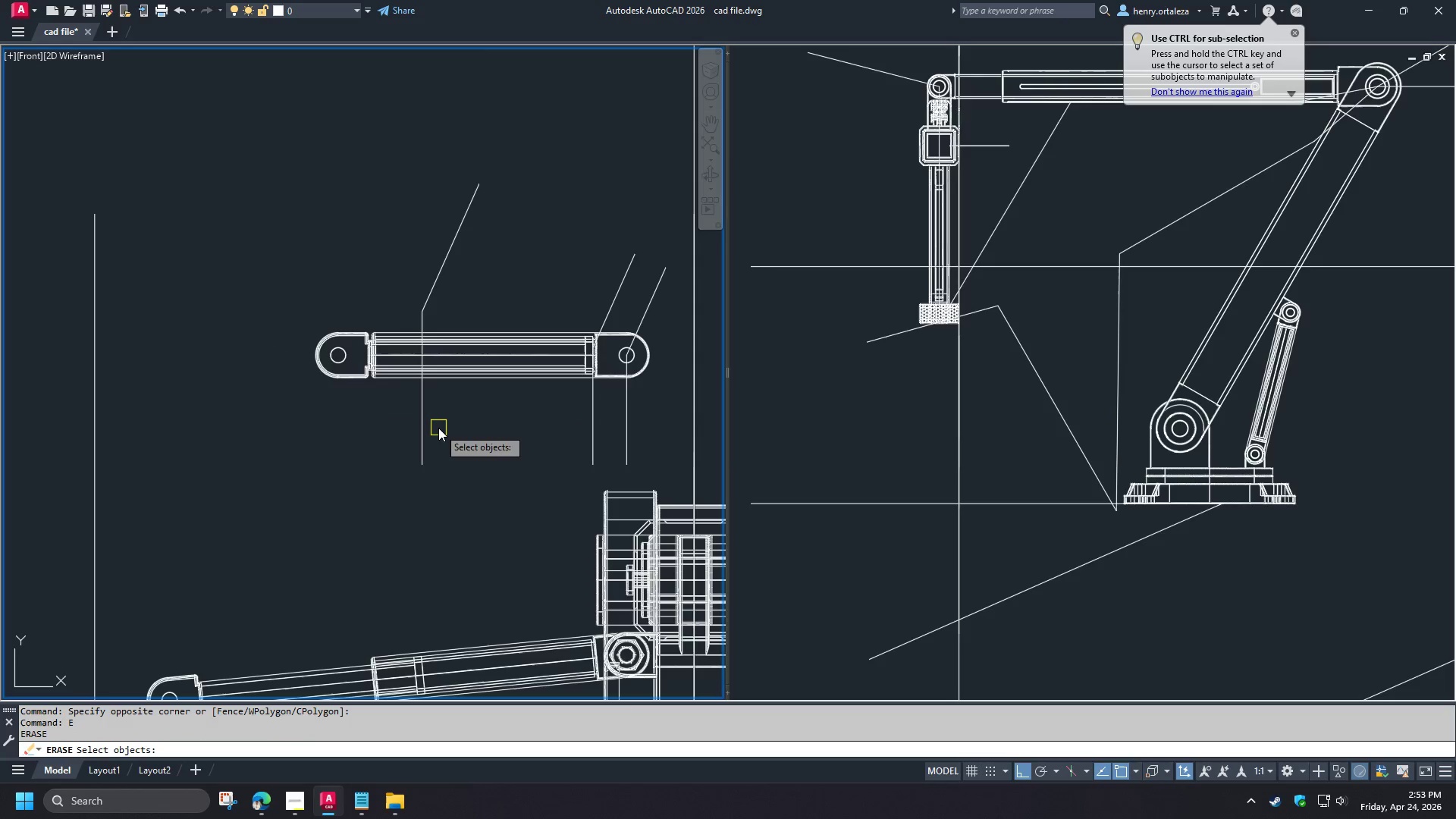 
key(Escape)
 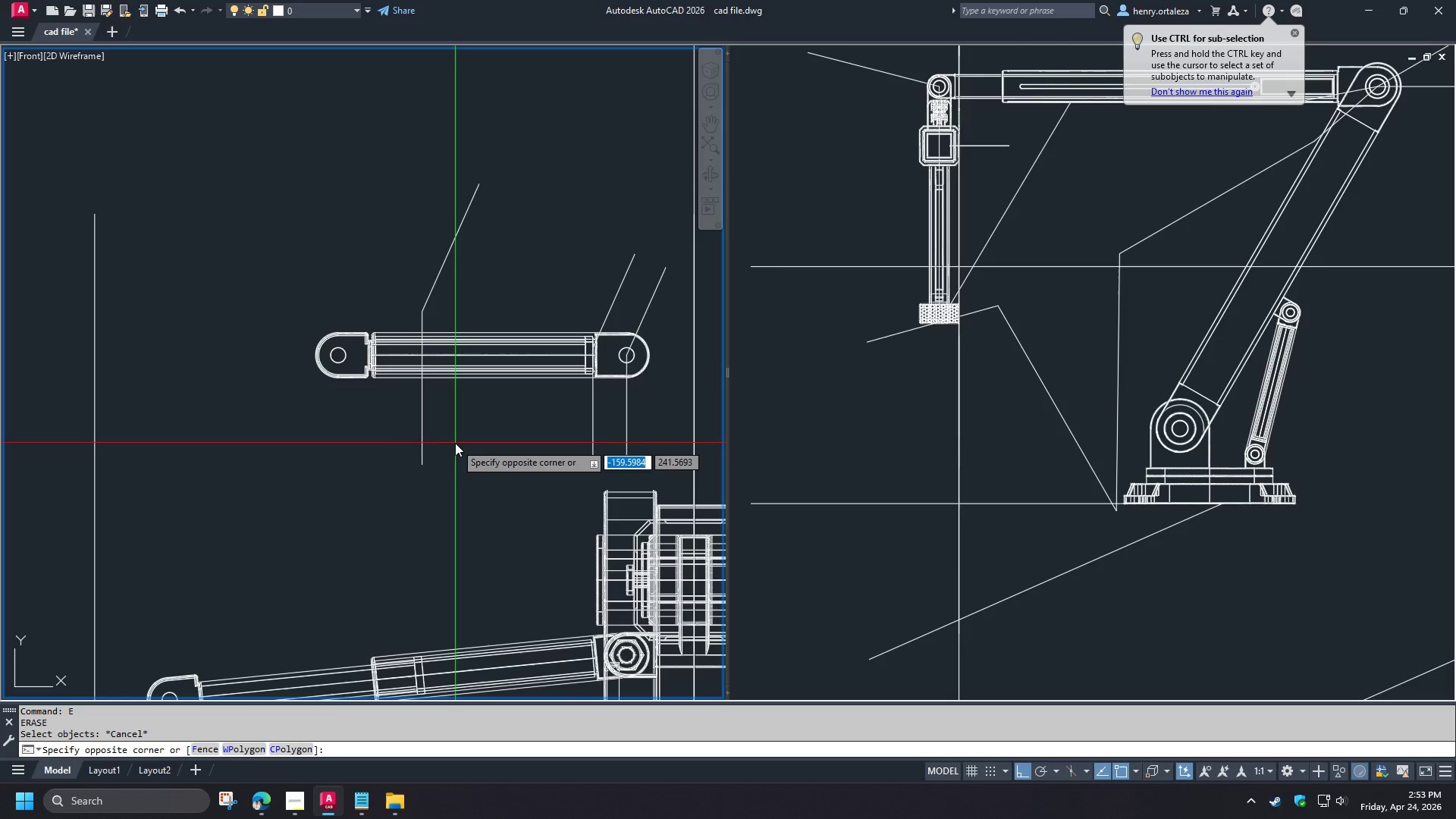 
double_click([365, 408])
 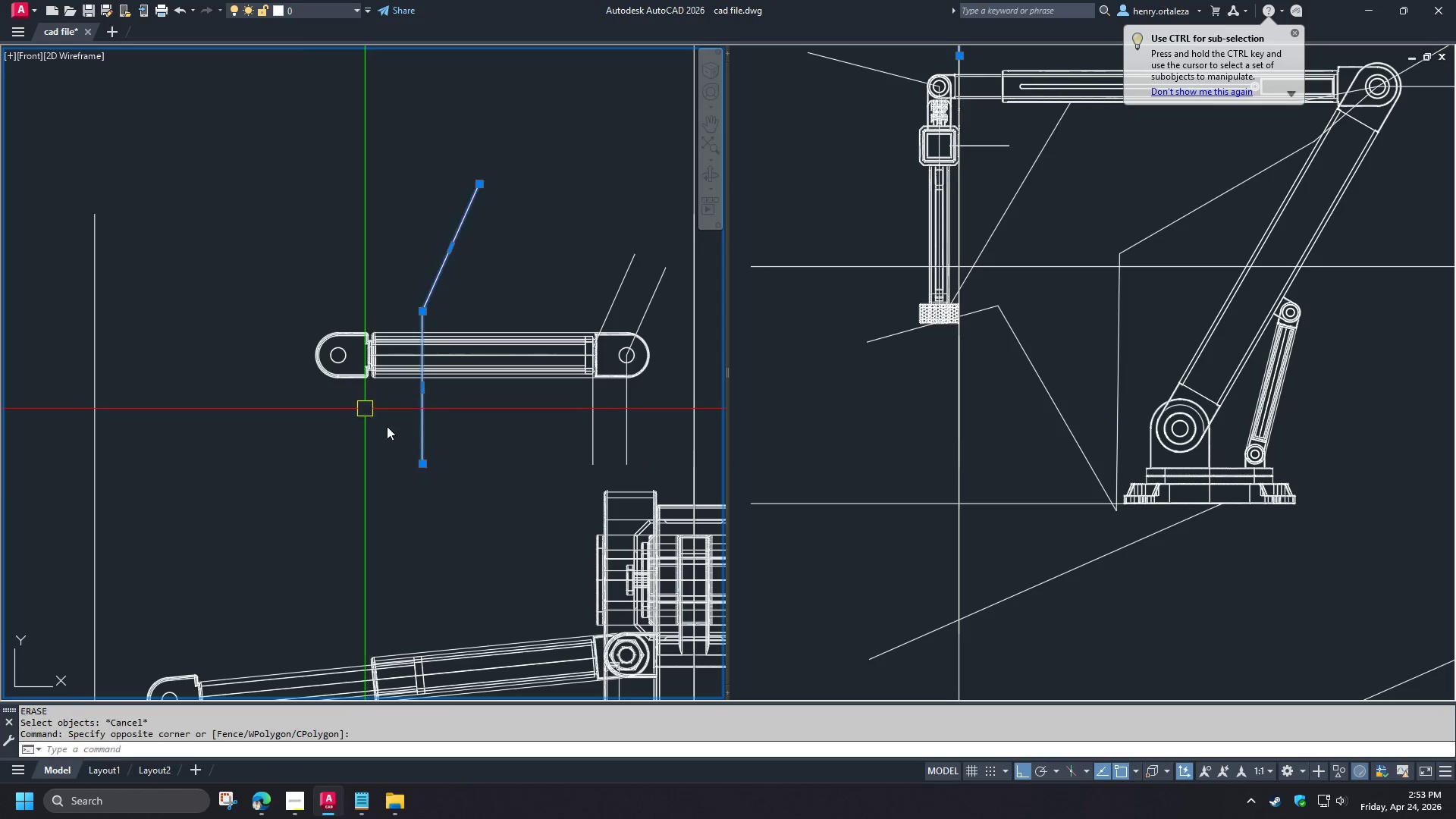 
key(E)
 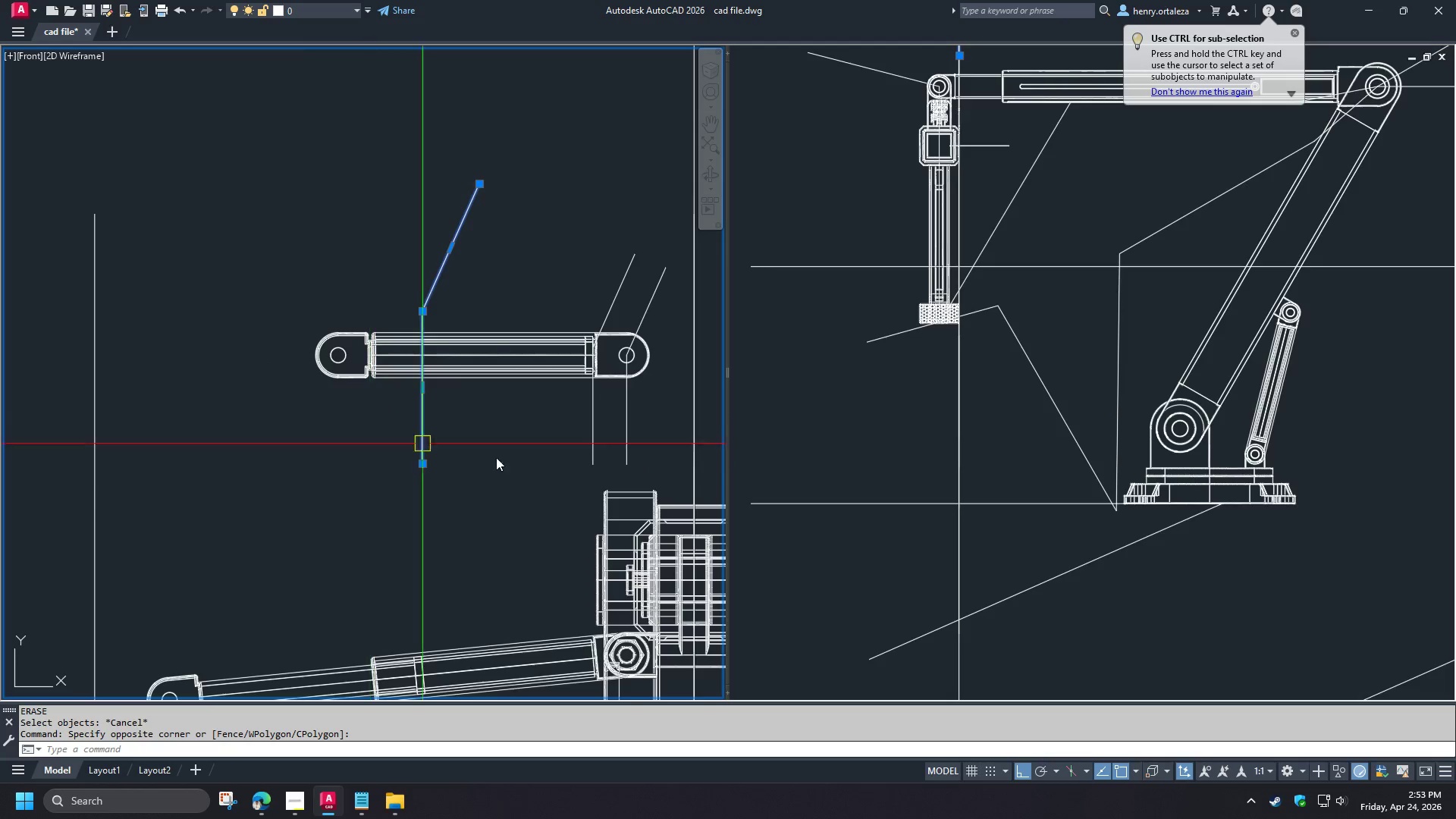 
key(Space)
 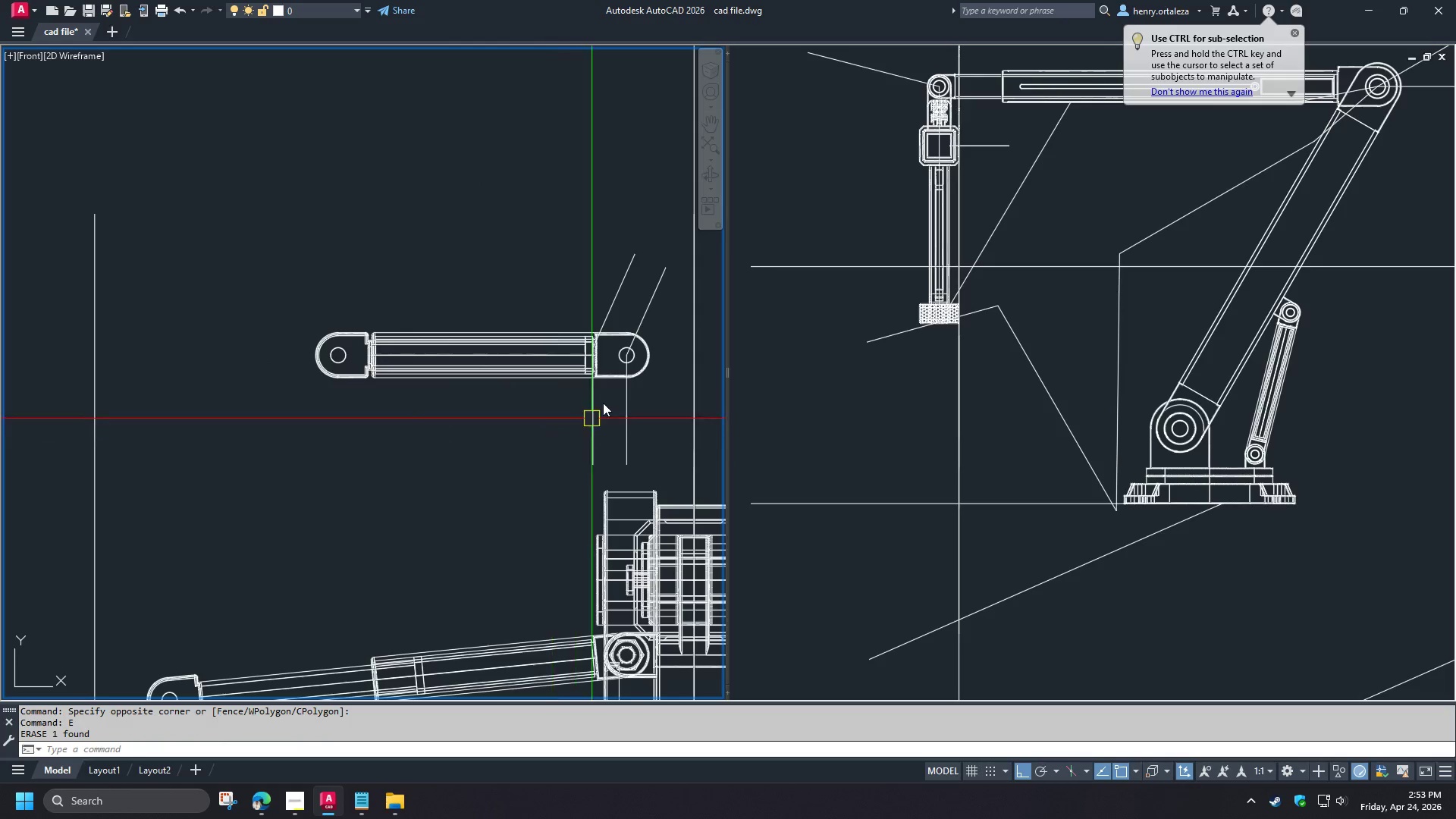 
scroll: coordinate [620, 375], scroll_direction: up, amount: 2.0
 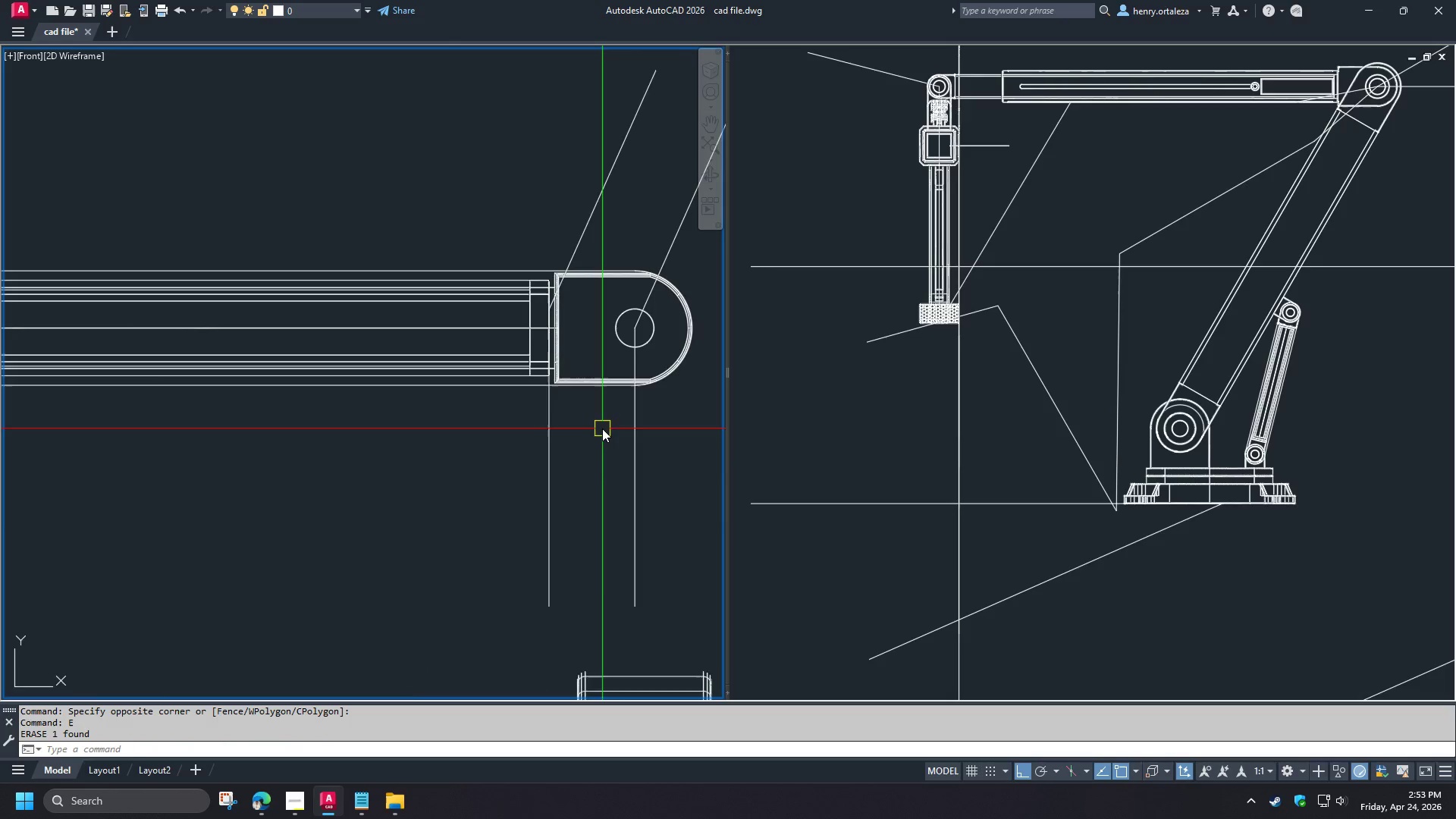 
key(O)
 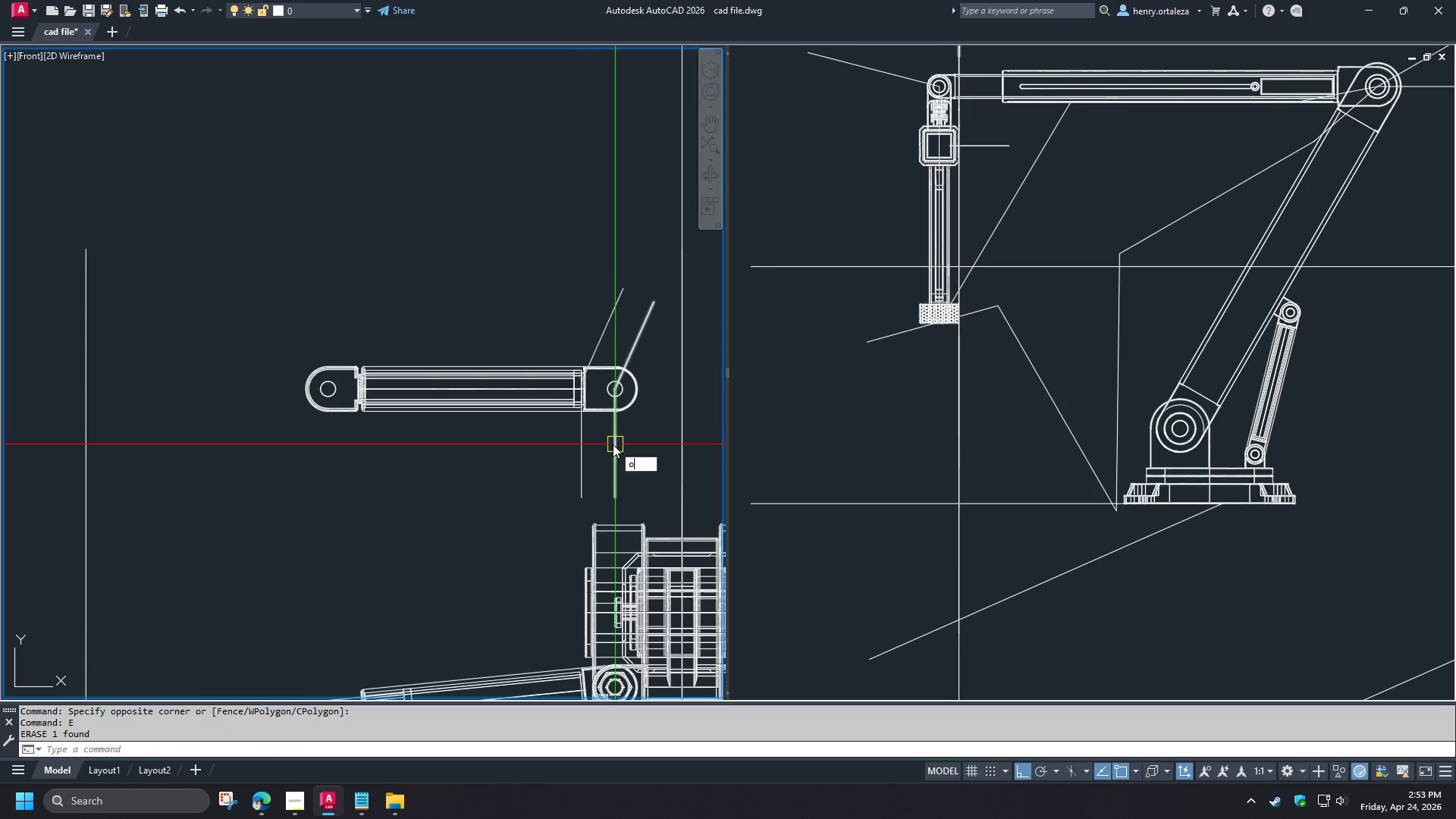 
scroll: coordinate [602, 428], scroll_direction: down, amount: 2.0
 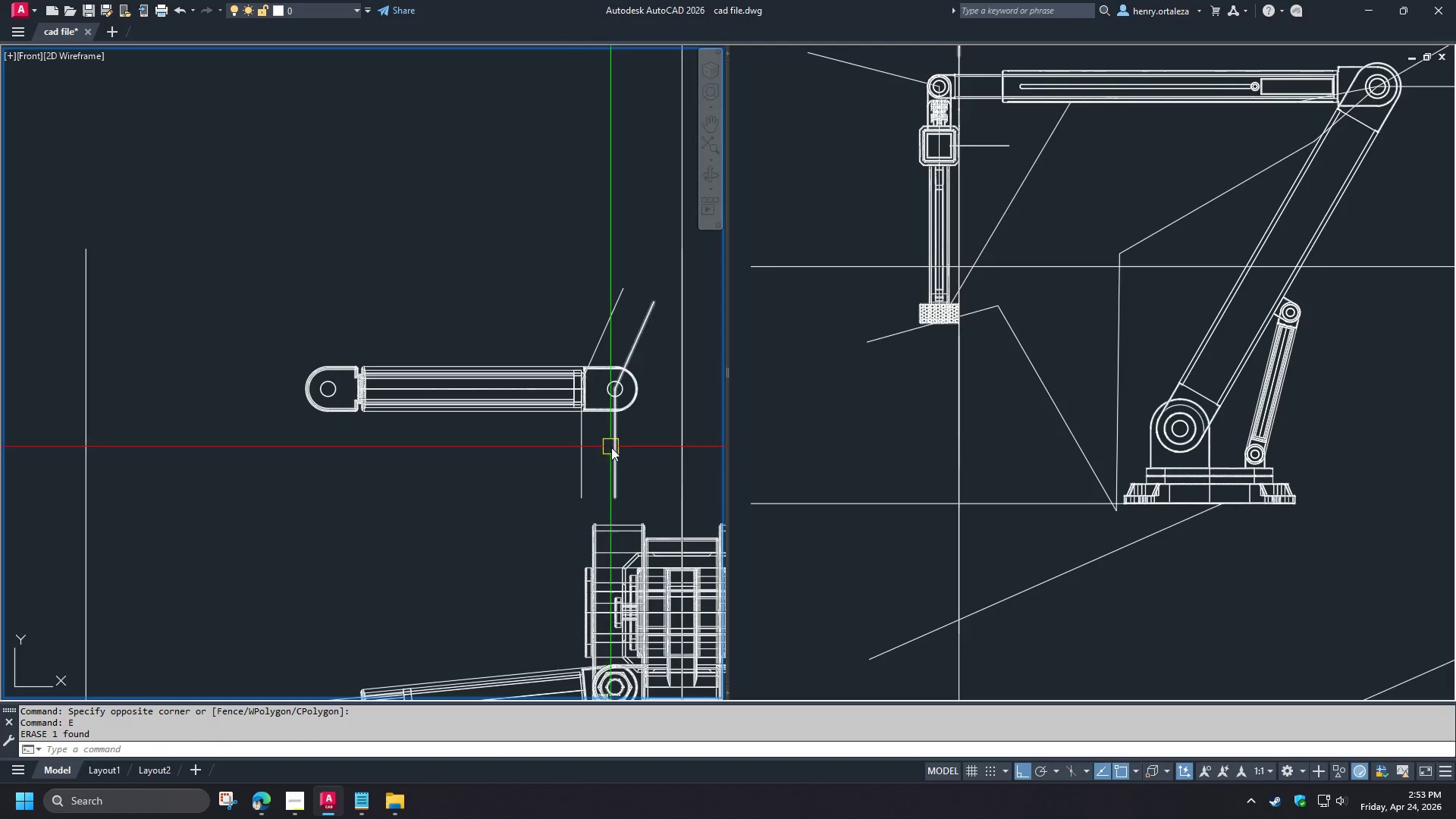 
key(Space)
 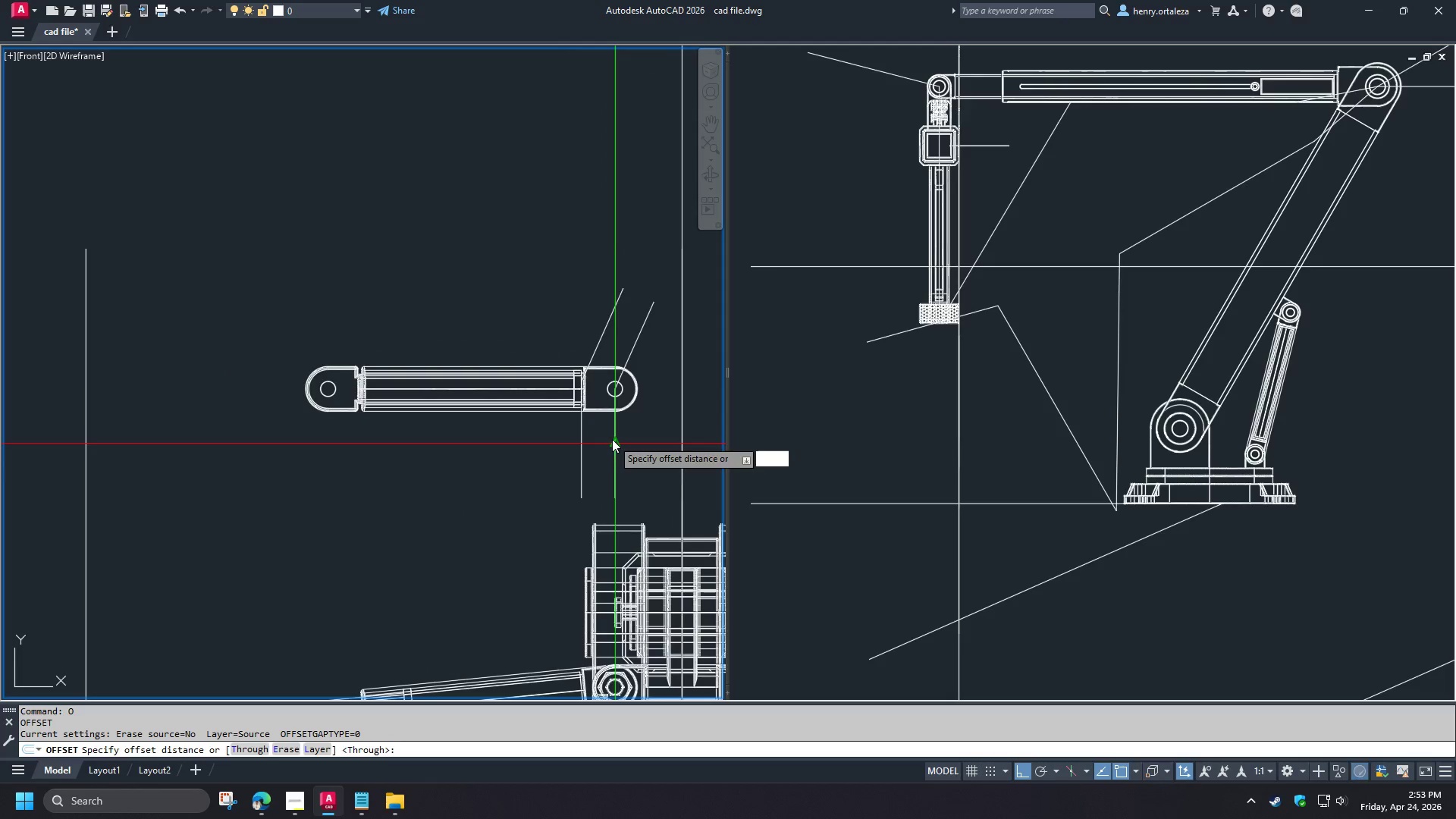 
key(Space)
 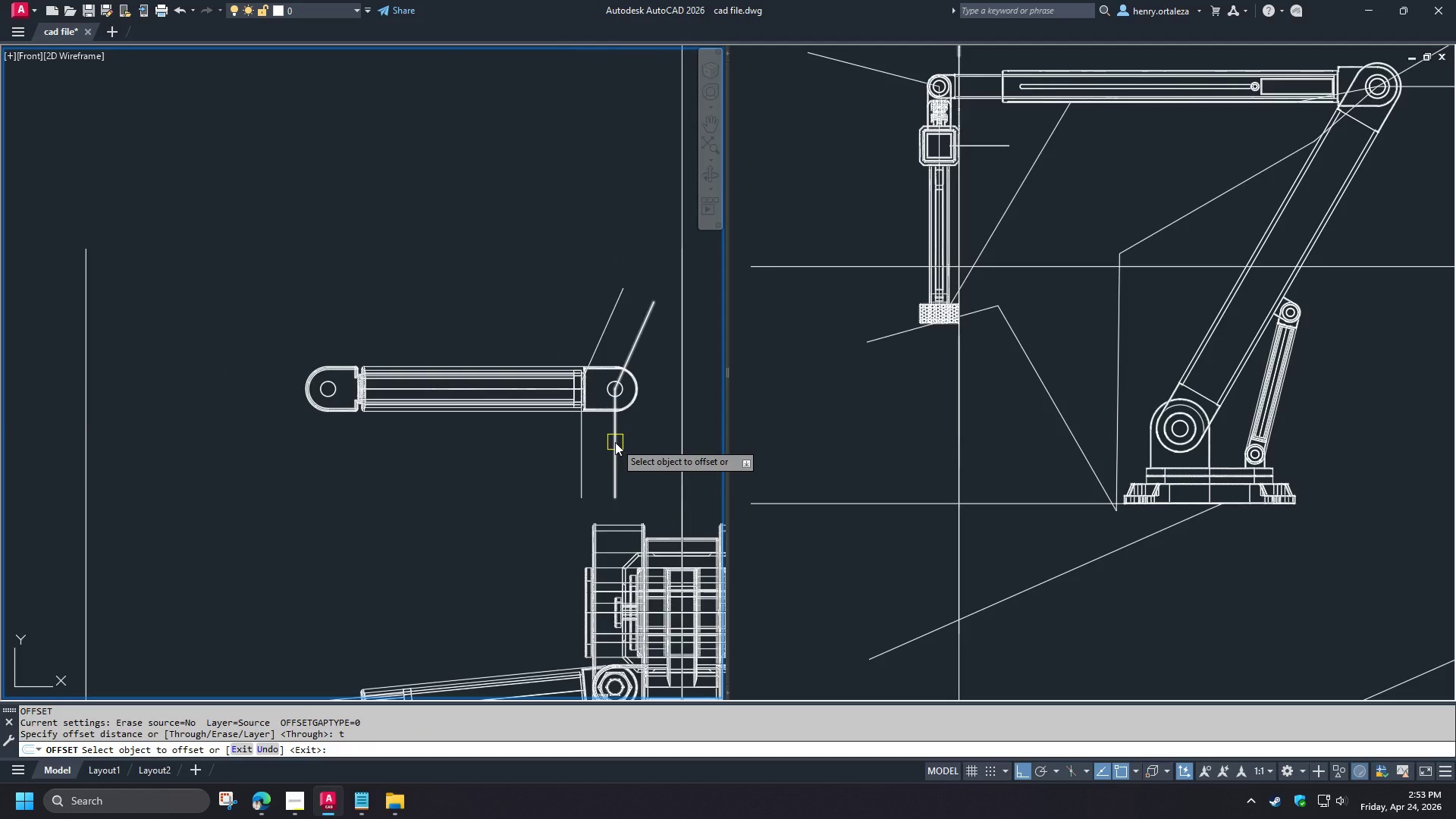 
left_click([615, 442])
 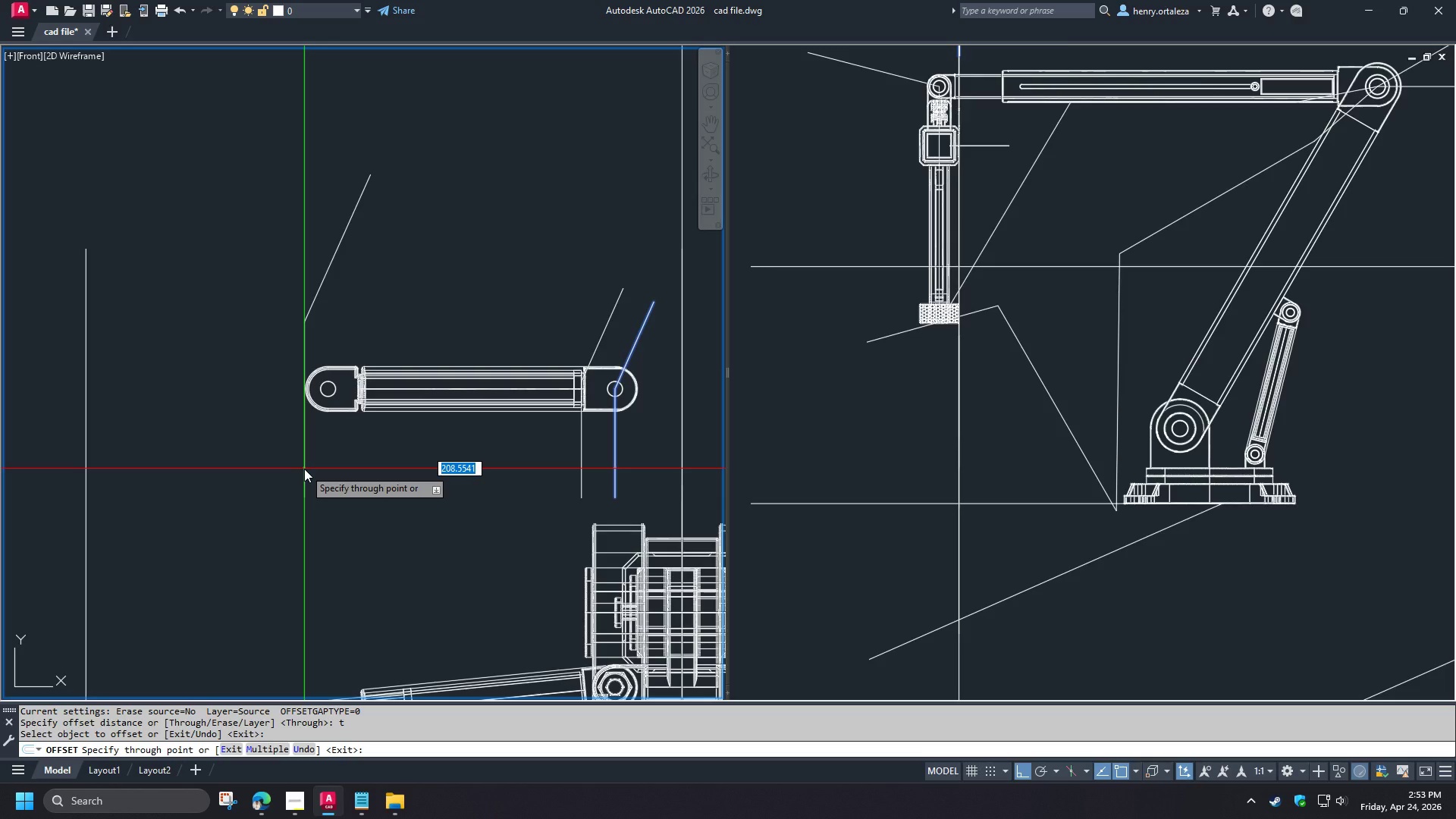 
key(Numpad3)
 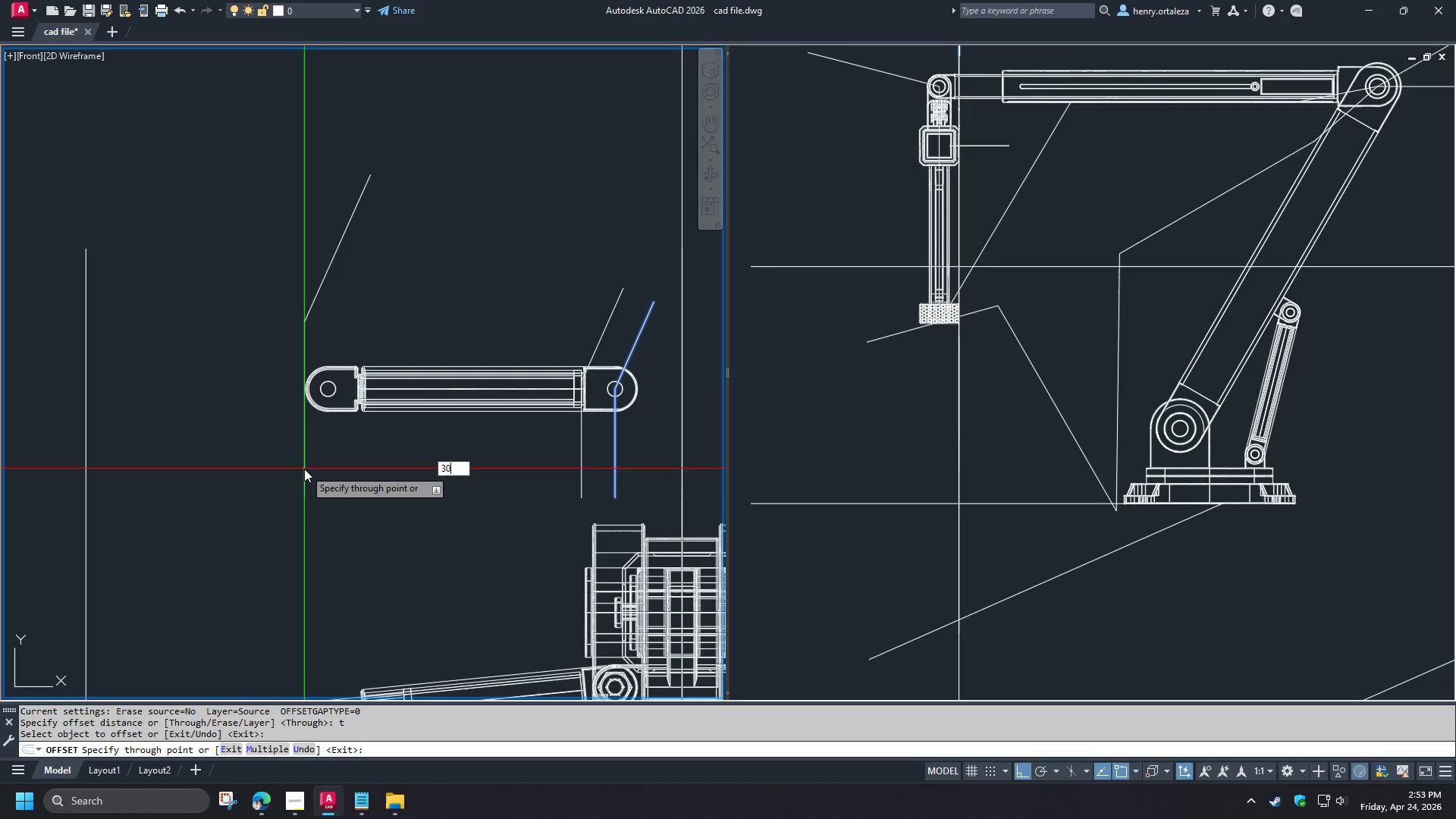 
key(Numpad0)
 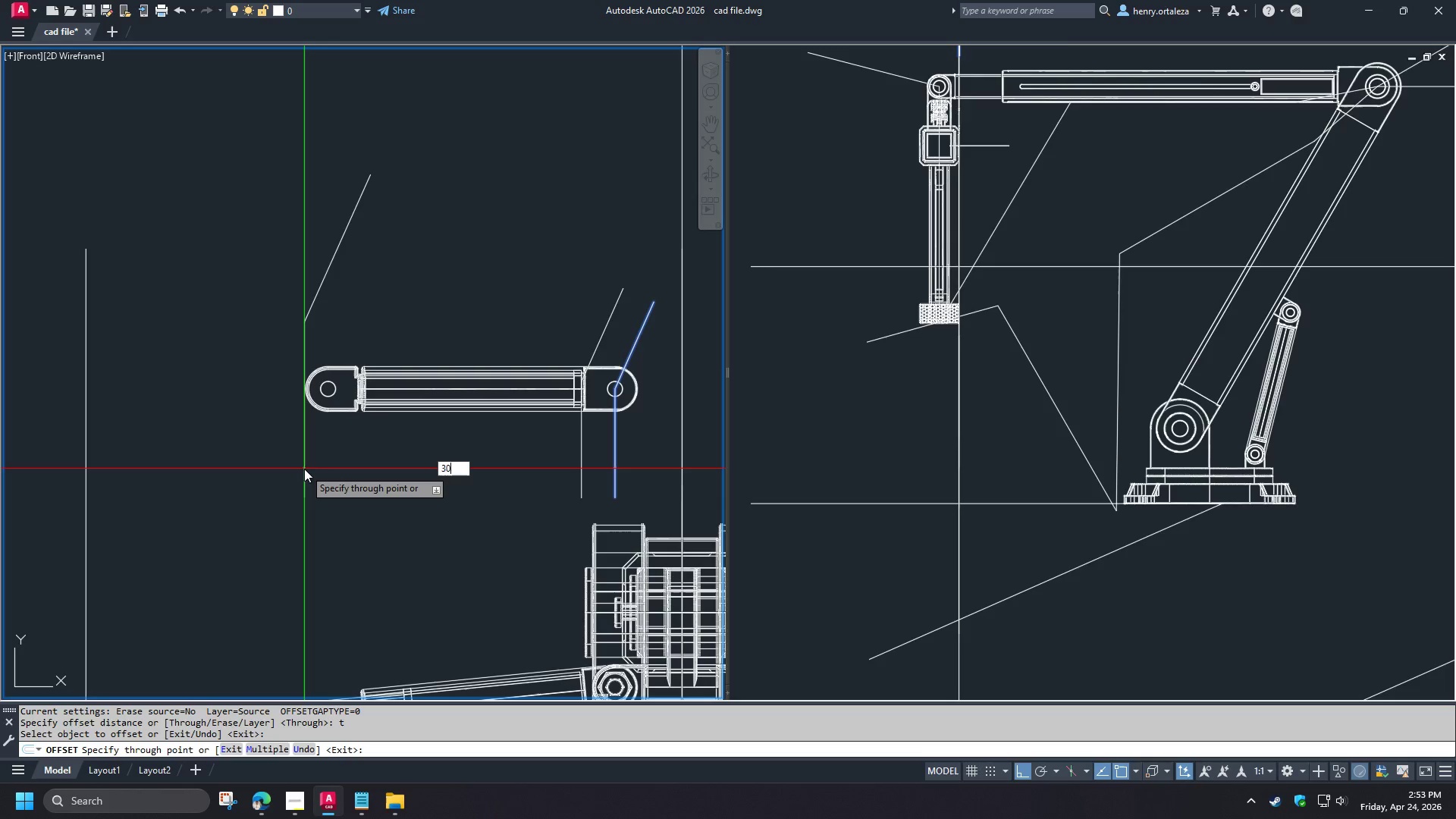 
key(Numpad0)
 